 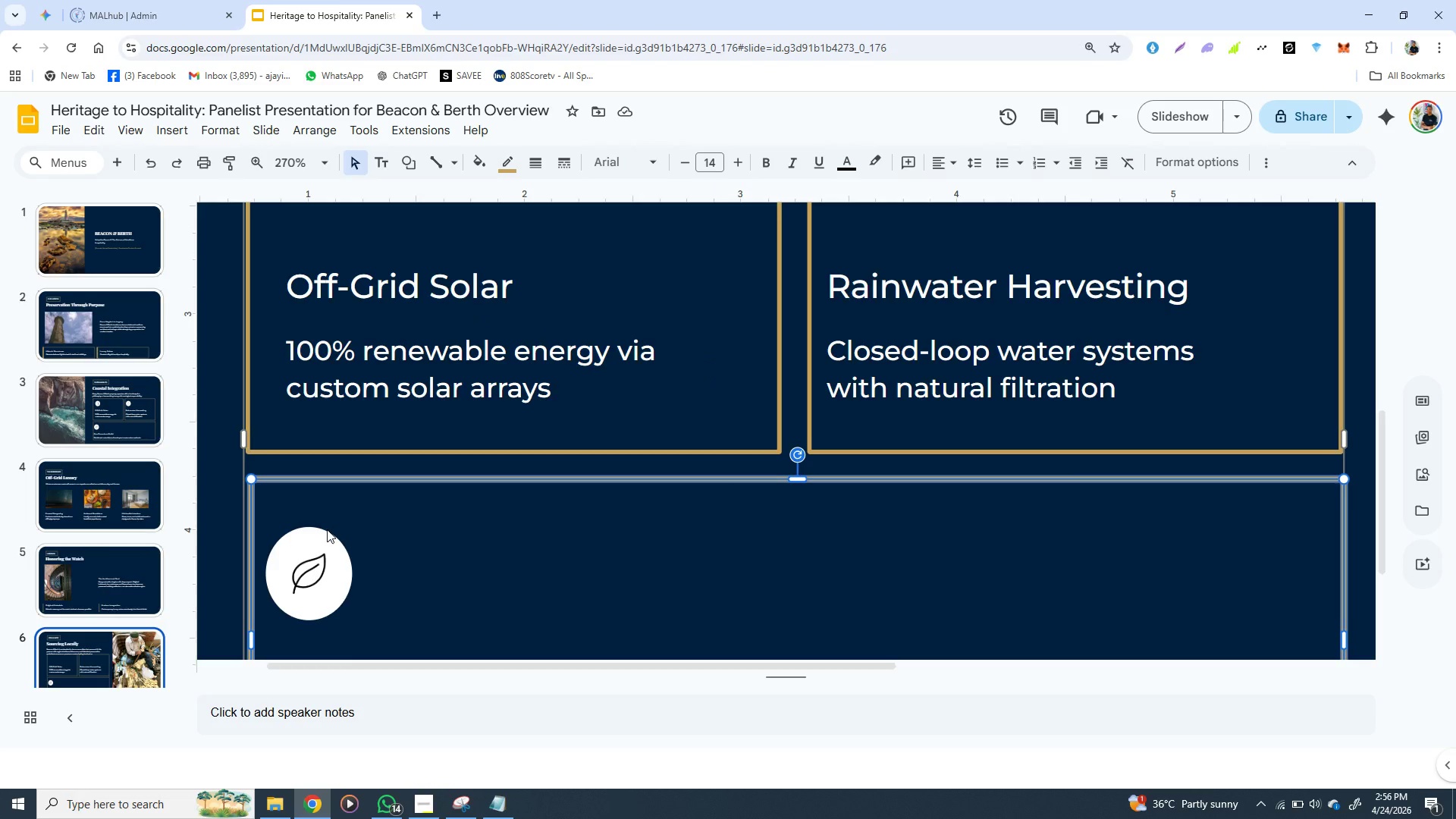 
left_click([325, 549])
 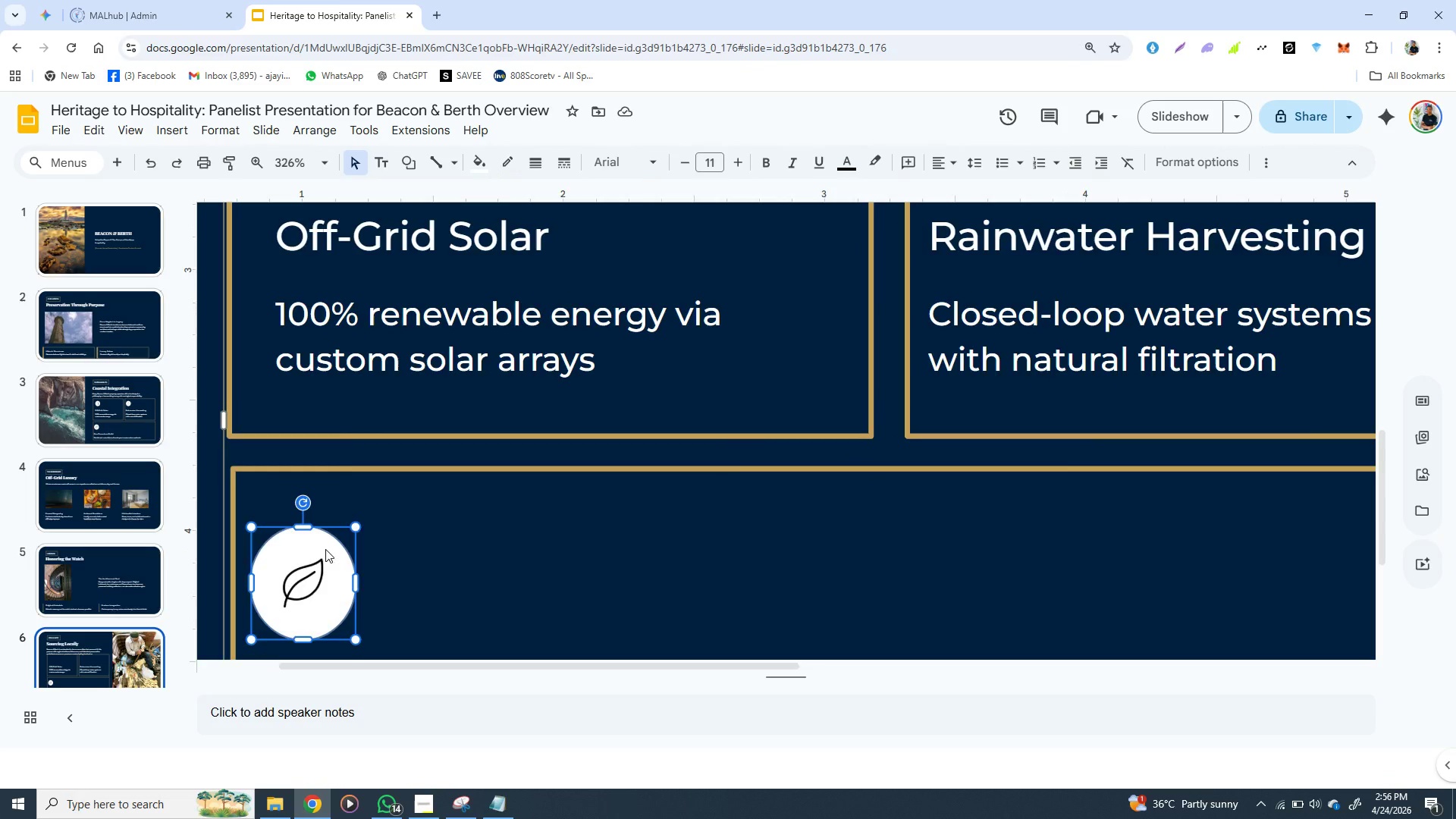 
key(Backspace)
 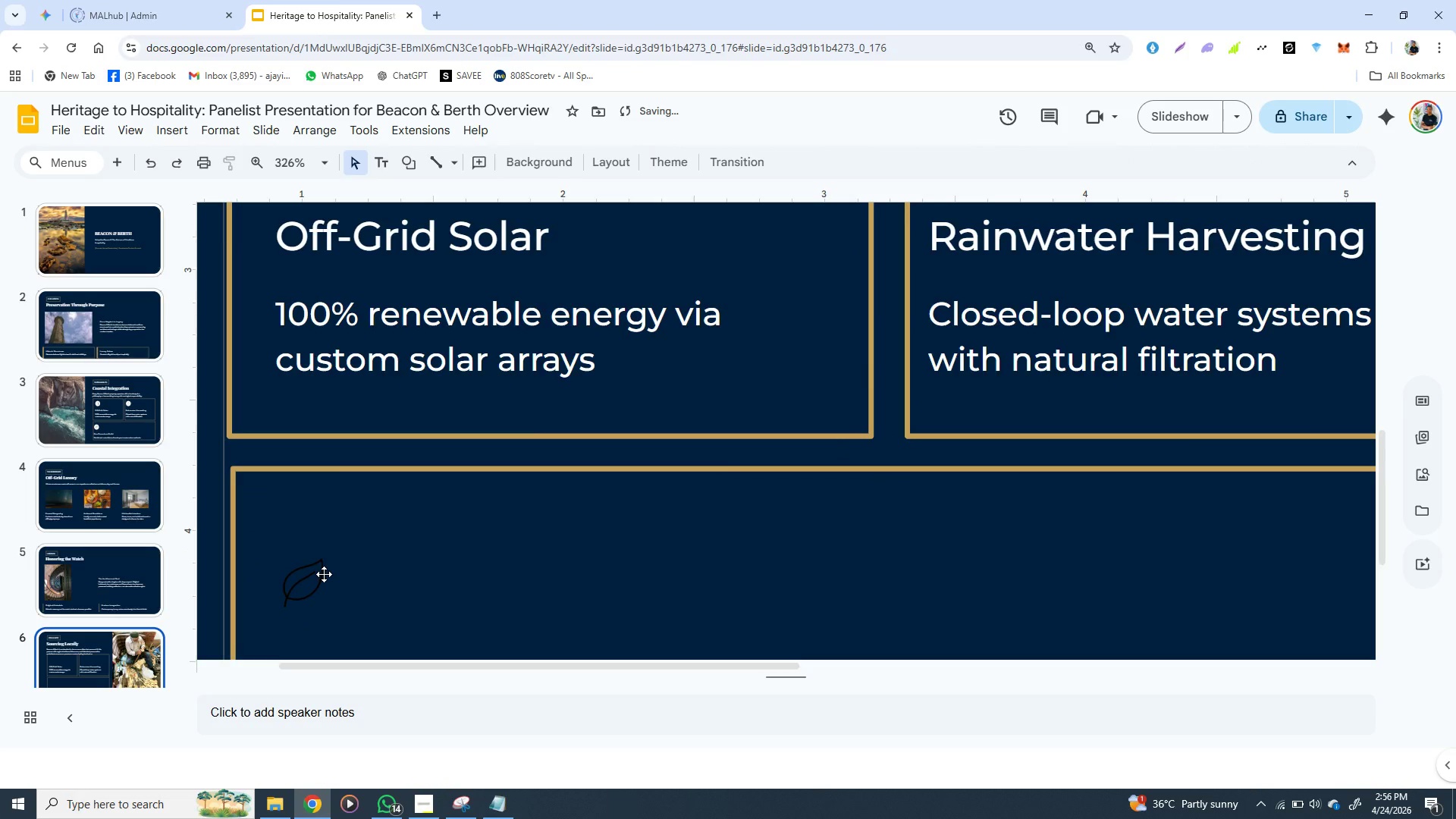 
left_click([324, 574])
 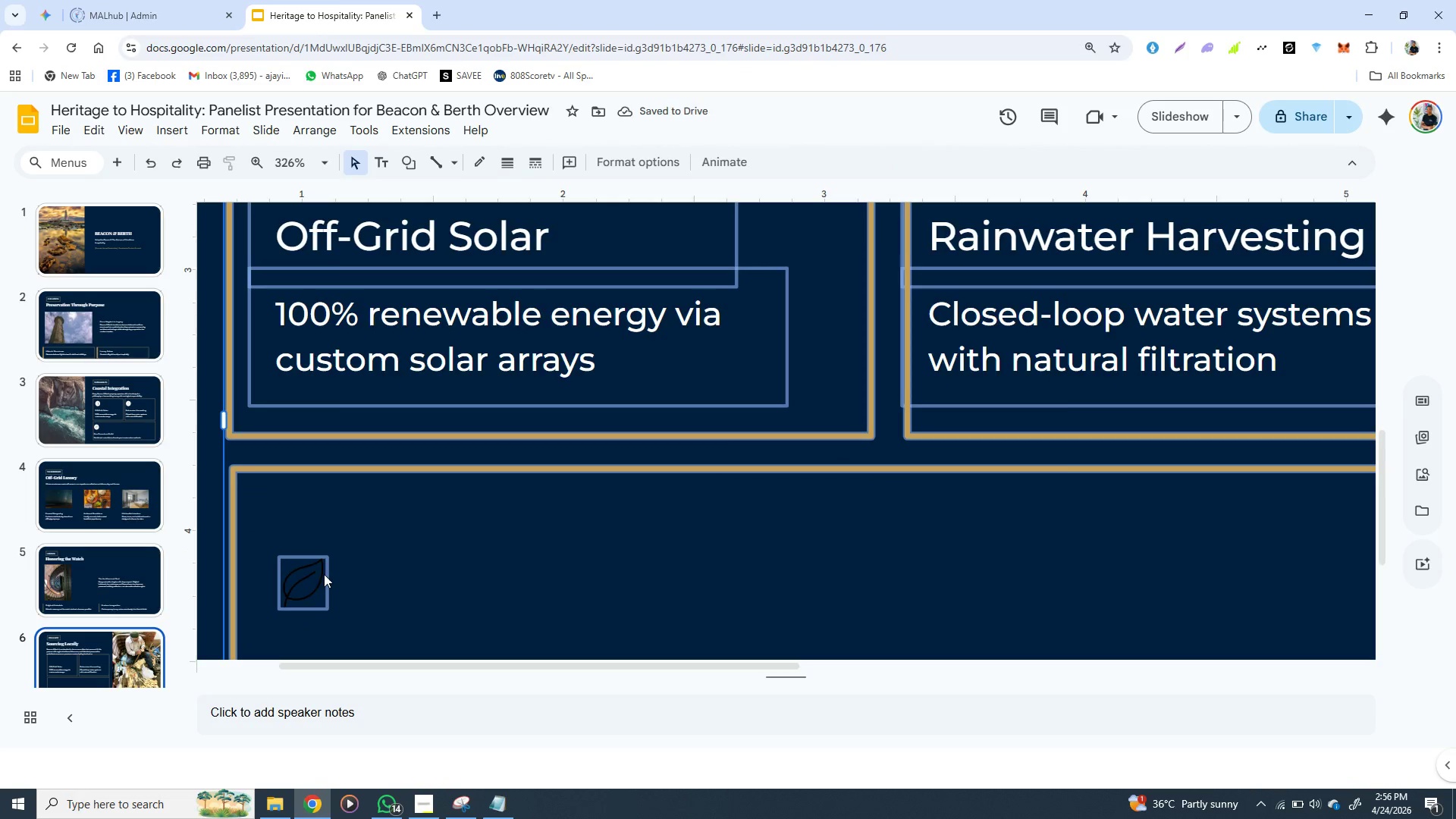 
key(Backspace)
 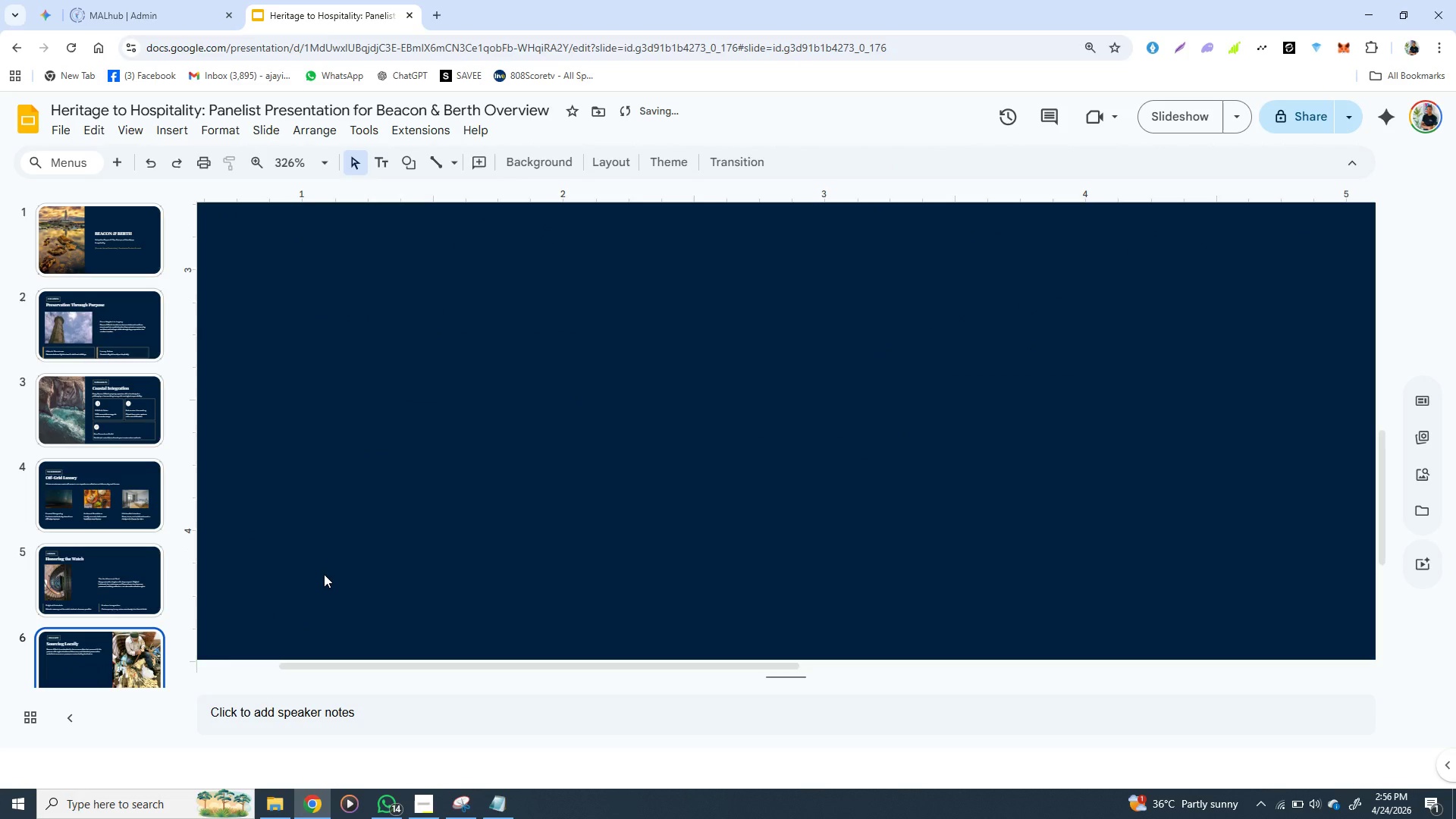 
key(Control+Z)
 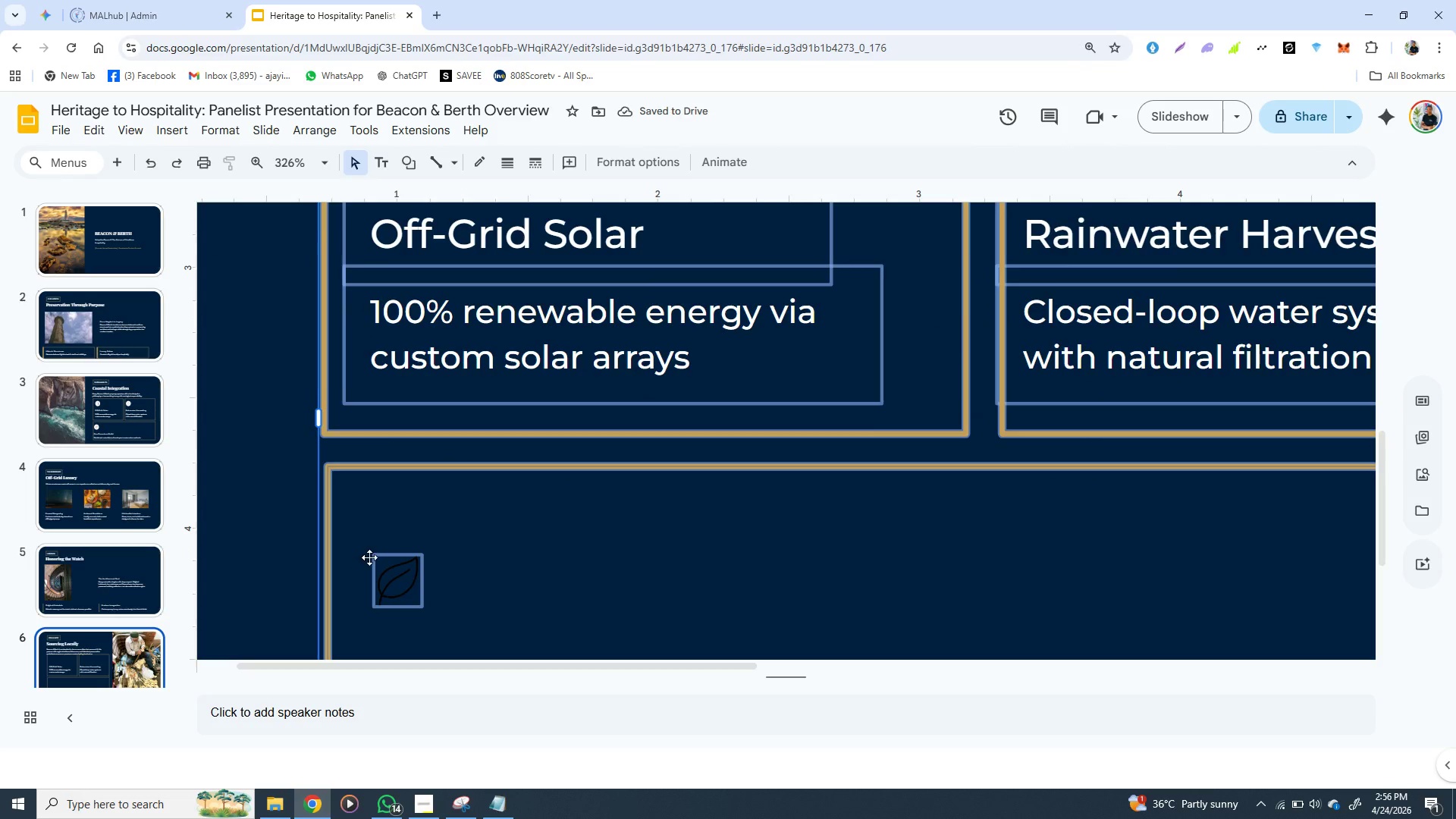 
left_click([370, 557])
 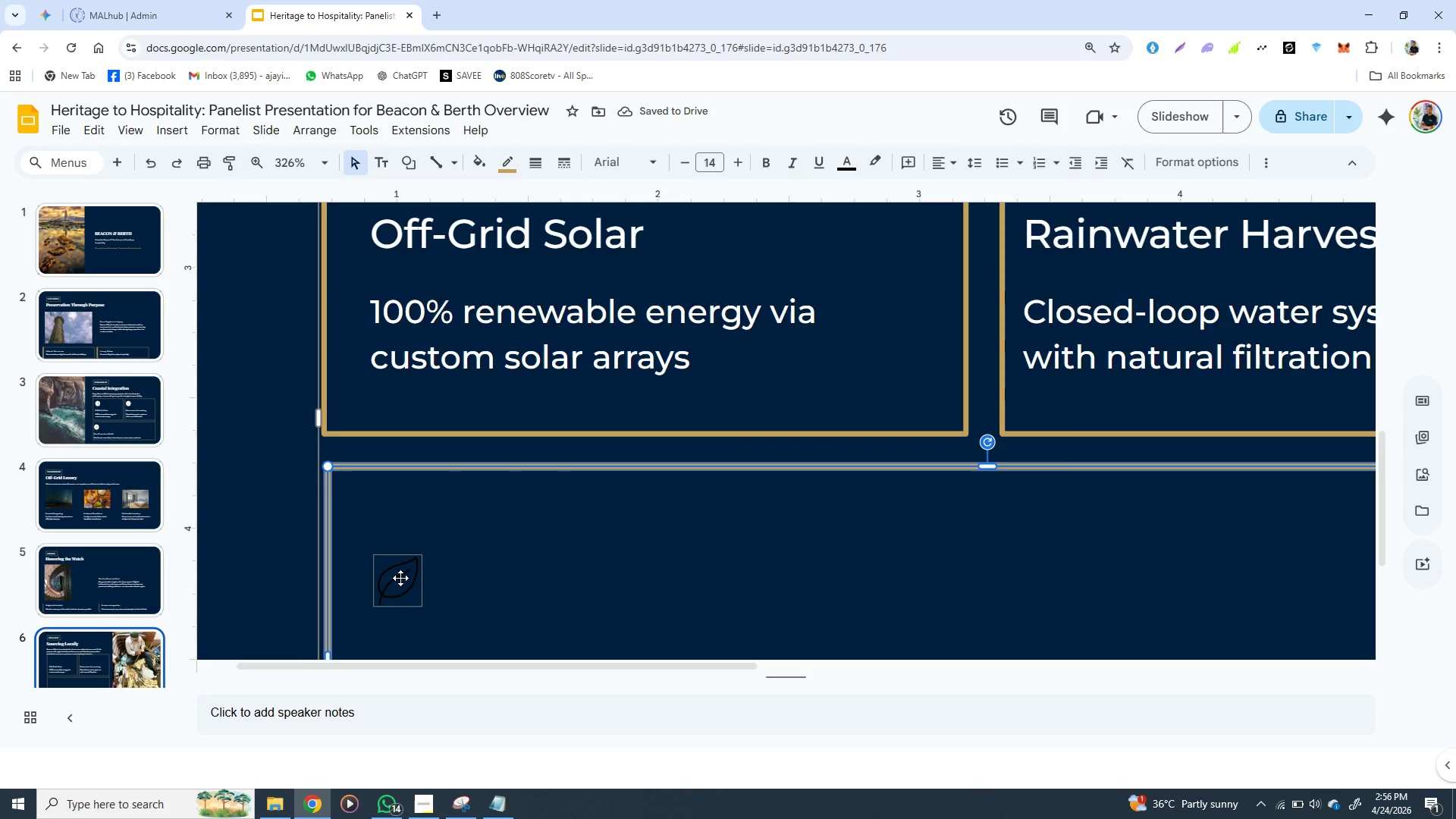 
left_click([400, 578])
 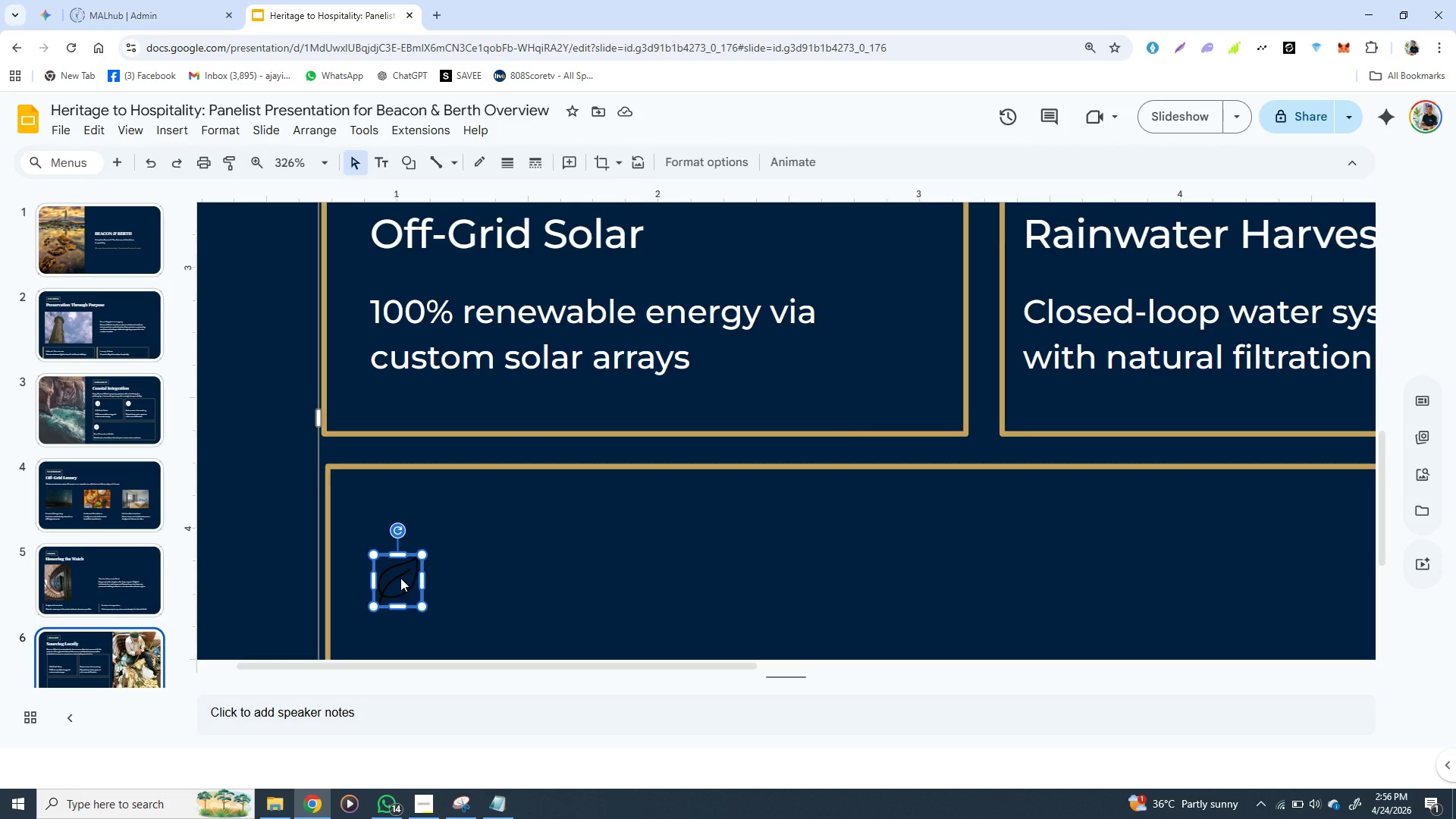 
key(Backspace)
 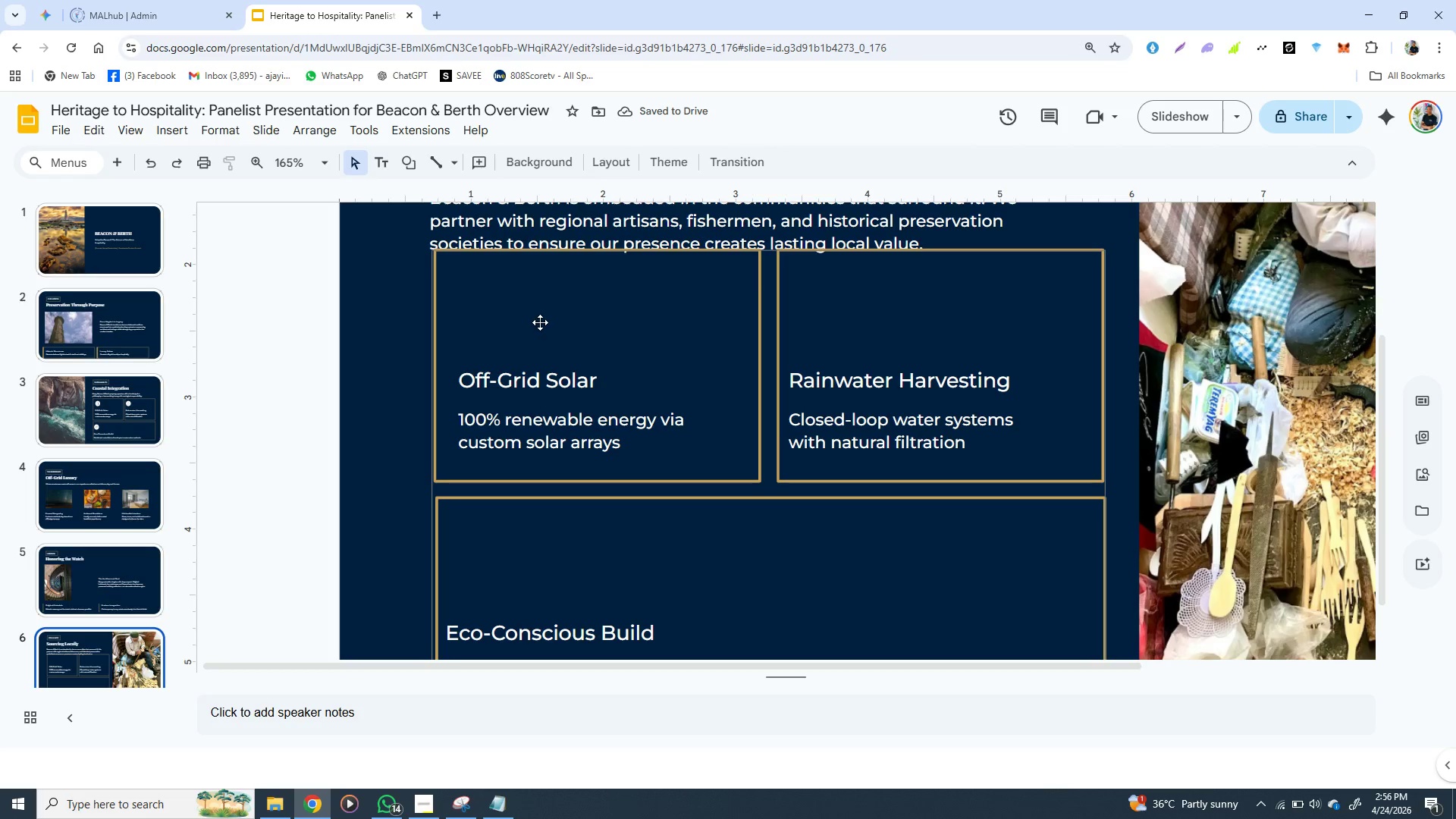 
wait(6.25)
 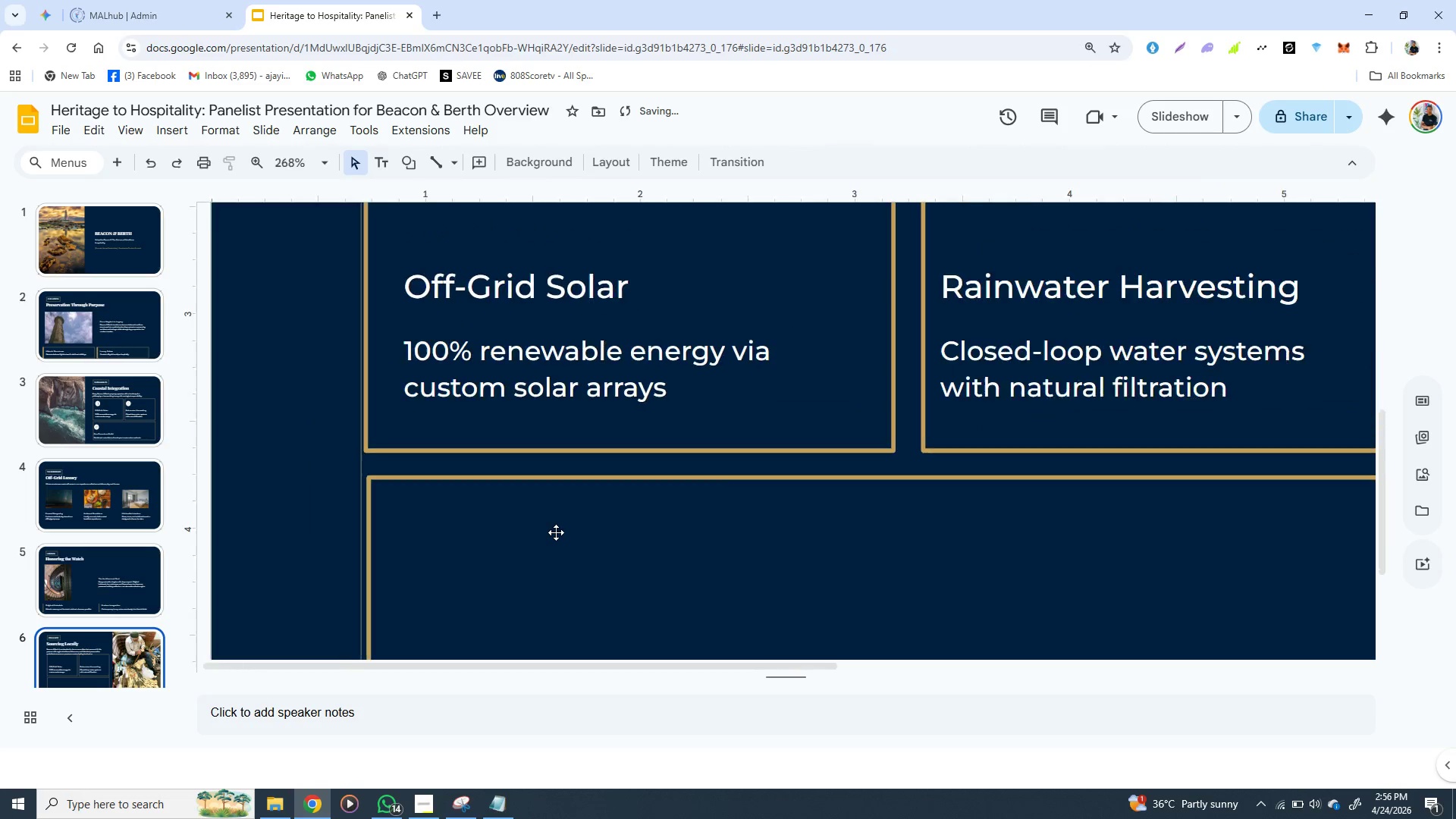 
left_click([525, 355])
 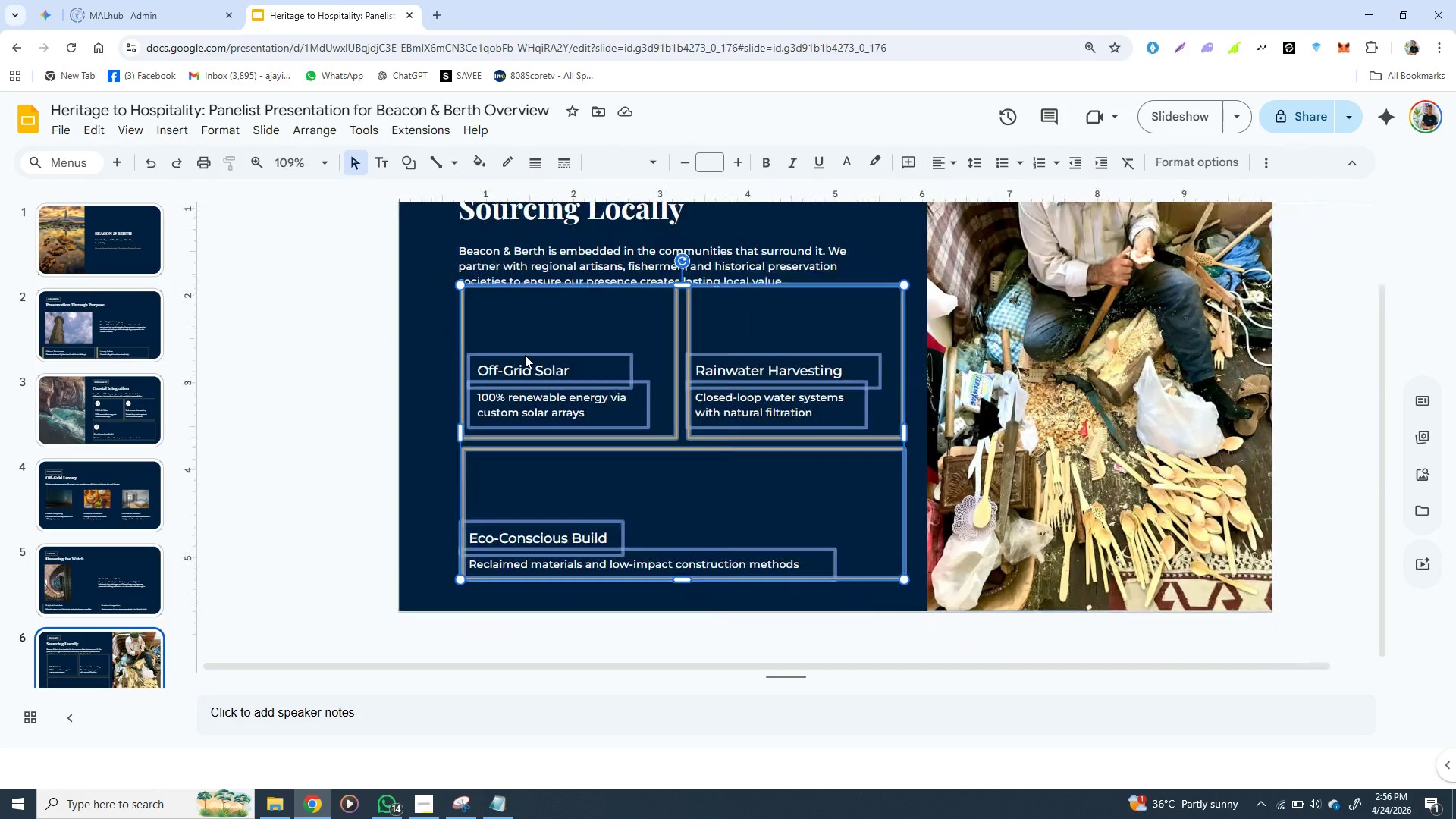 
wait(16.08)
 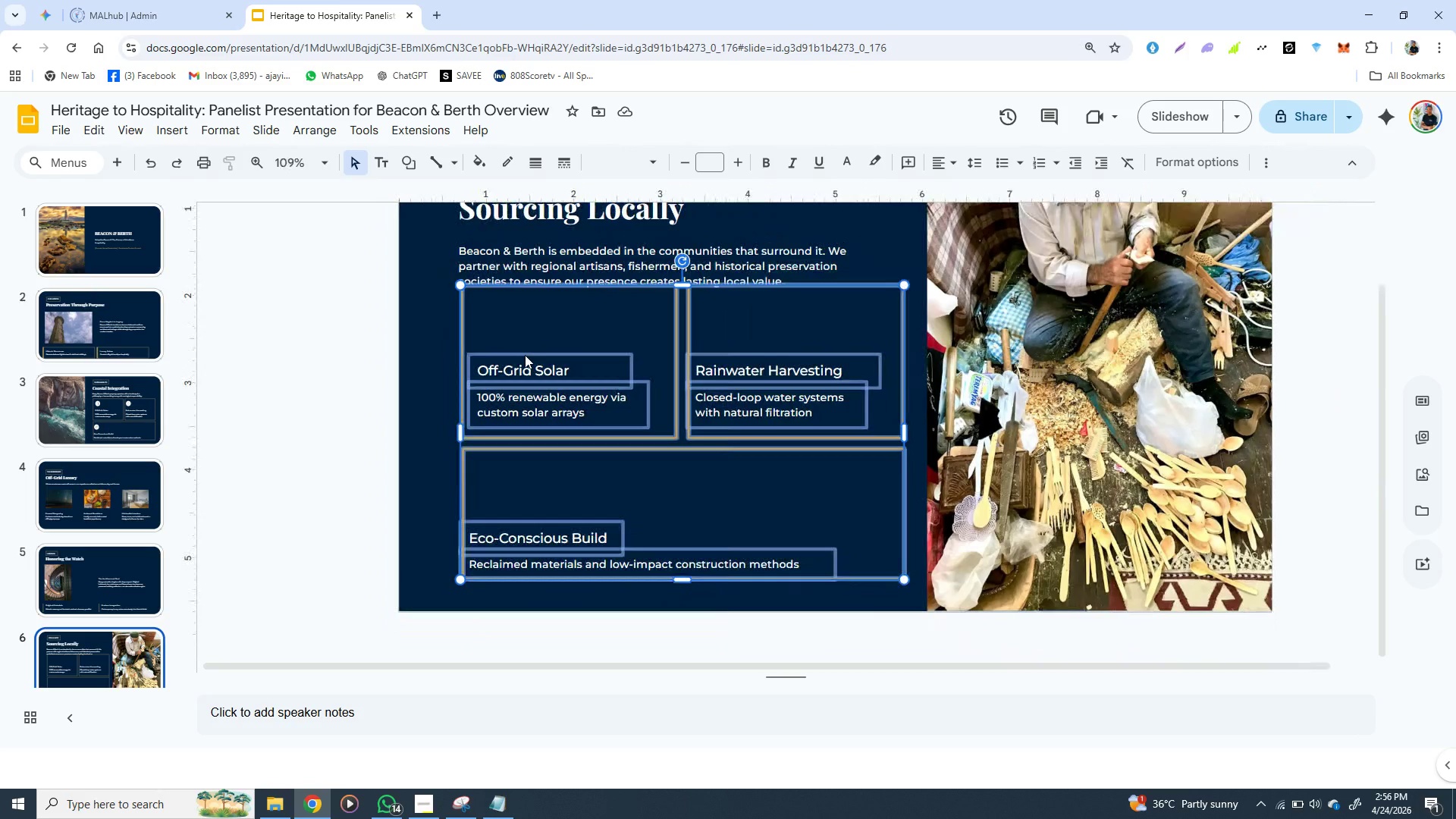 
left_click([573, 278])
 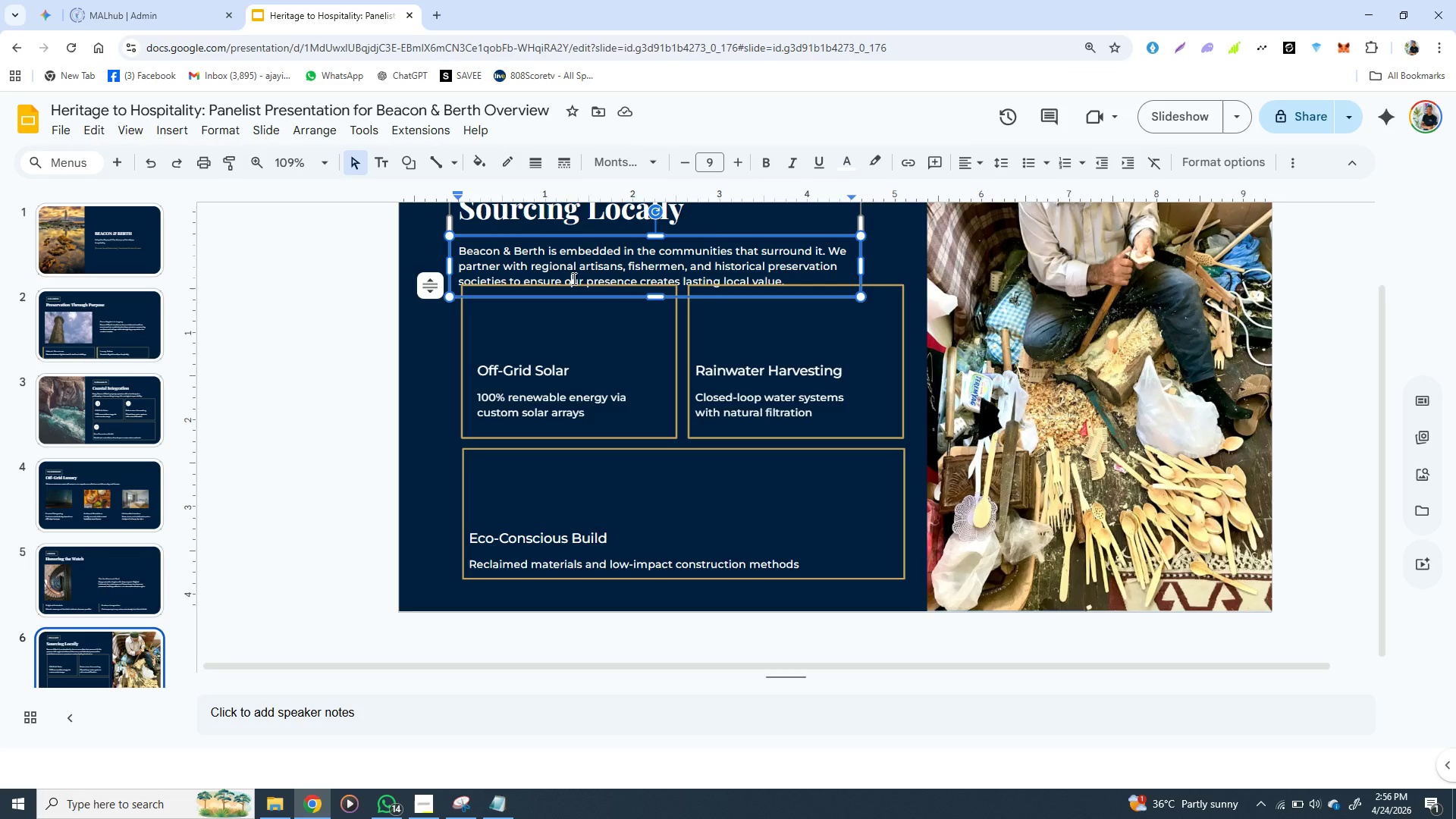 
wait(8.31)
 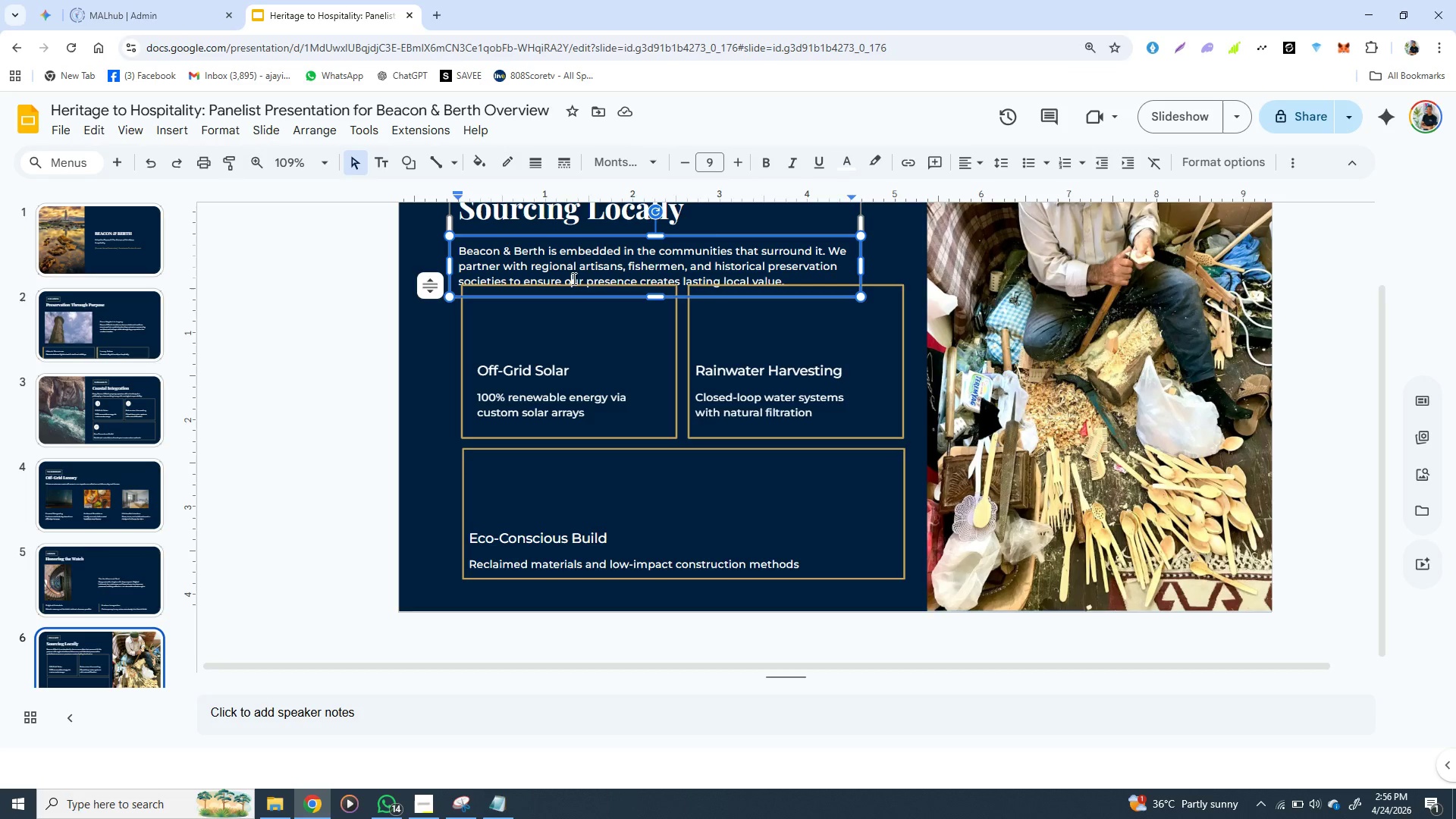 
left_click([557, 364])
 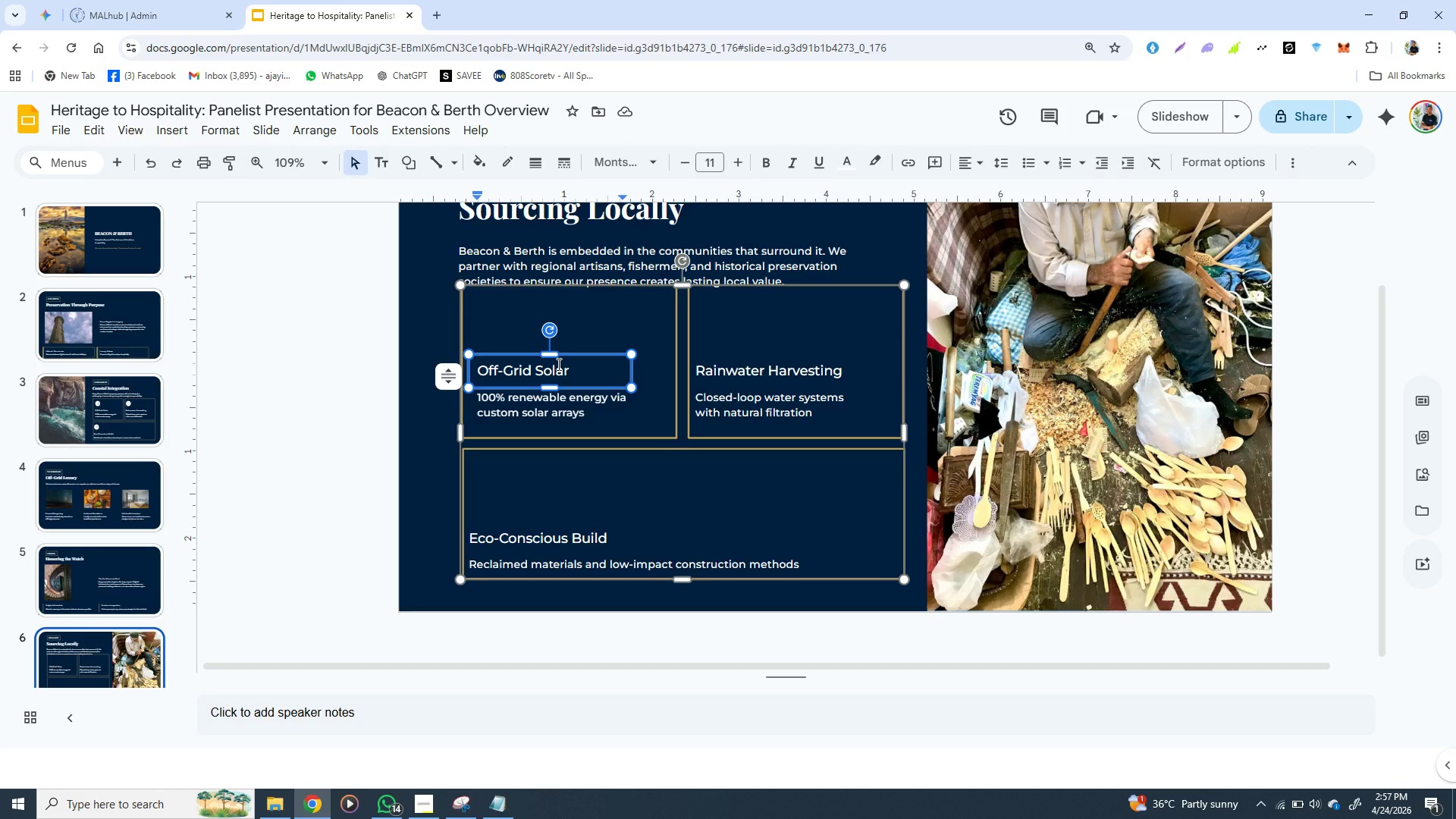 
hold_key(key=ShiftLeft, duration=1.53)
left_click([557, 400])
 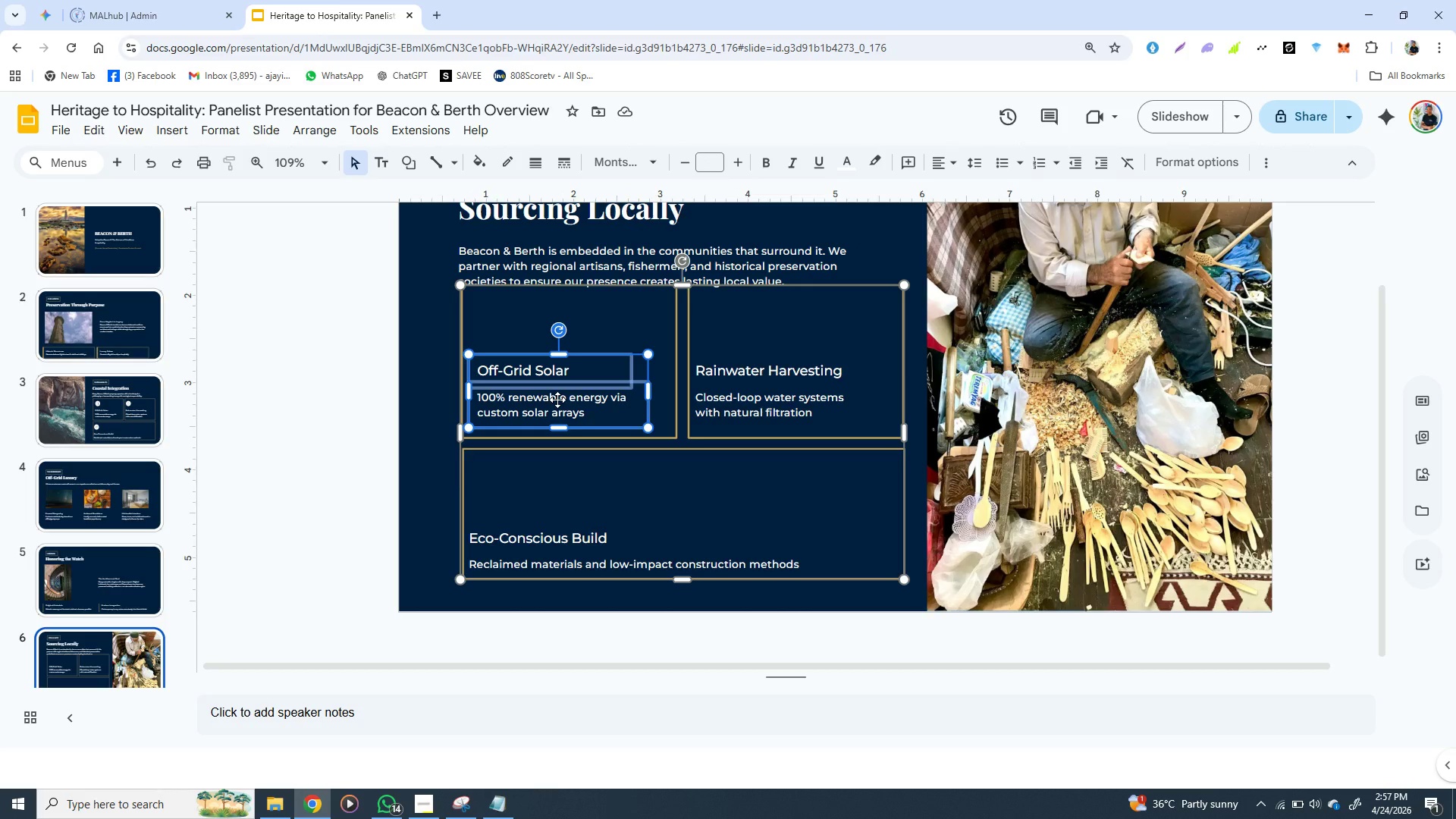 
key(Shift+ShiftLeft)
 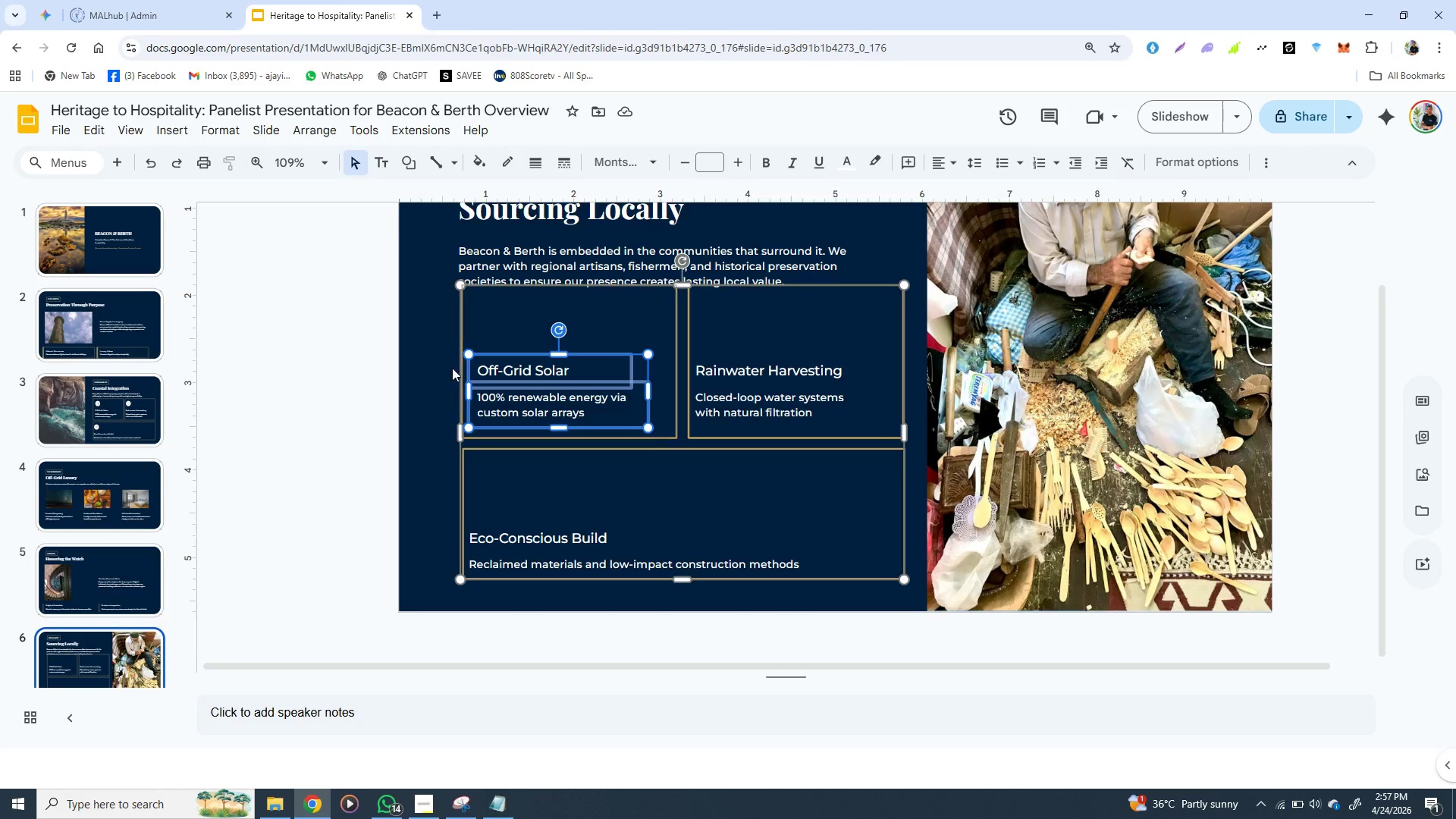 
left_click([445, 366])
 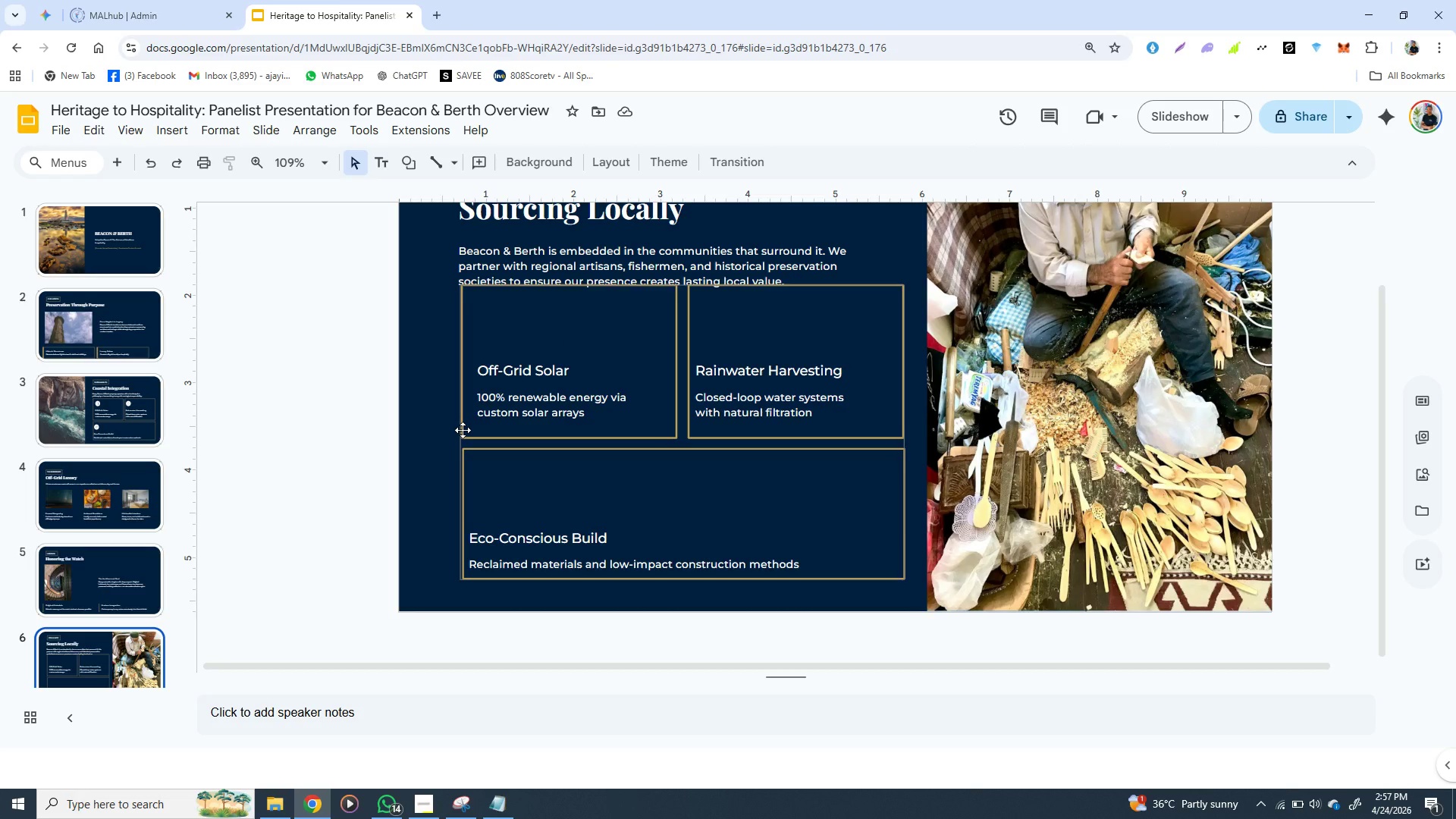 
left_click([463, 430])
 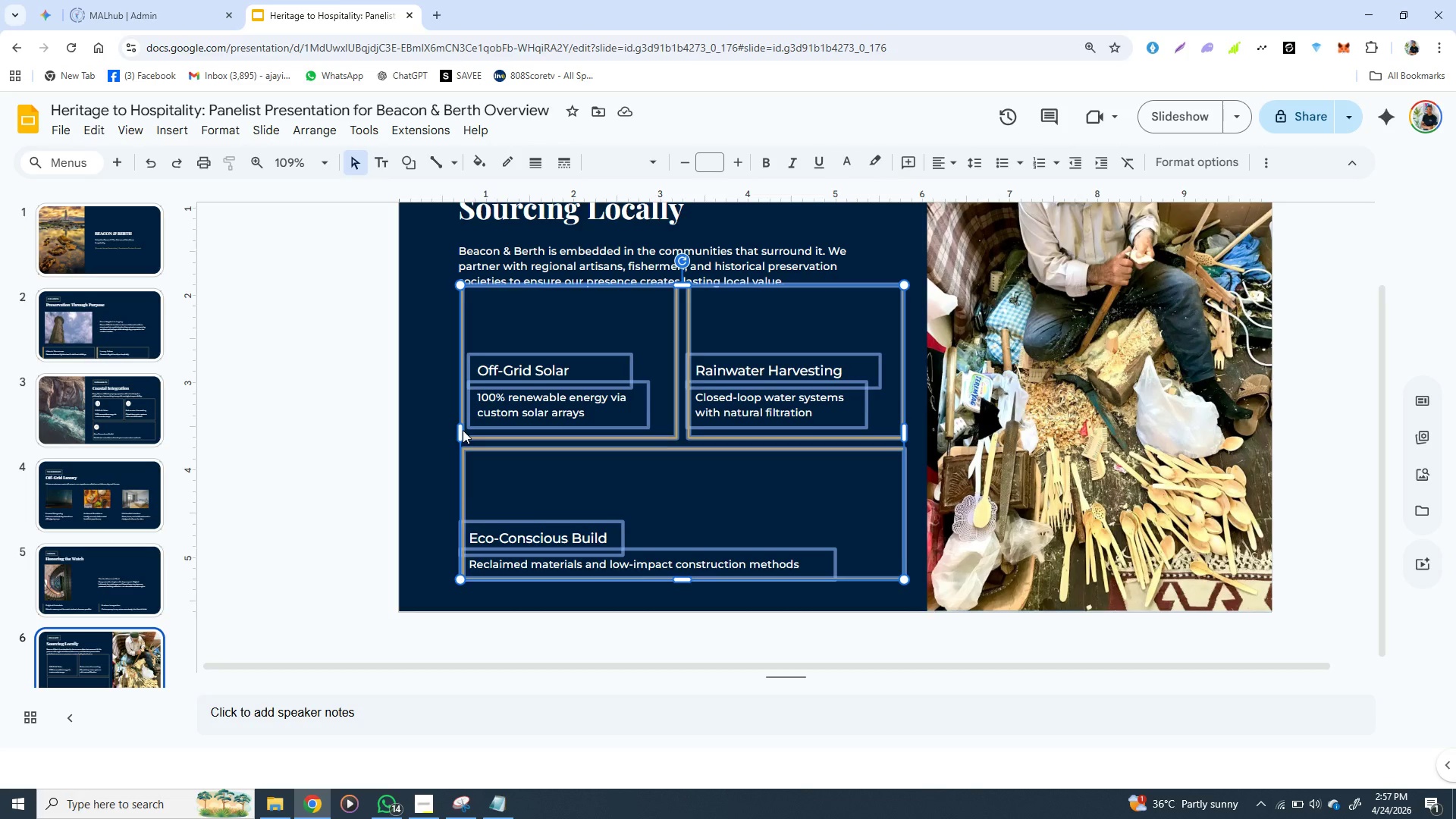 
hold_key(key=ArrowDown, duration=1.2)
 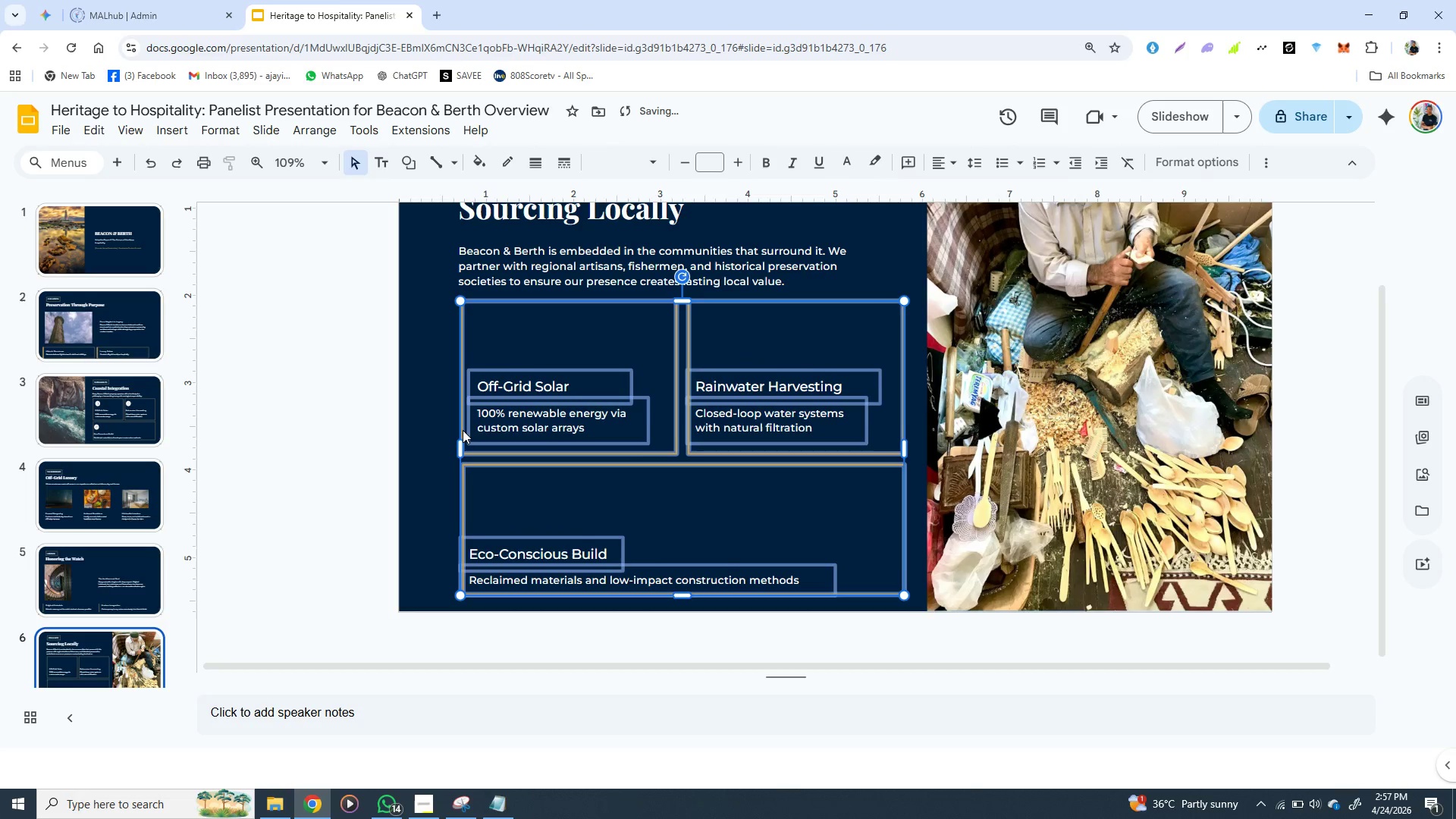 
key(ArrowDown)
 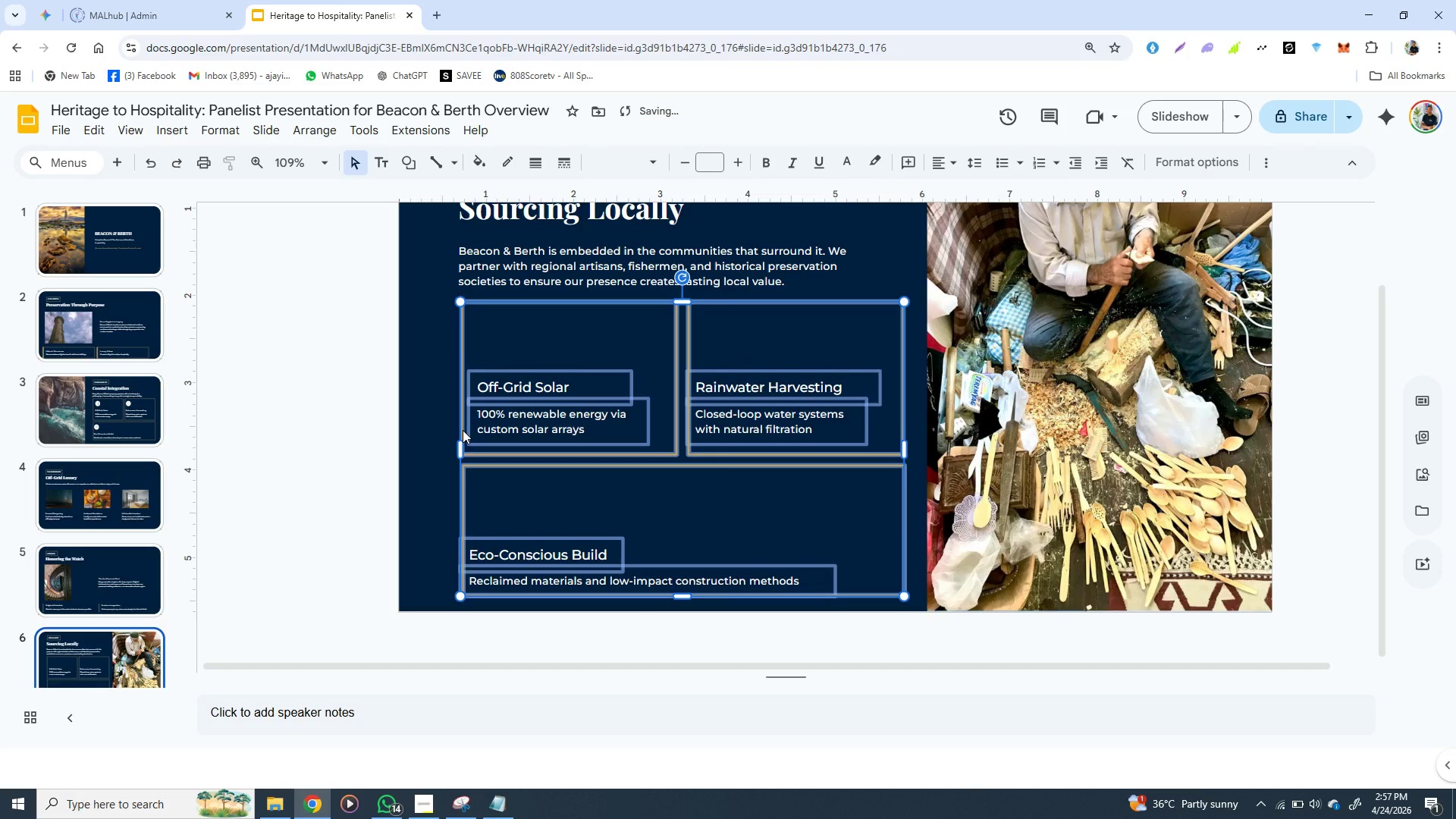 
key(ArrowDown)
 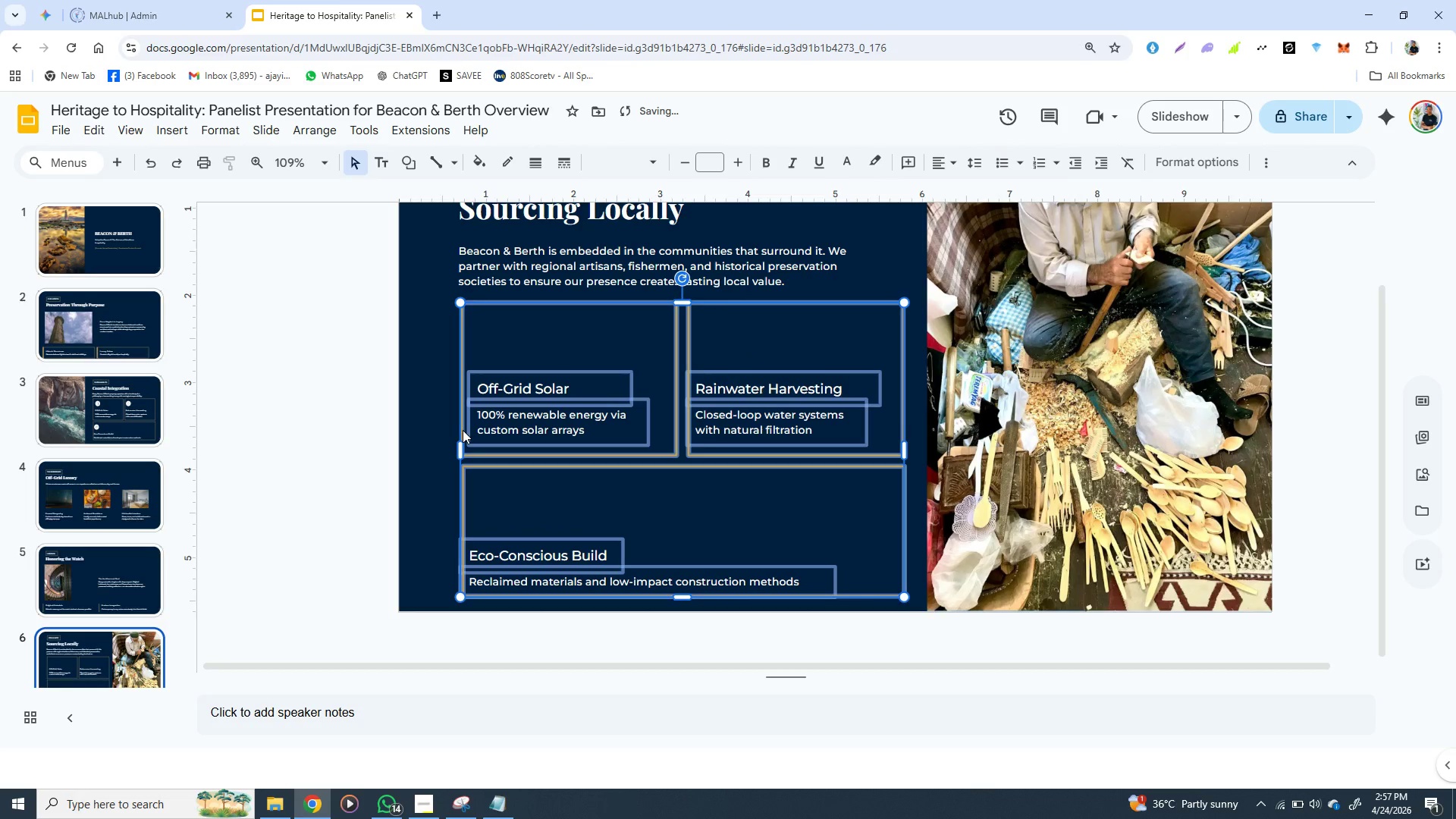 
key(ArrowDown)
 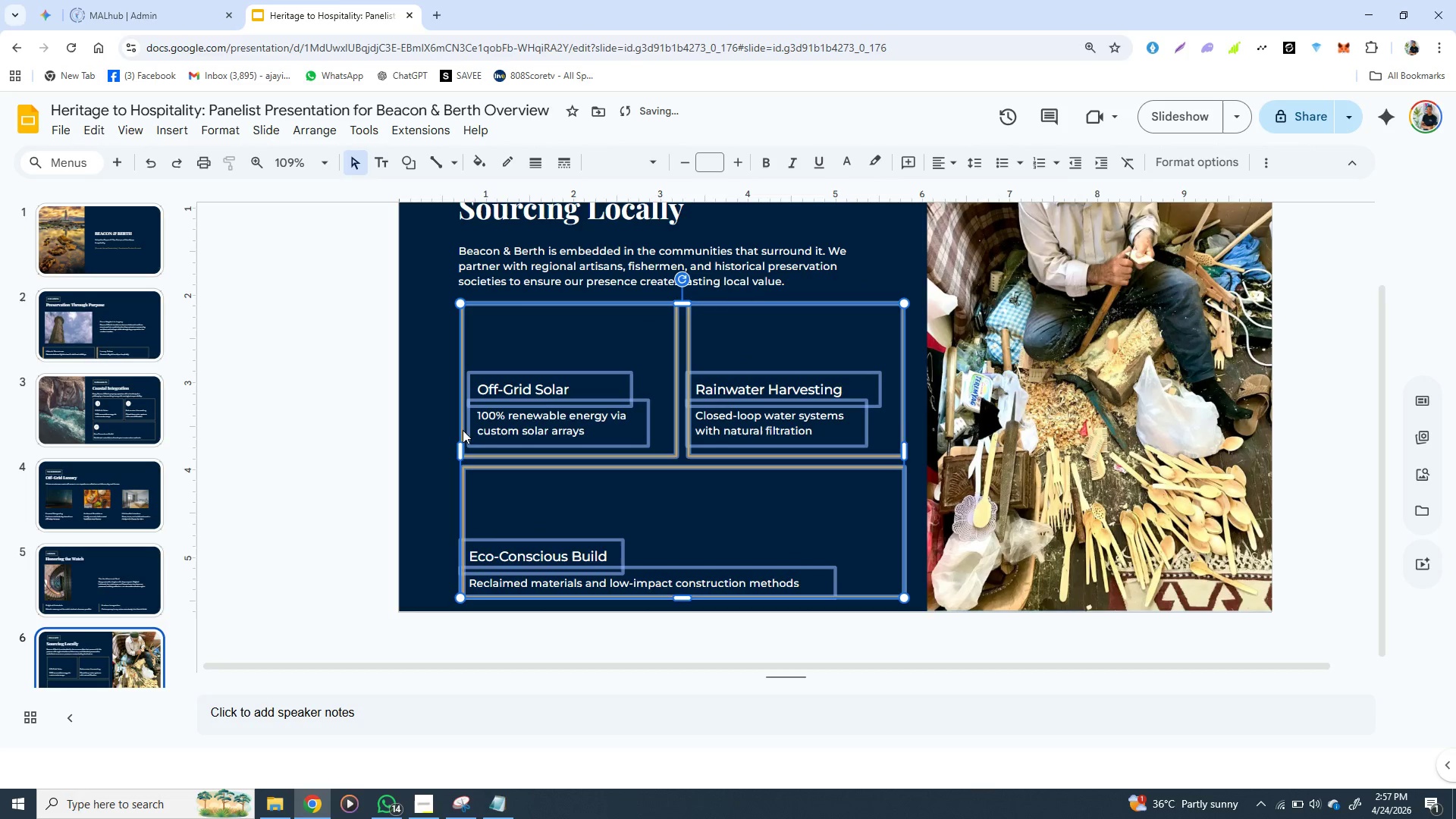 
key(ArrowDown)
 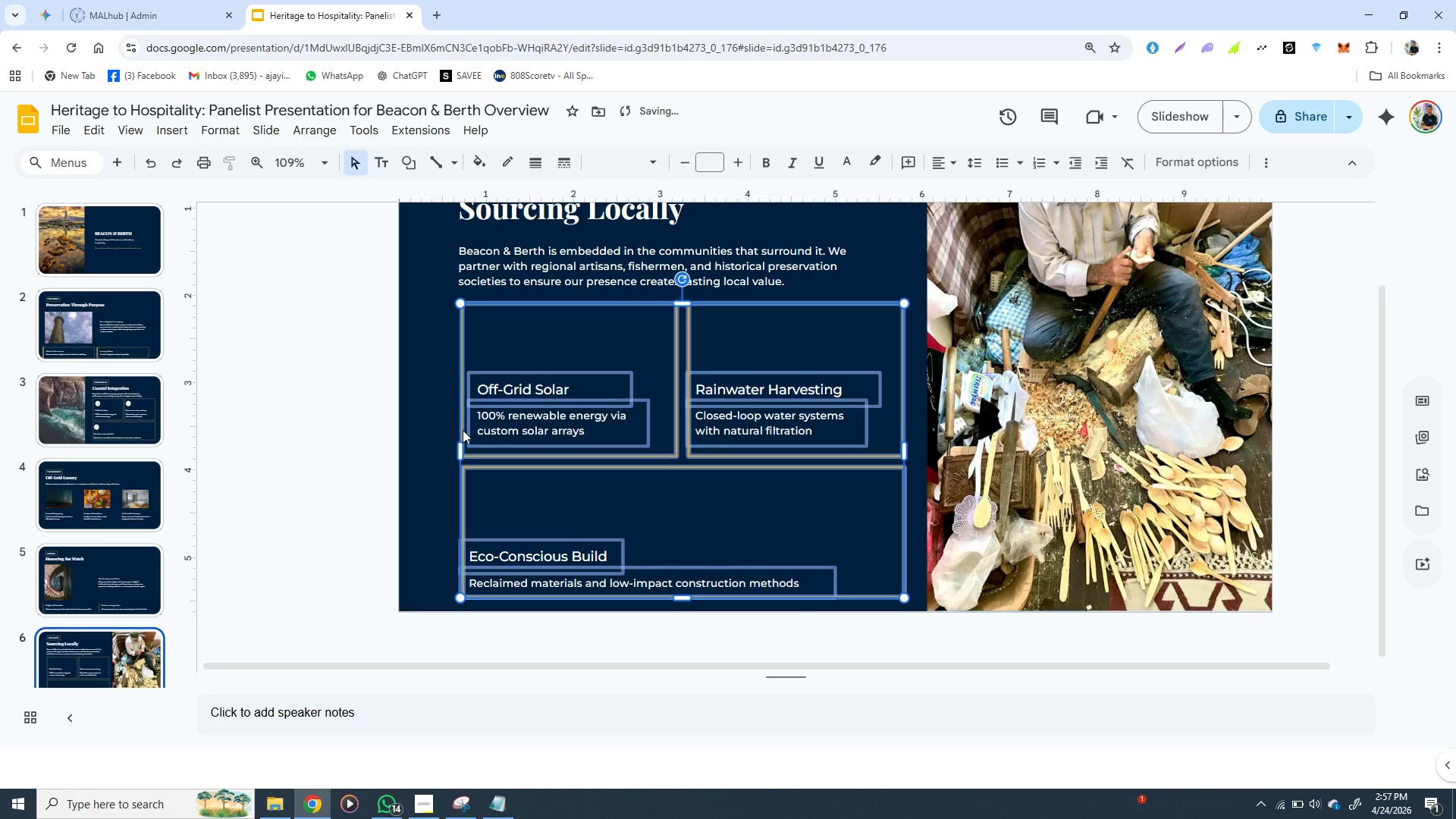 
key(ArrowDown)
 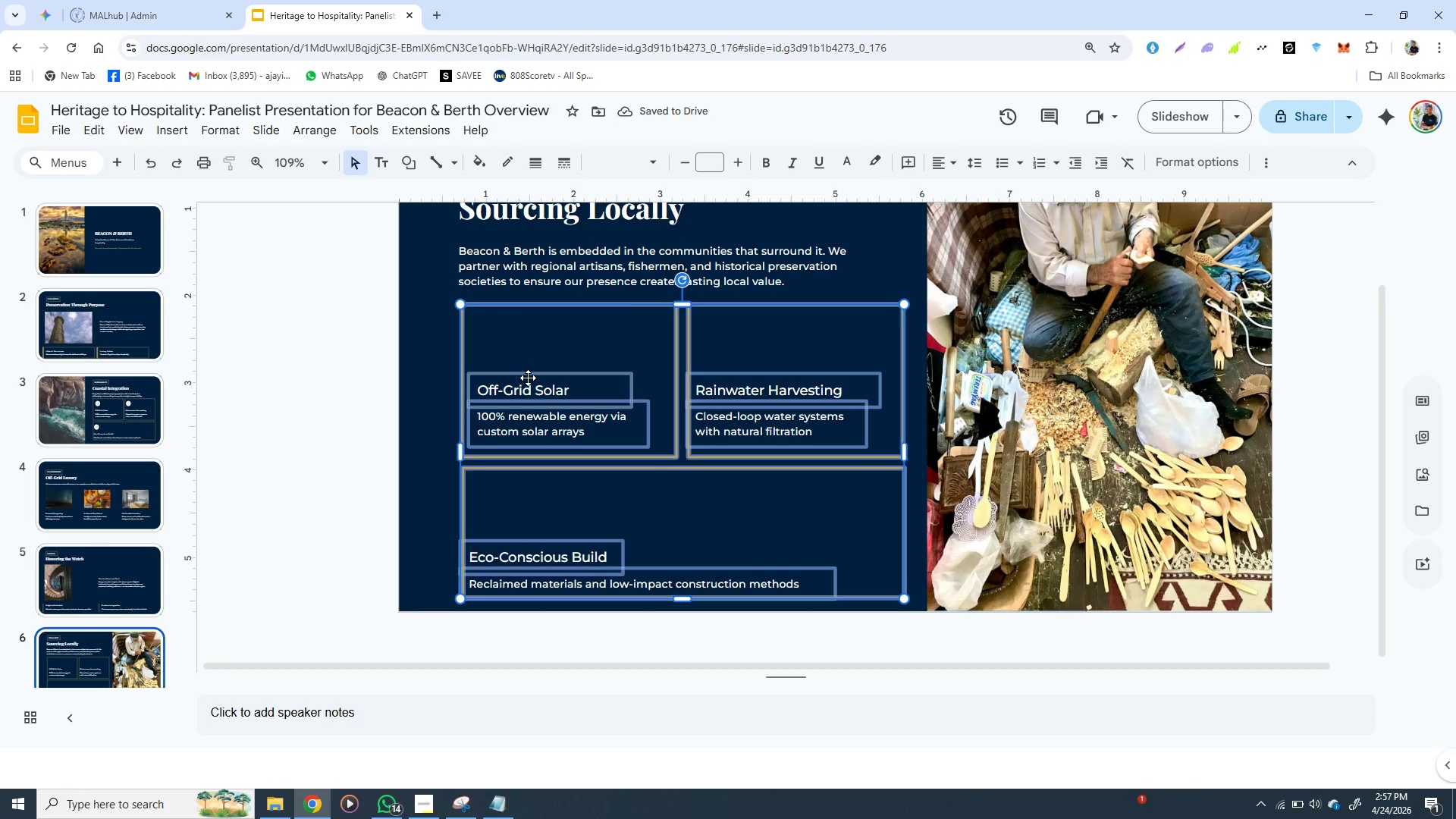 
left_click([531, 375])
 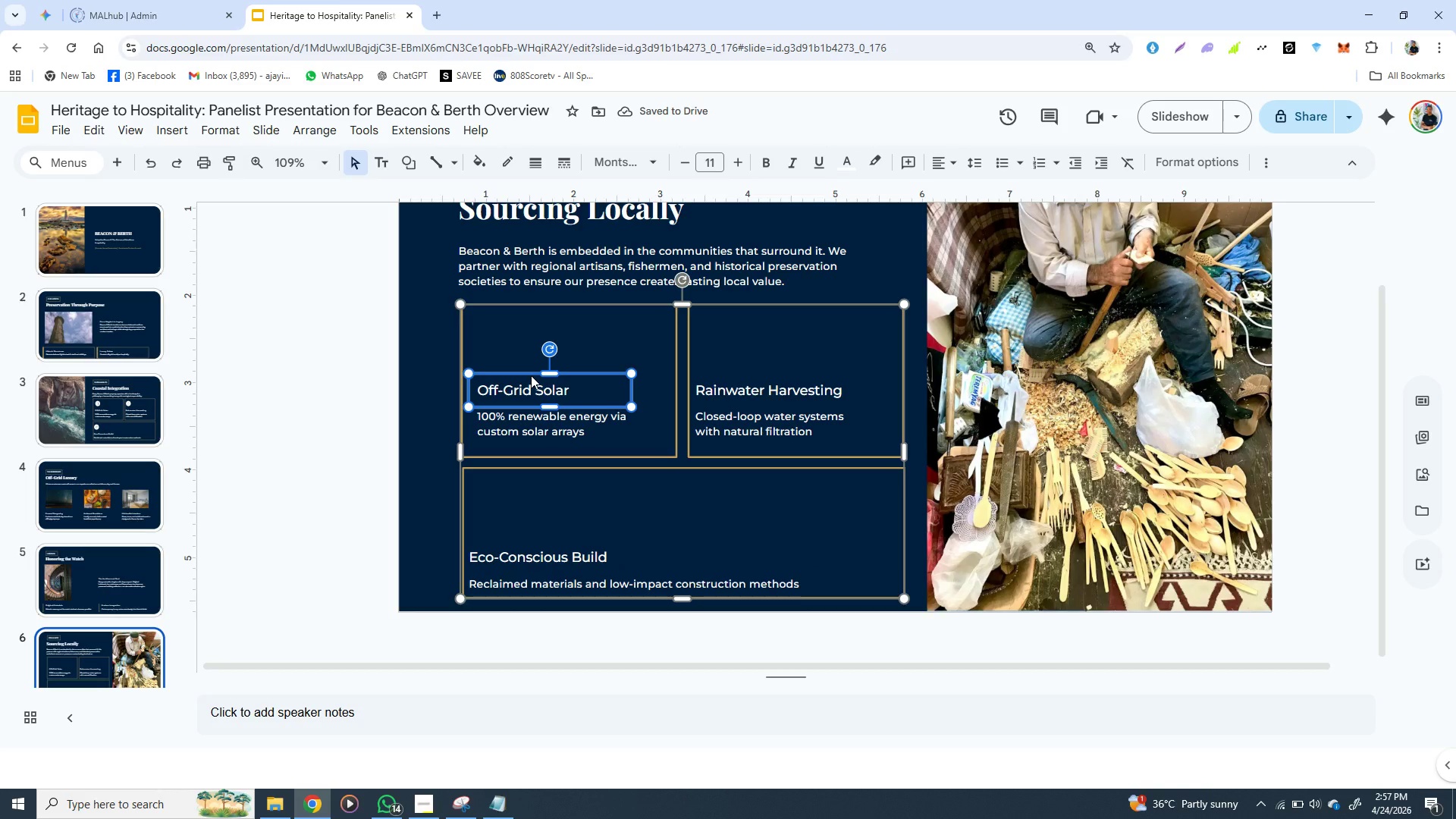 
hold_key(key=ShiftLeft, duration=1.48)
left_click([536, 419])
 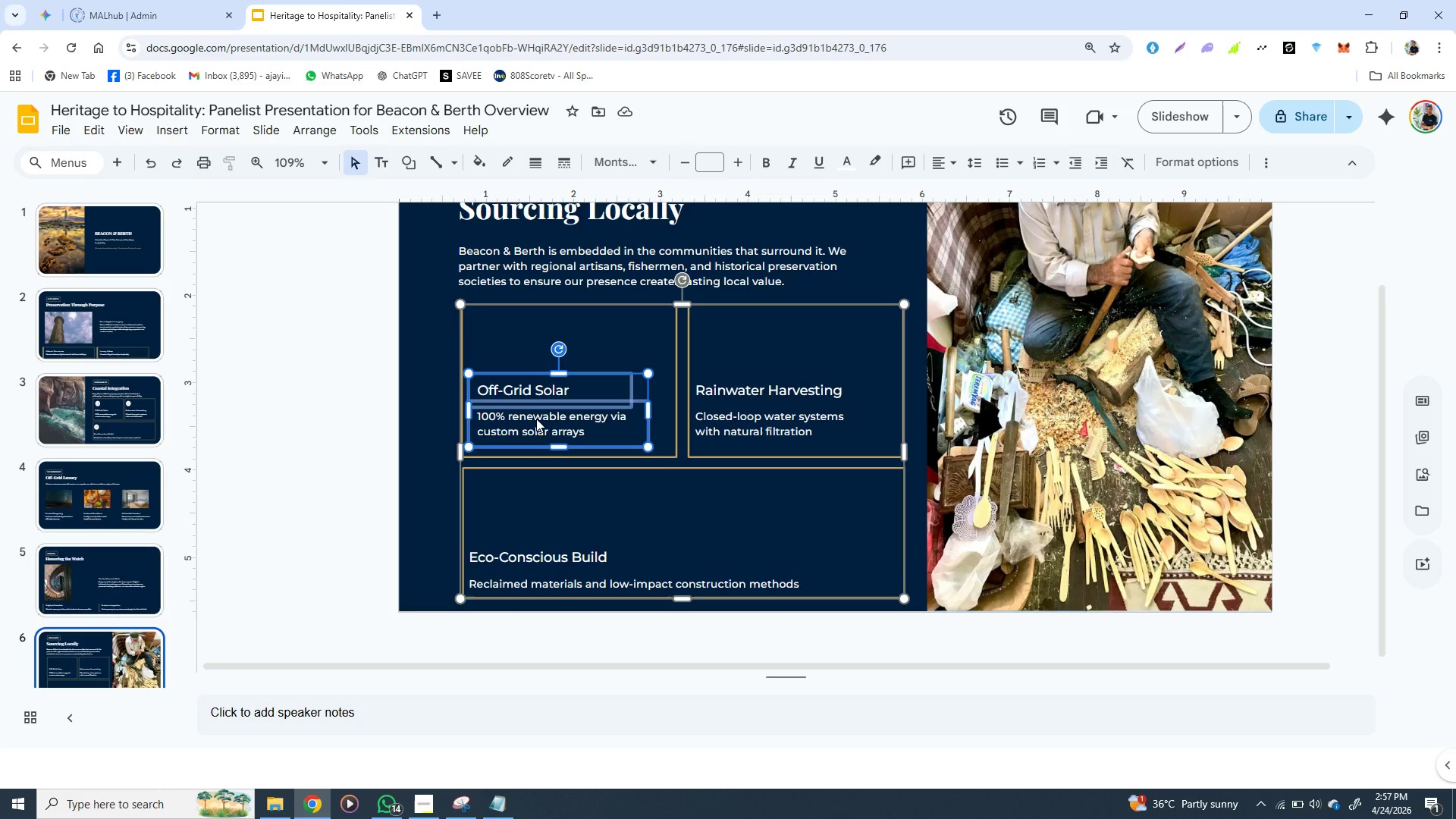 
hold_key(key=ArrowUp, duration=1.5)
 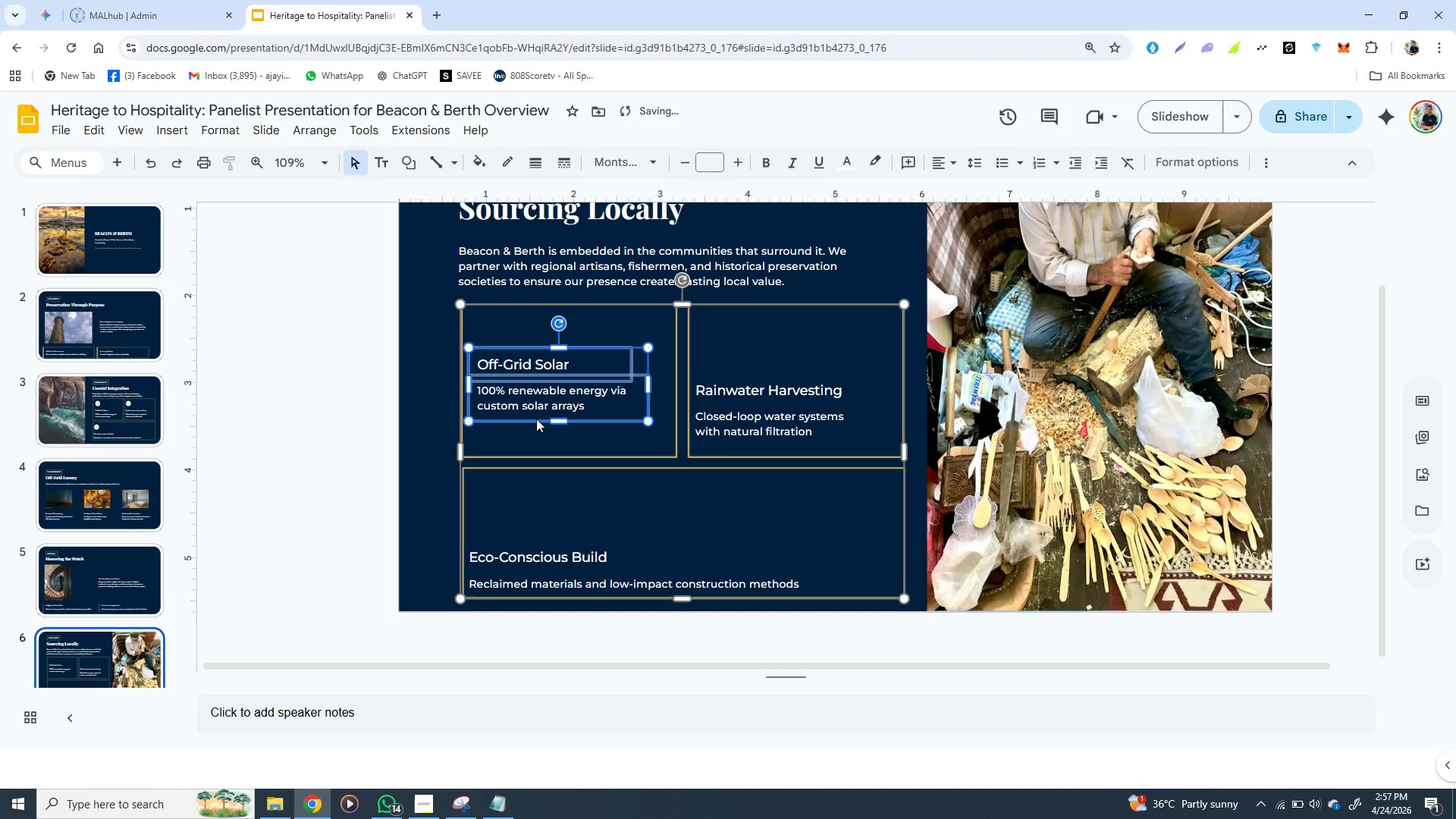 
key(ArrowUp)
 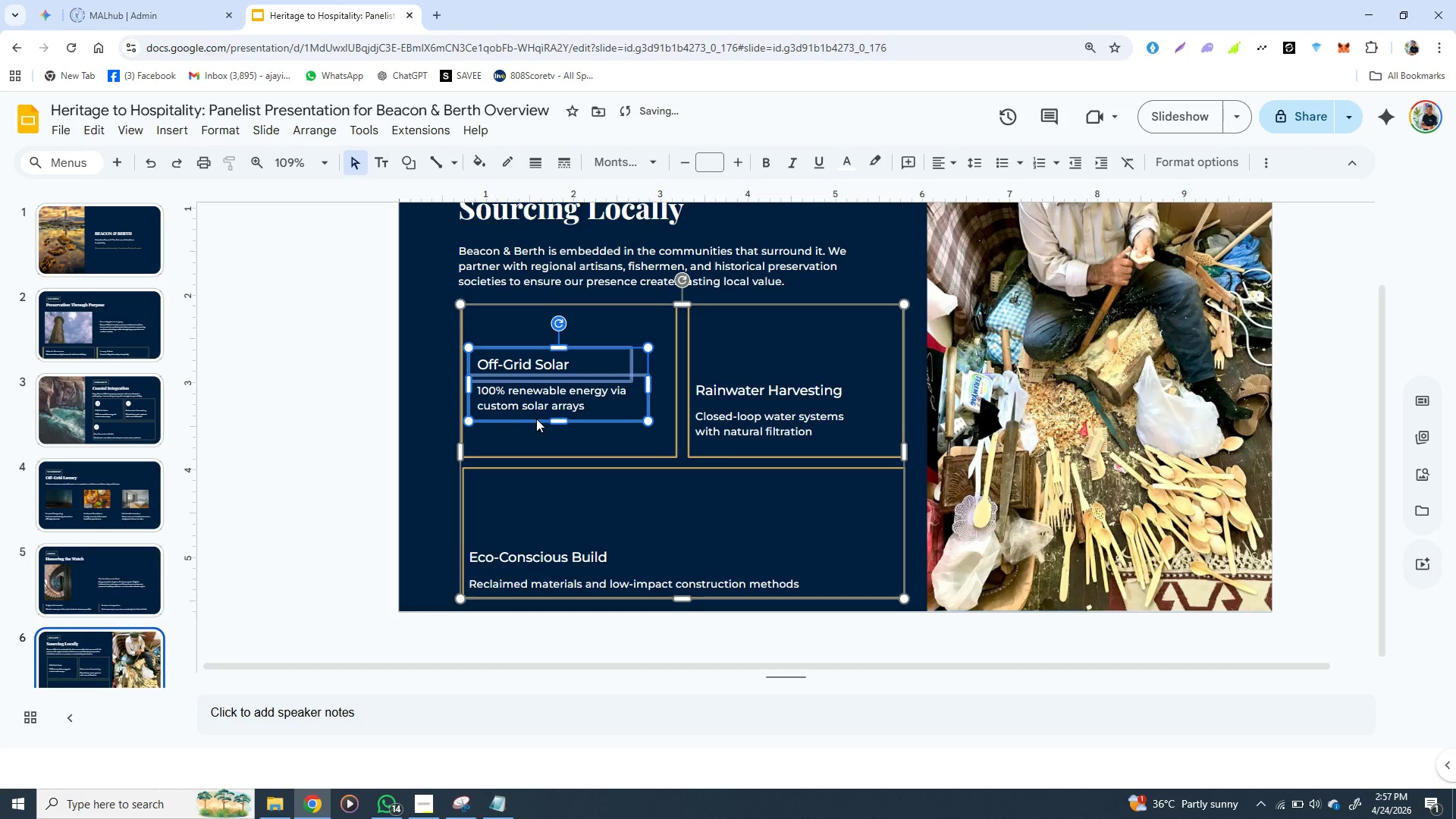 
key(ArrowUp)
 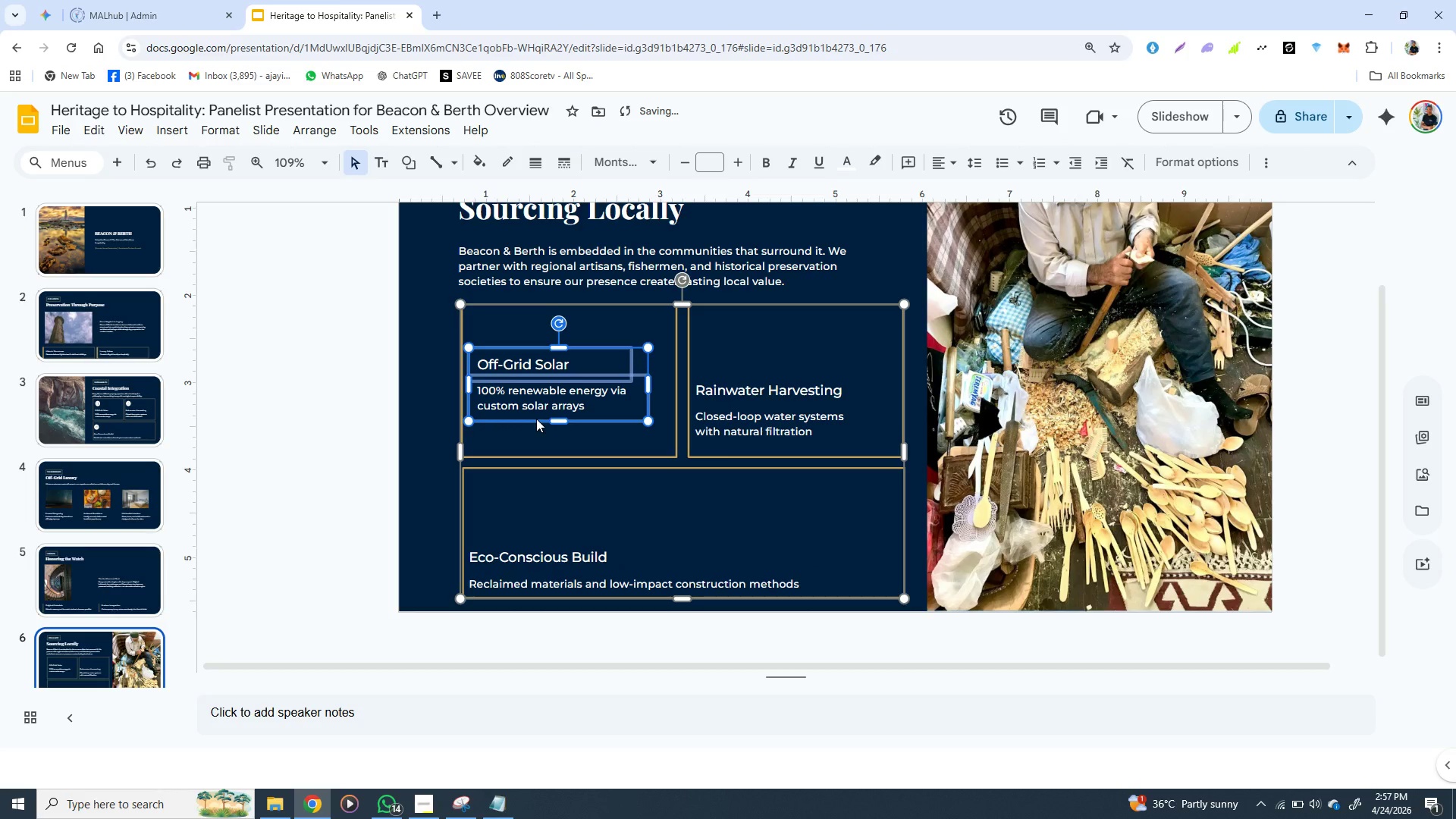 
key(ArrowUp)
 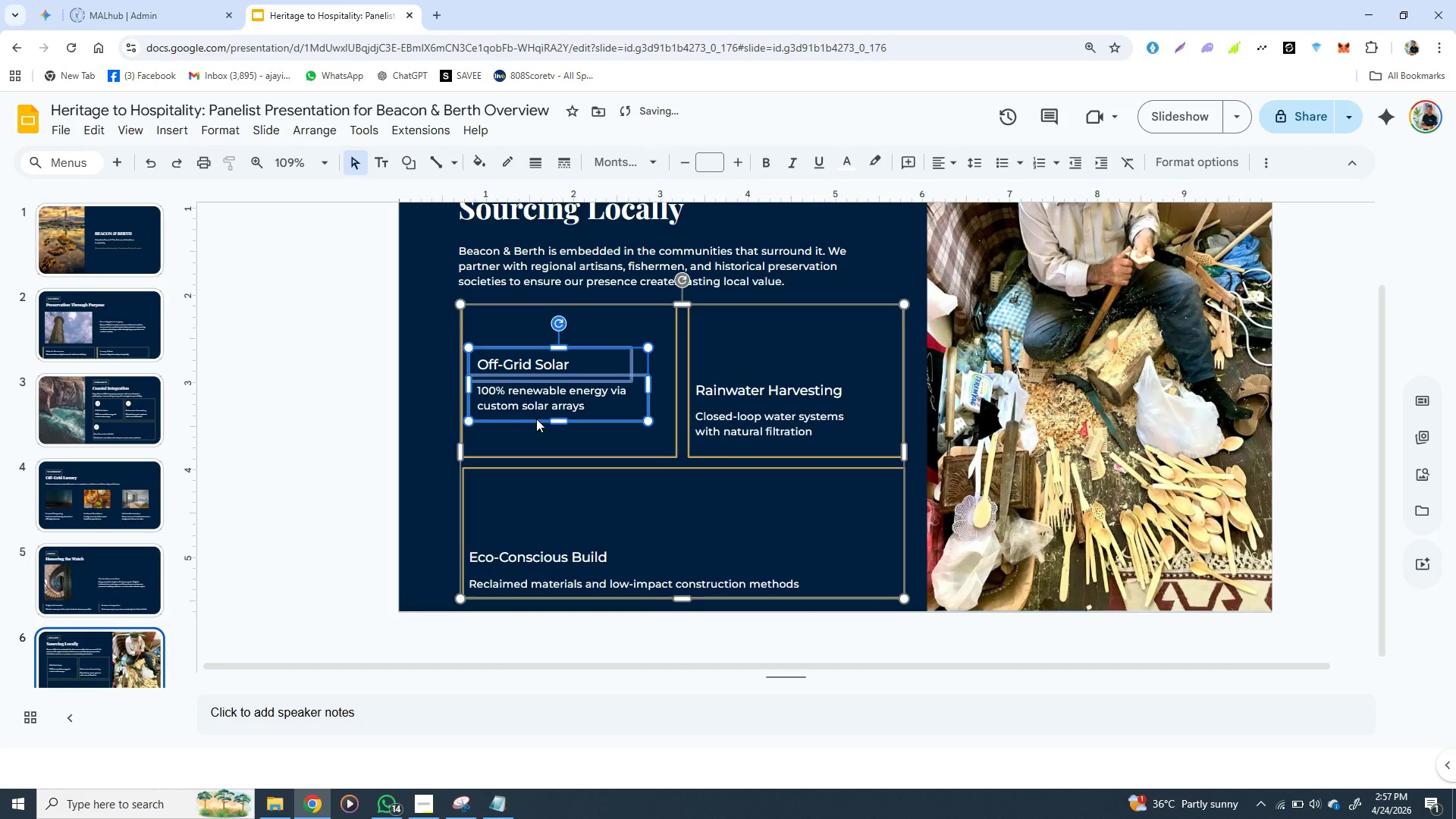 
key(ArrowUp)
 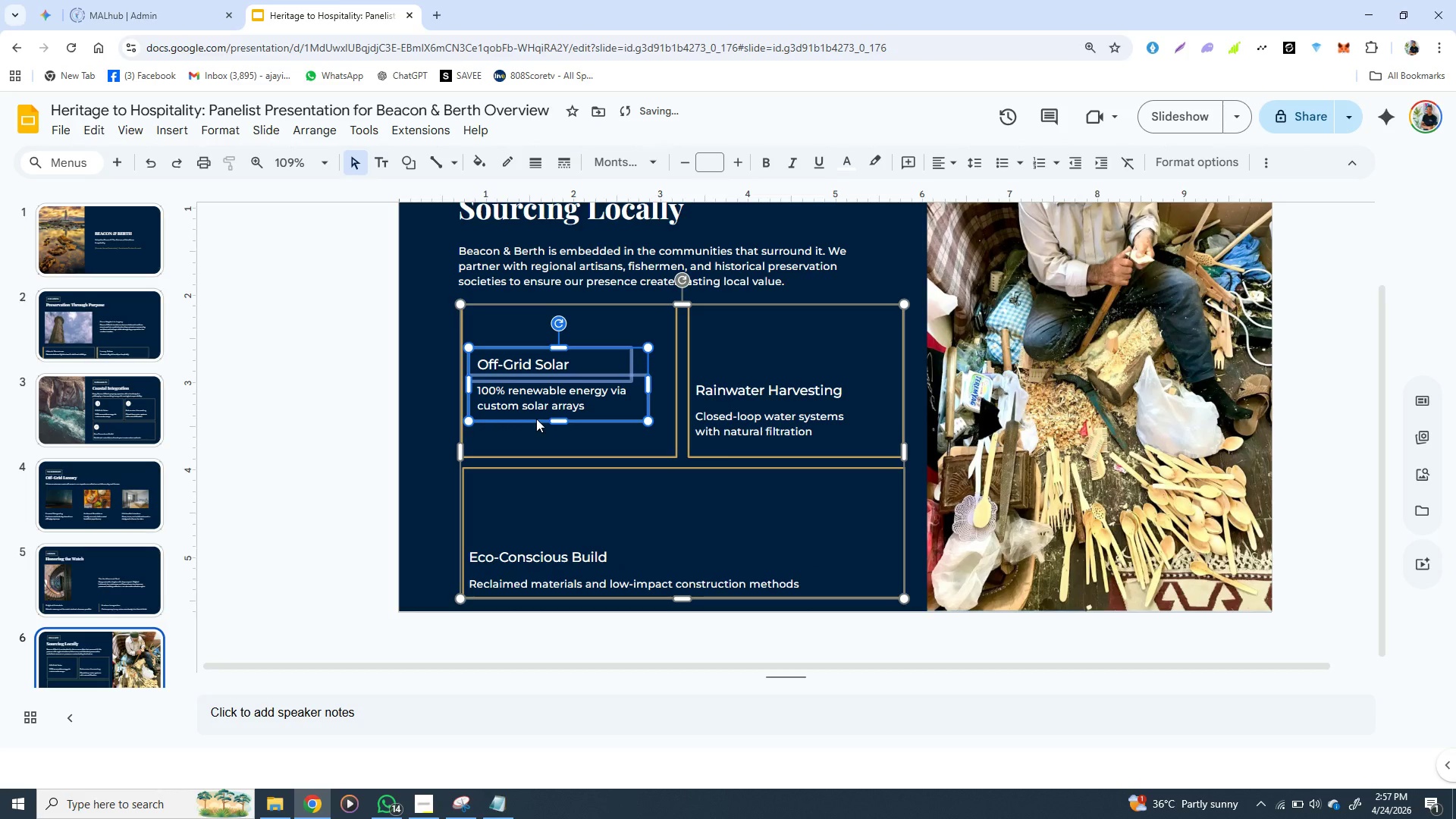 
key(ArrowUp)
 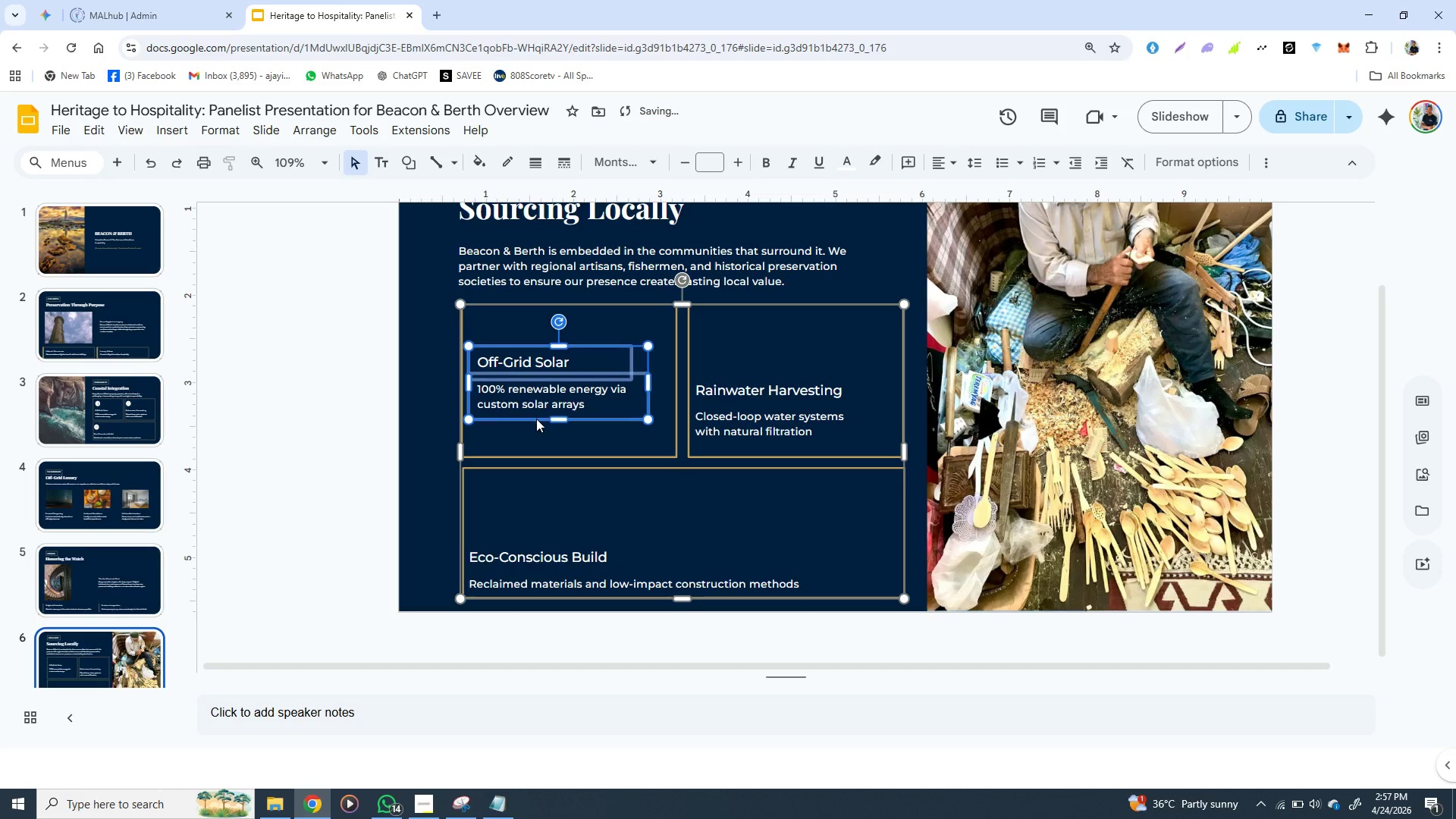 
key(ArrowUp)
 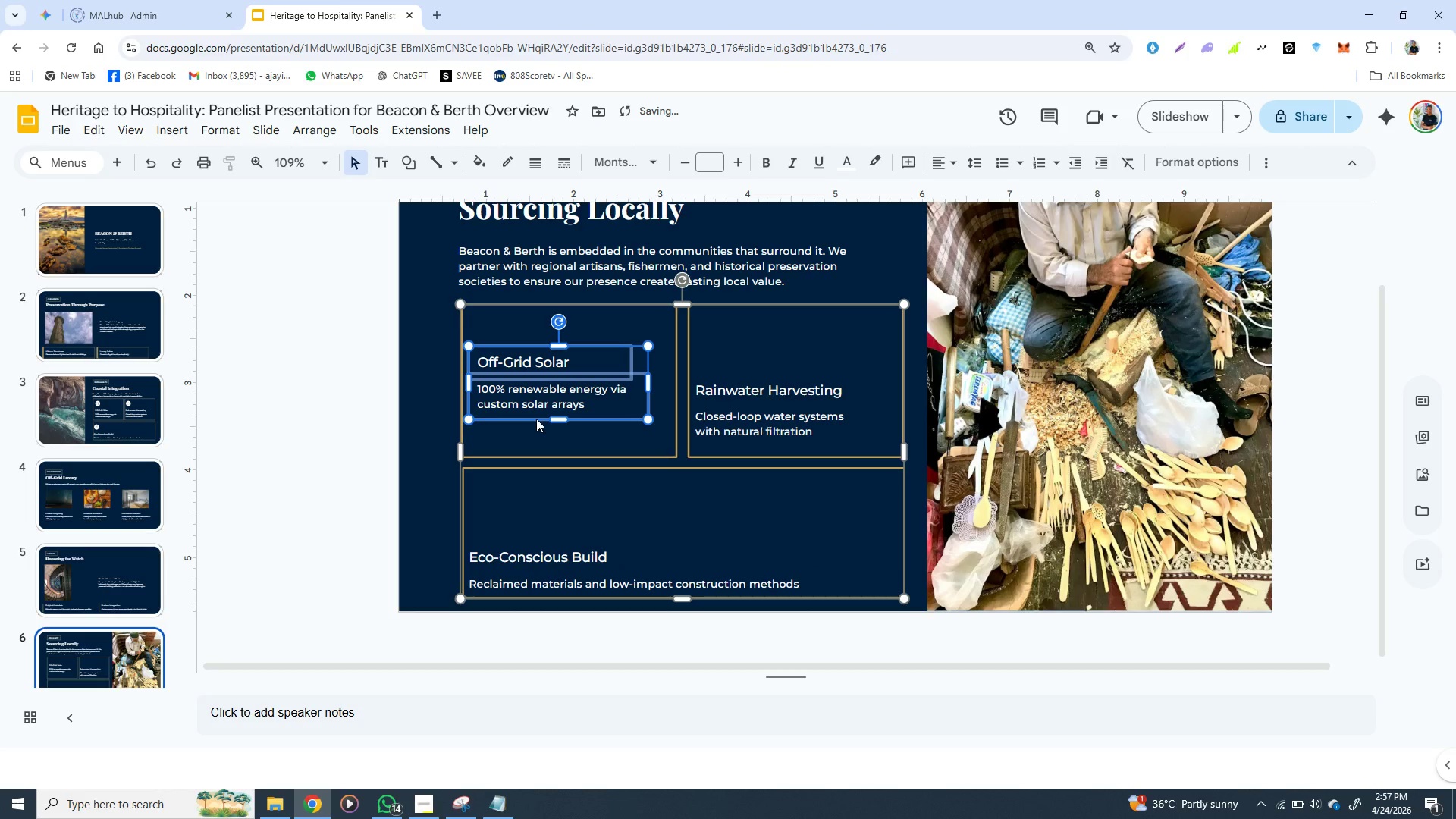 
key(ArrowUp)
 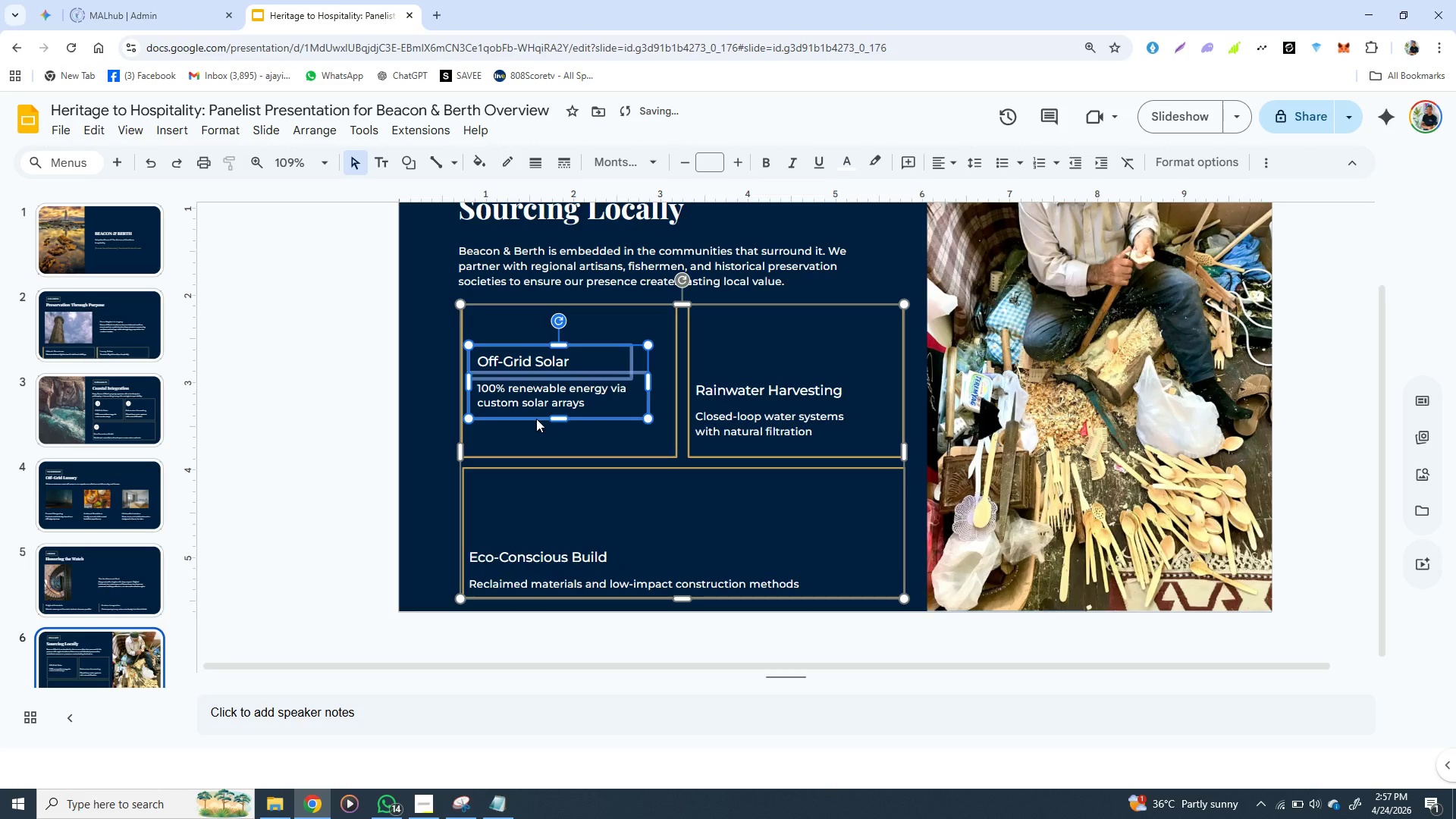 
key(ArrowUp)
 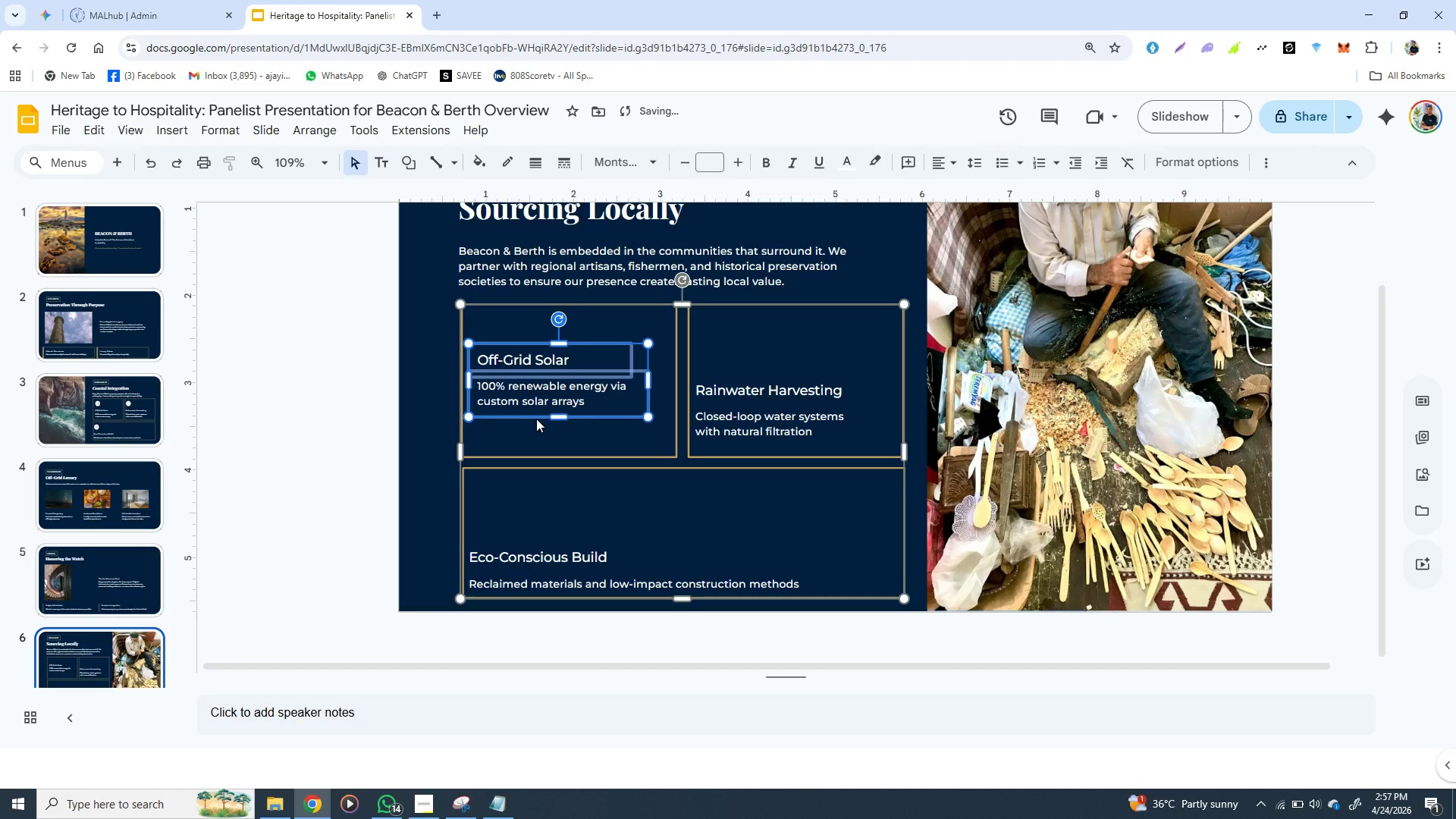 
key(ArrowUp)
 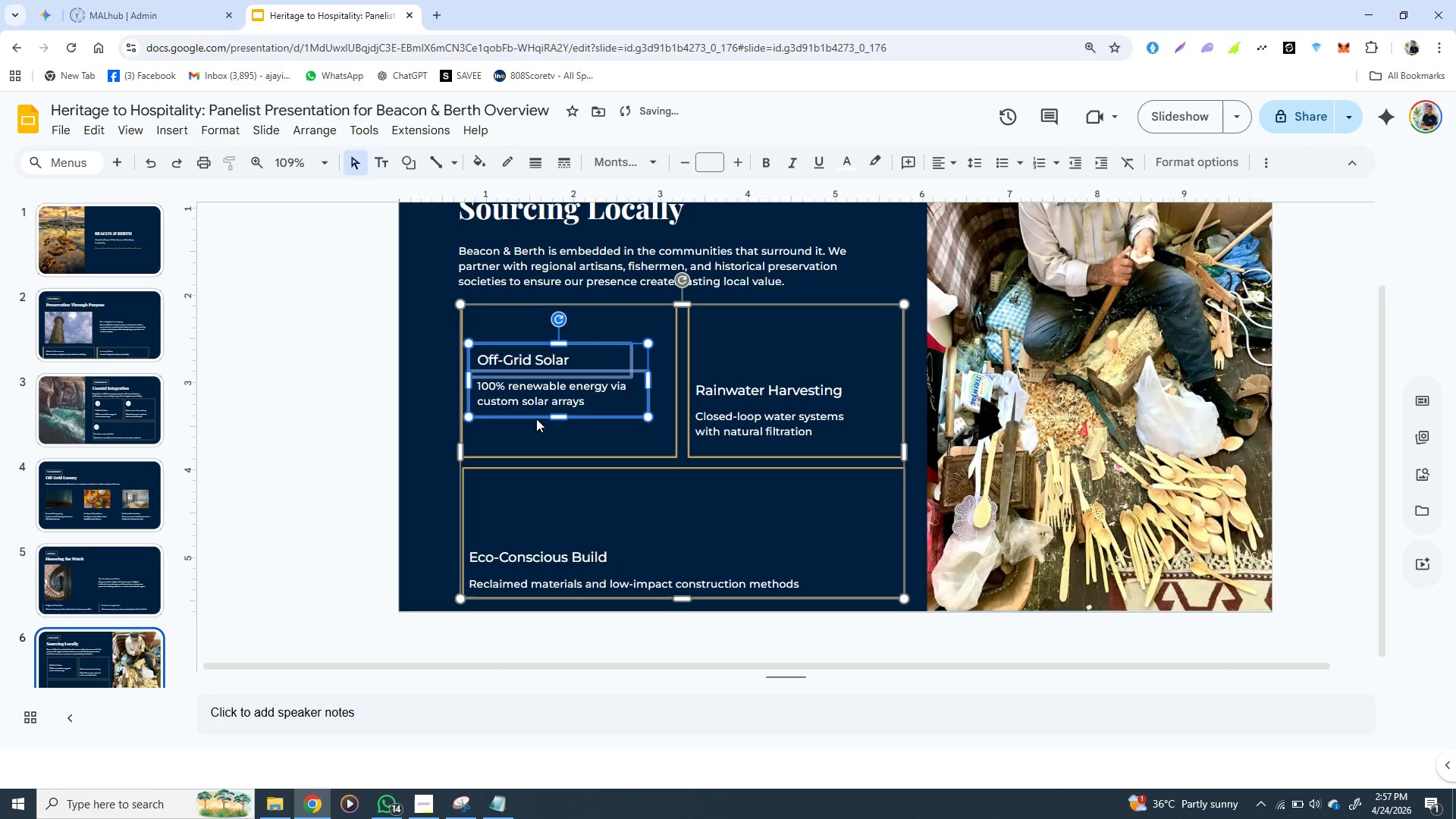 
key(ArrowUp)
 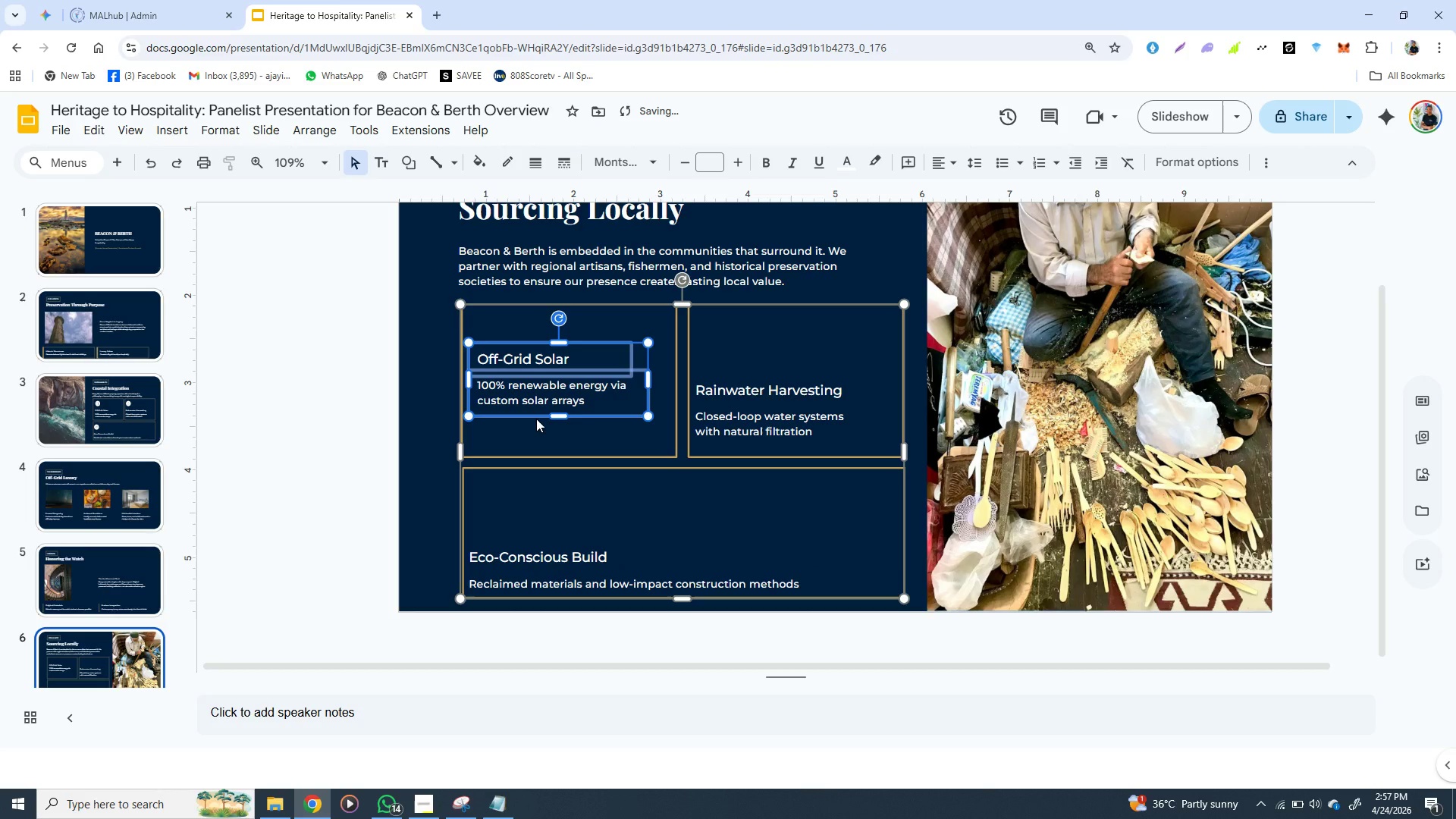 
hold_key(key=ArrowUp, duration=0.8)
 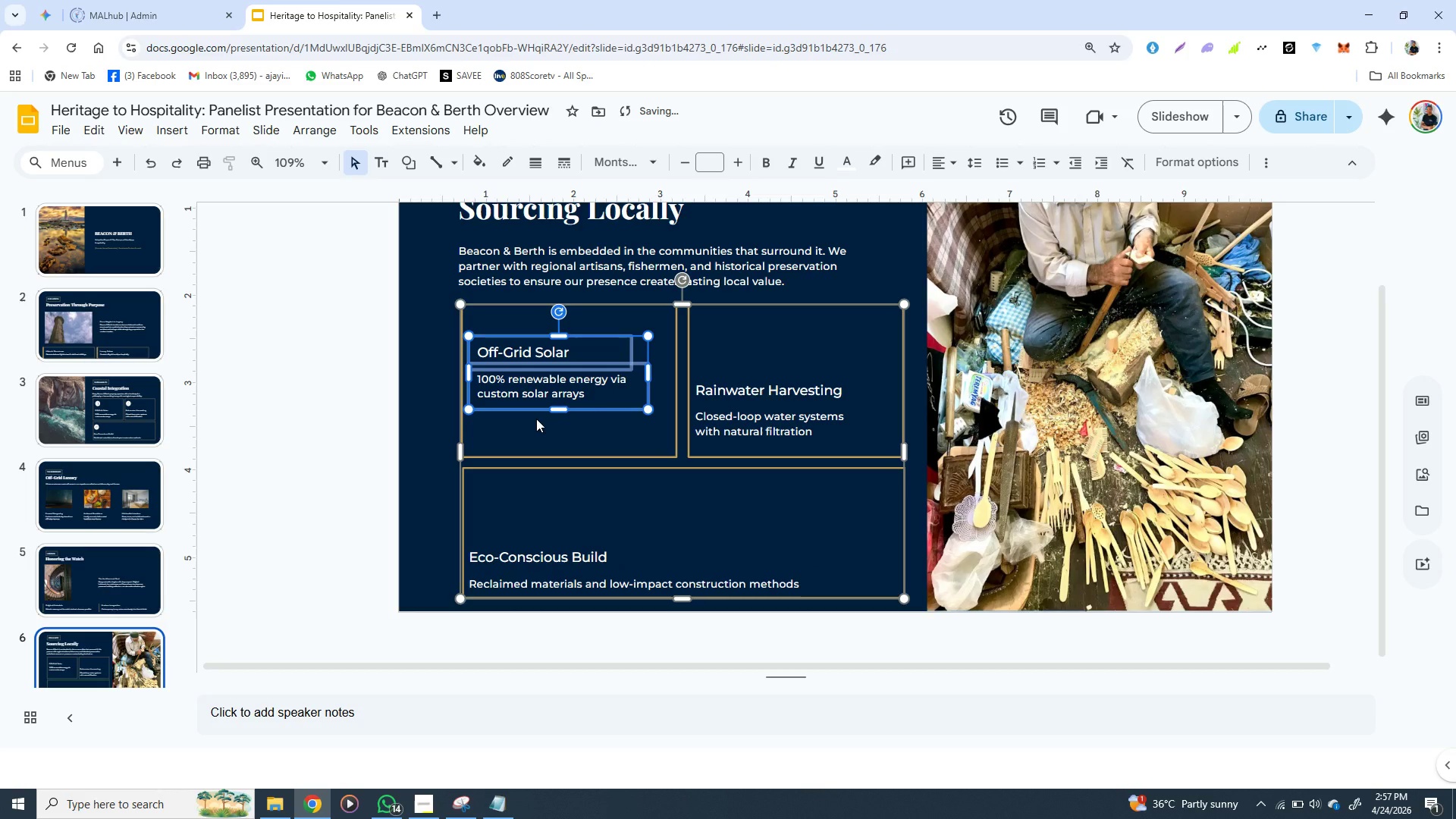 
key(ArrowUp)
 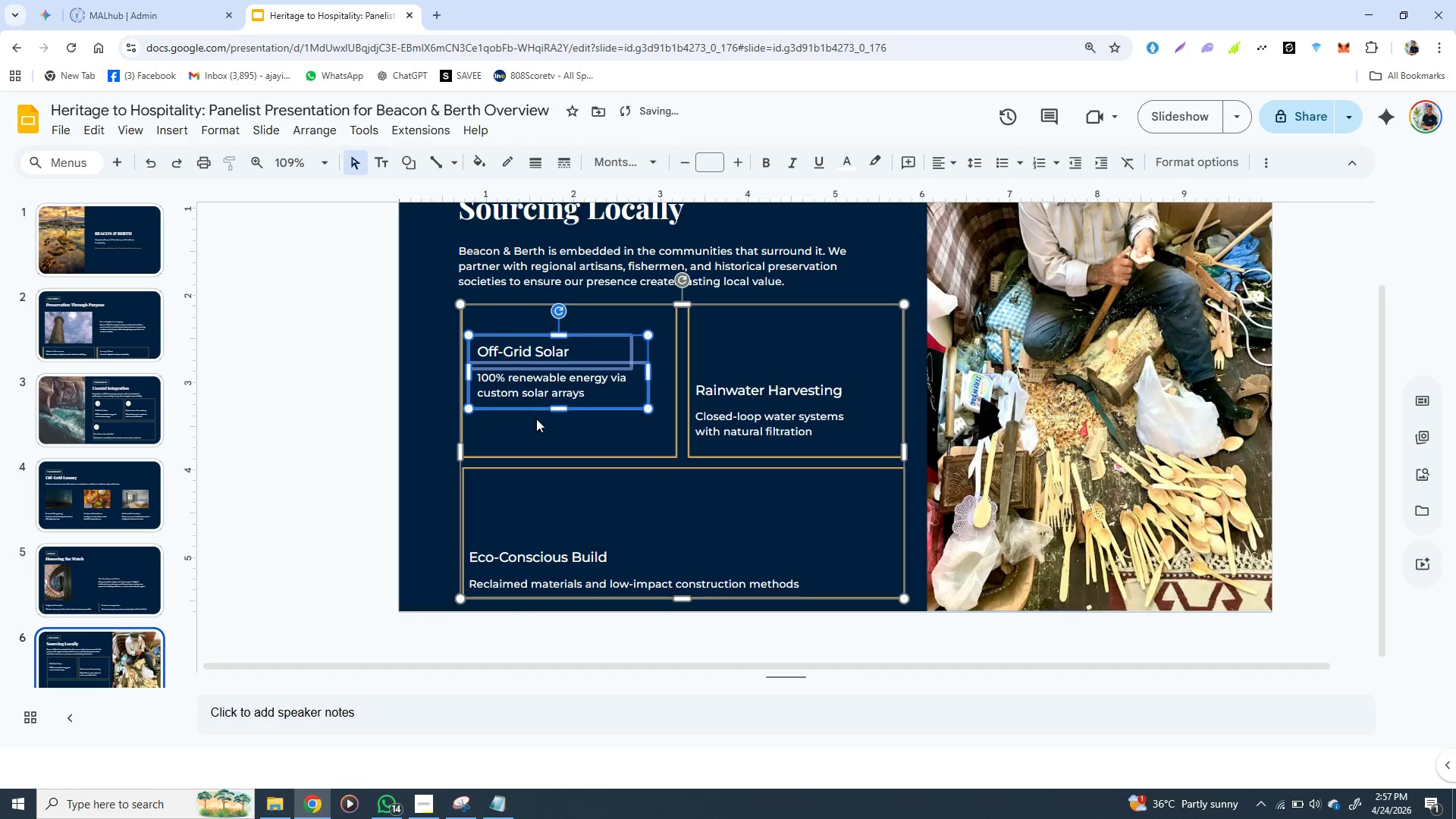 
key(ArrowUp)
 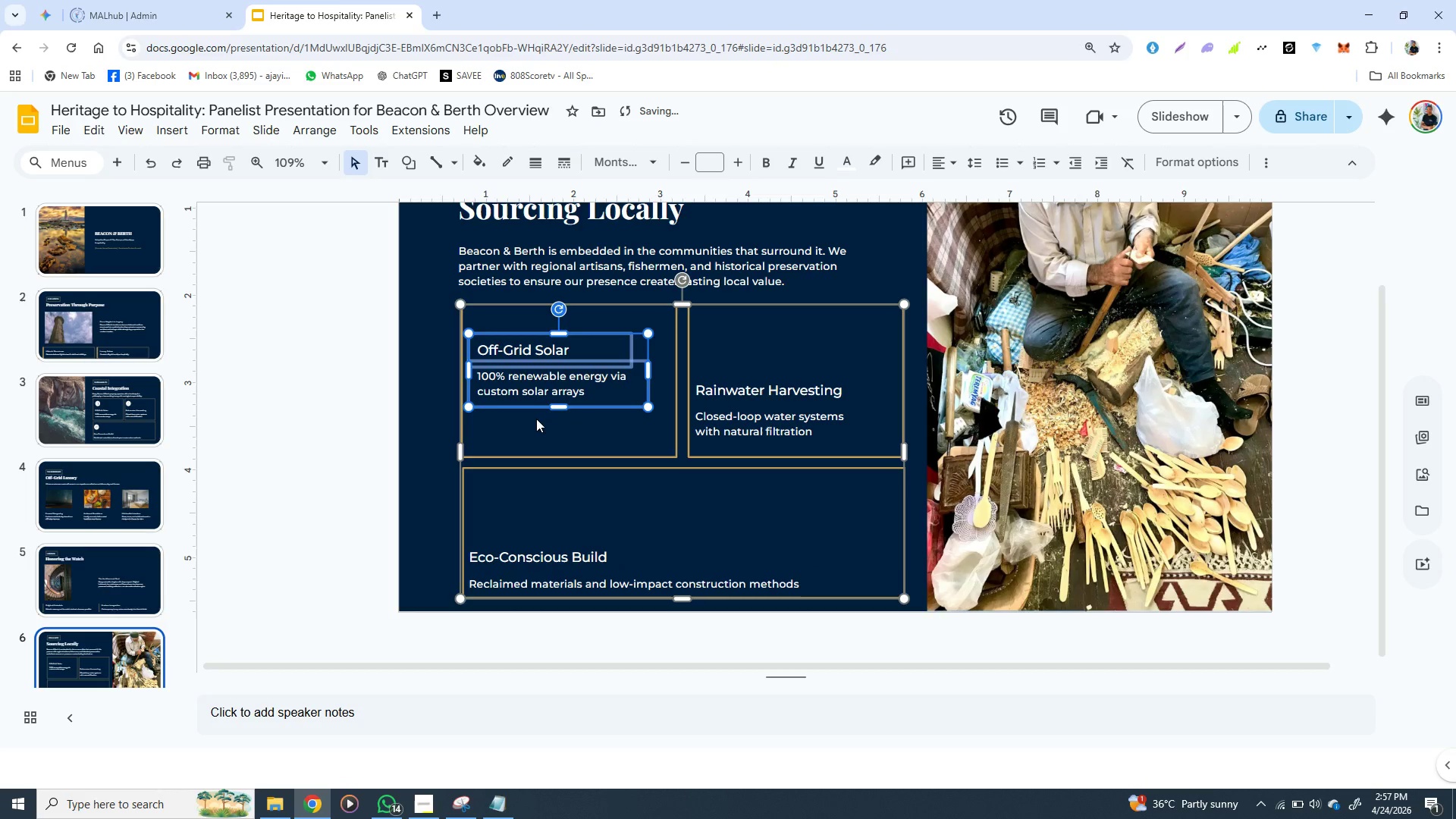 
key(ArrowUp)
 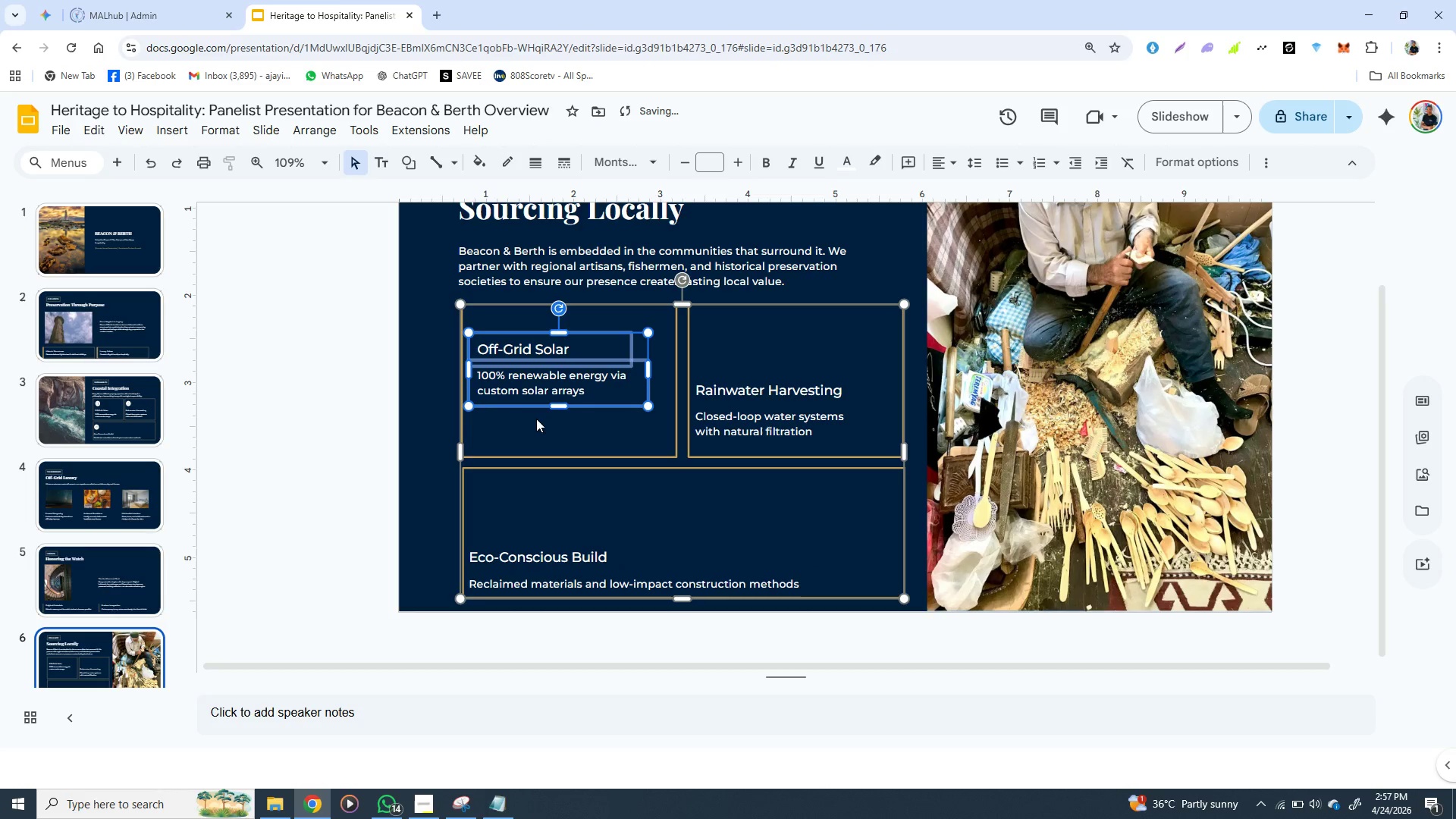 
key(ArrowUp)
 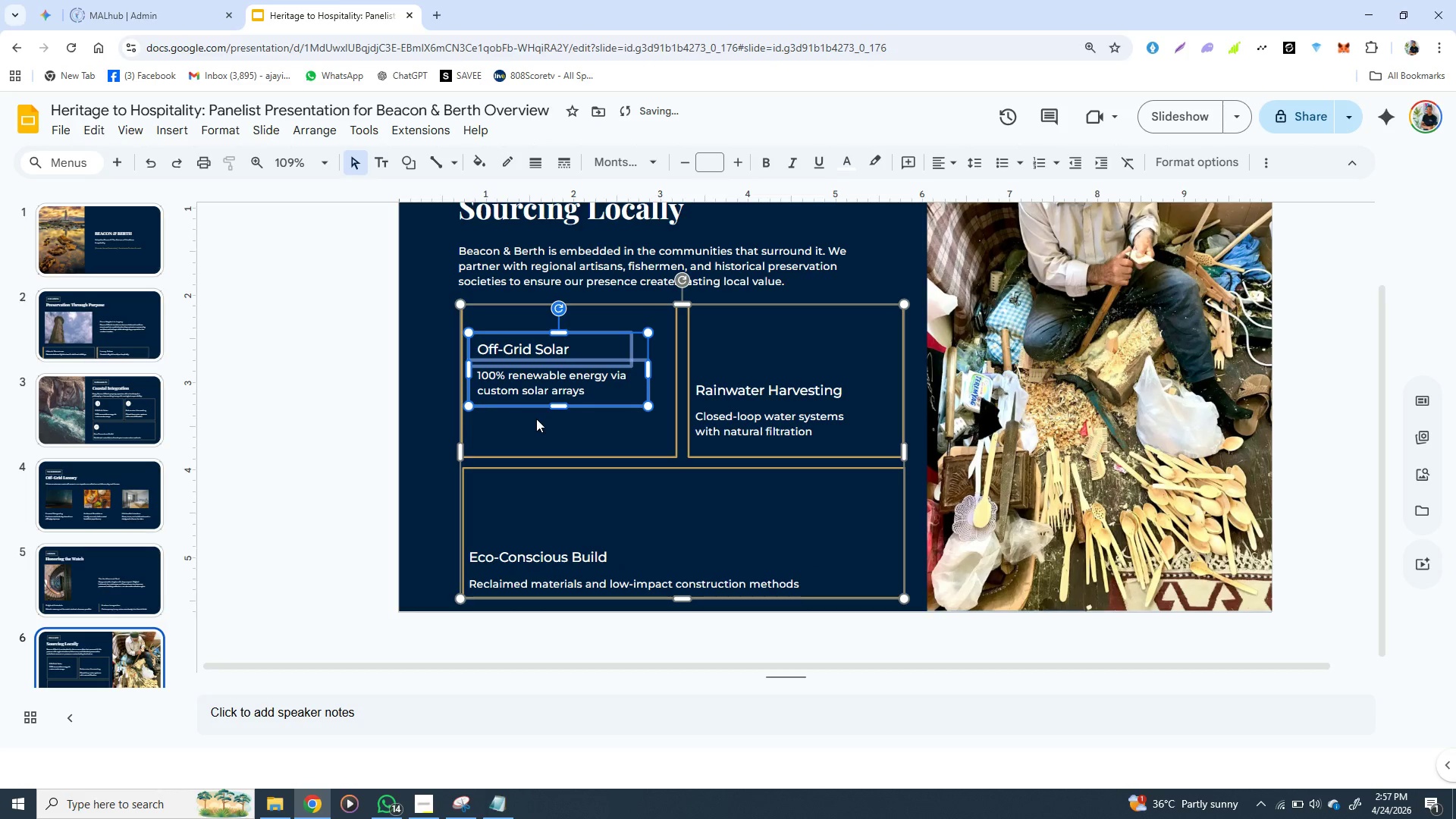 
key(ArrowUp)
 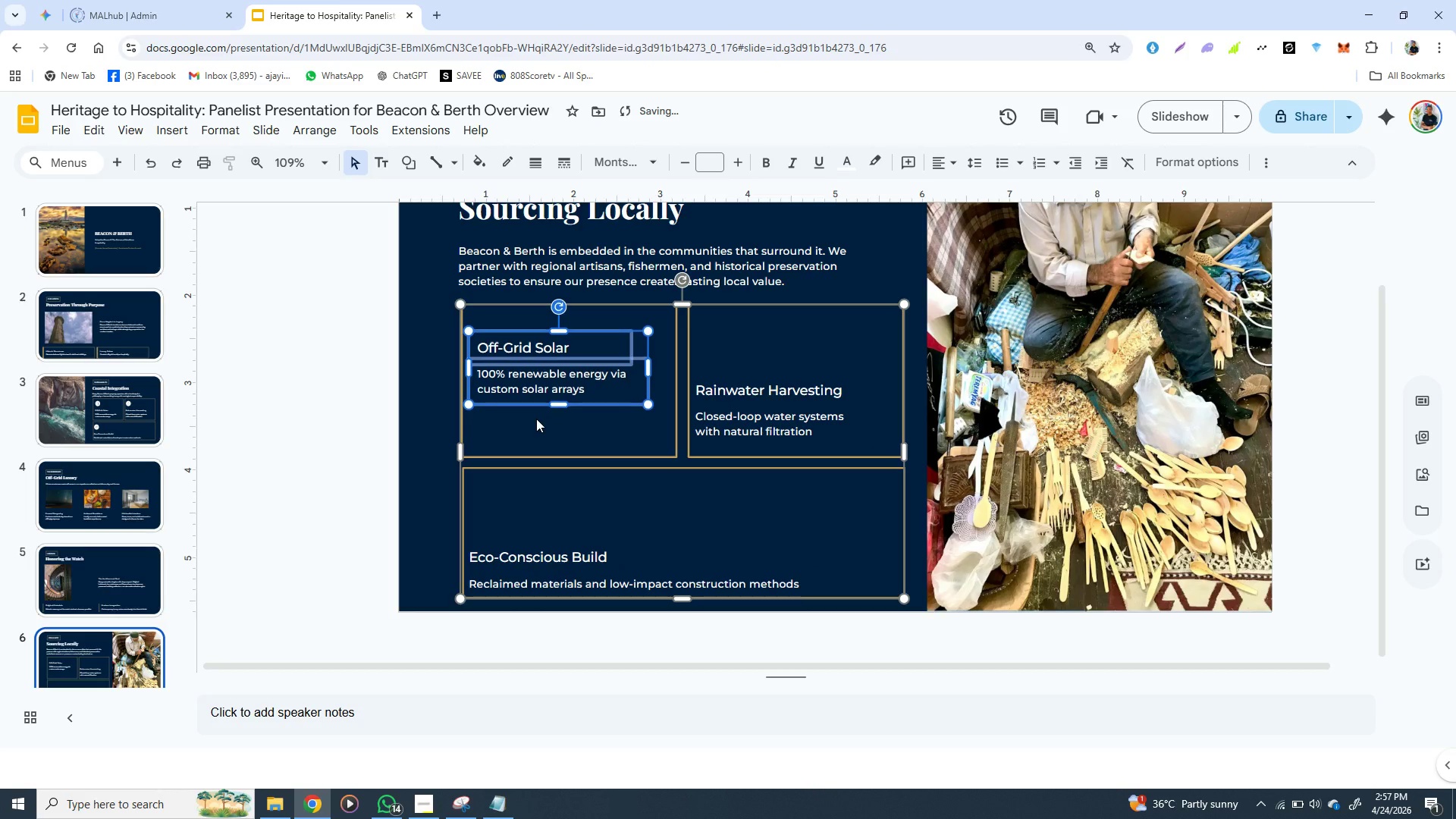 
key(ArrowUp)
 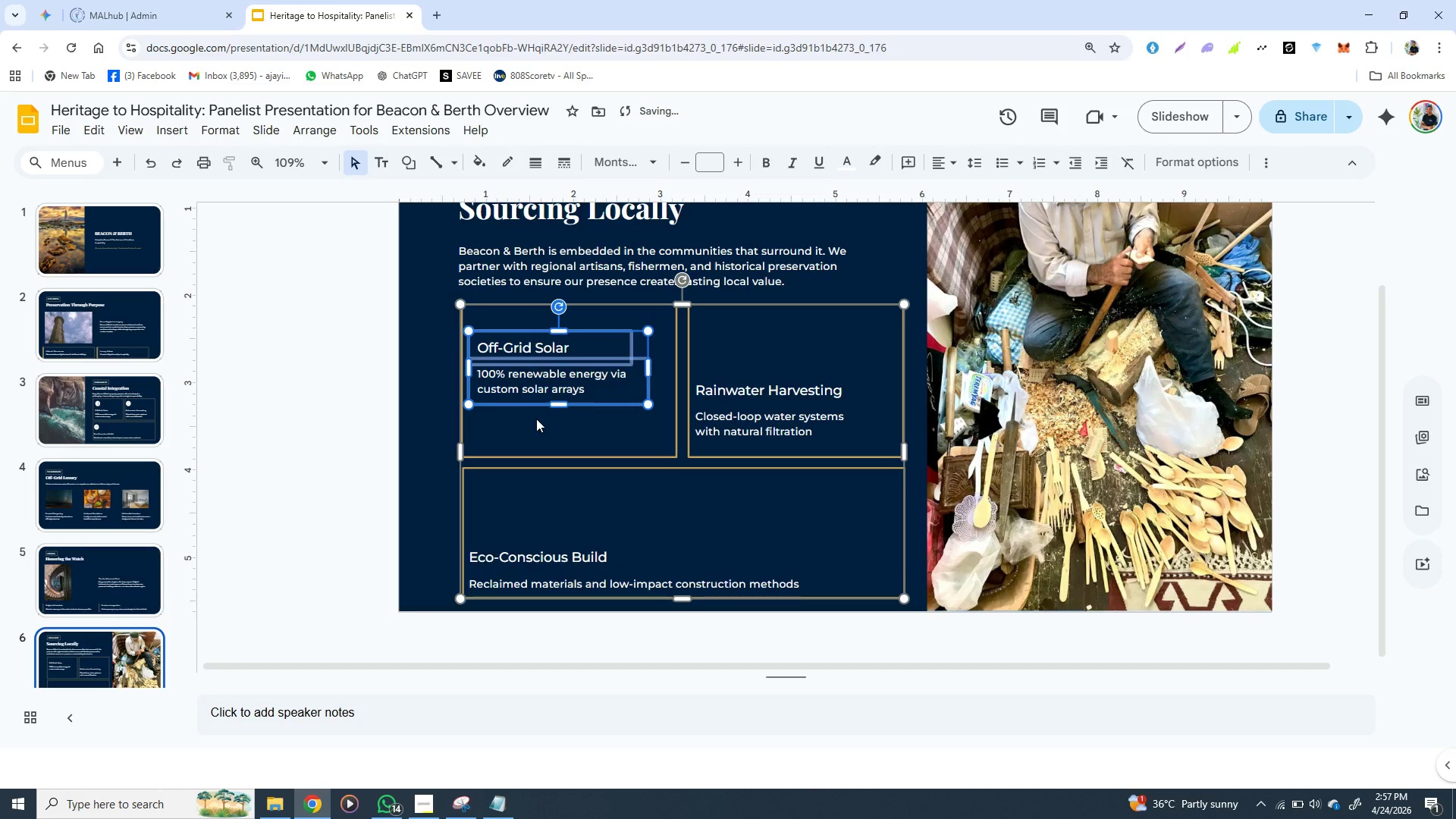 
key(ArrowUp)
 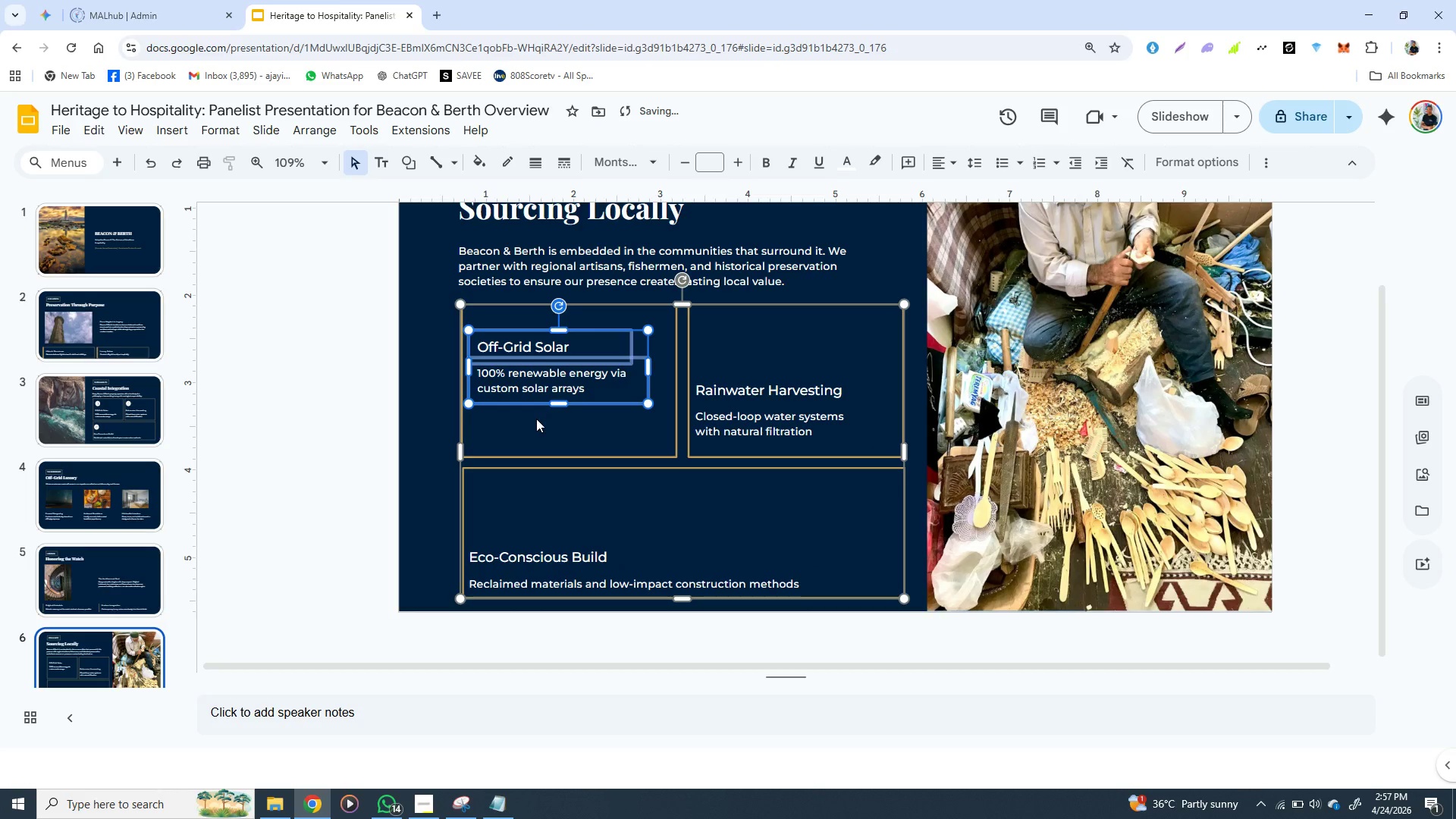 
key(ArrowUp)
 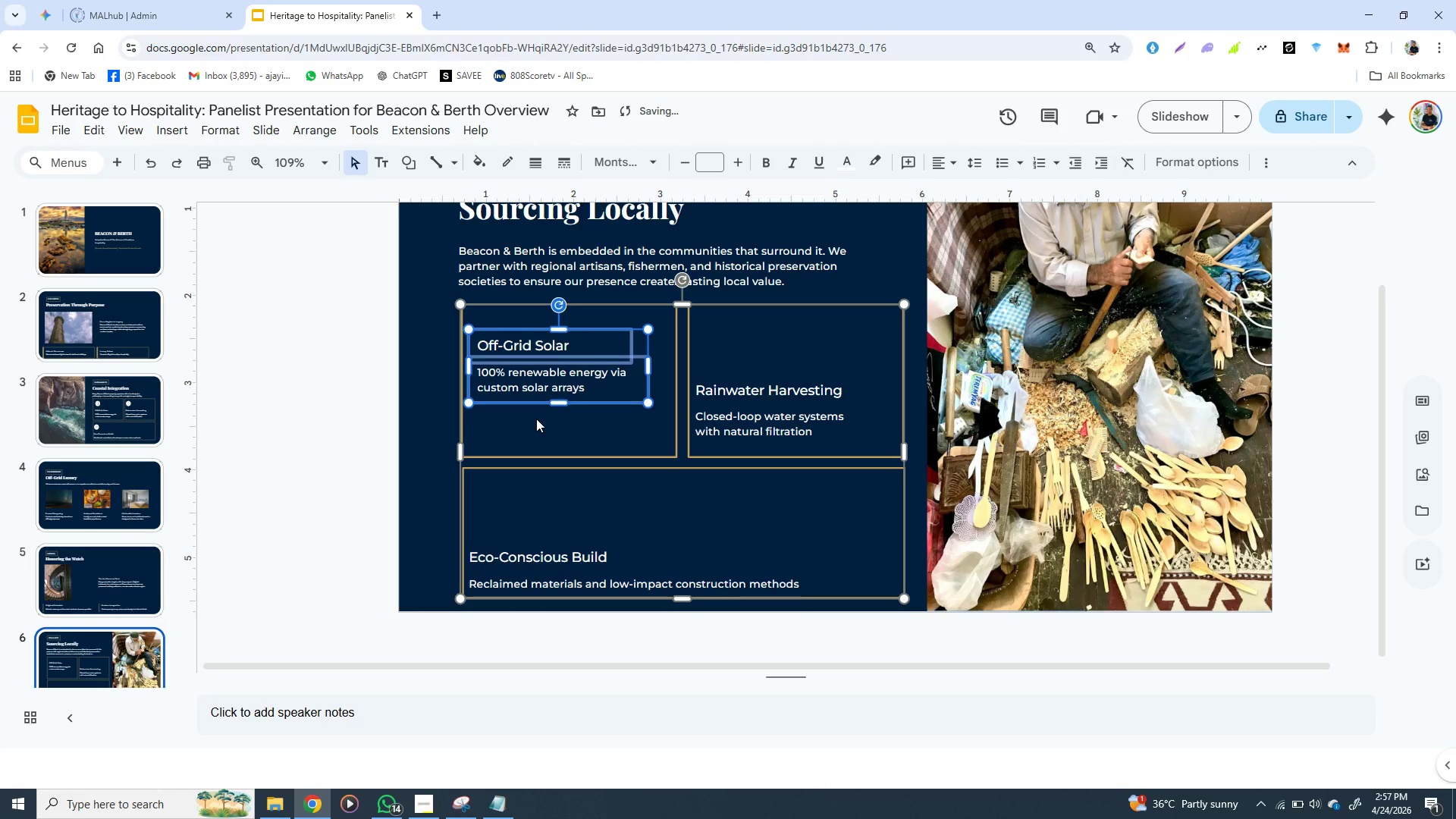 
key(ArrowUp)
 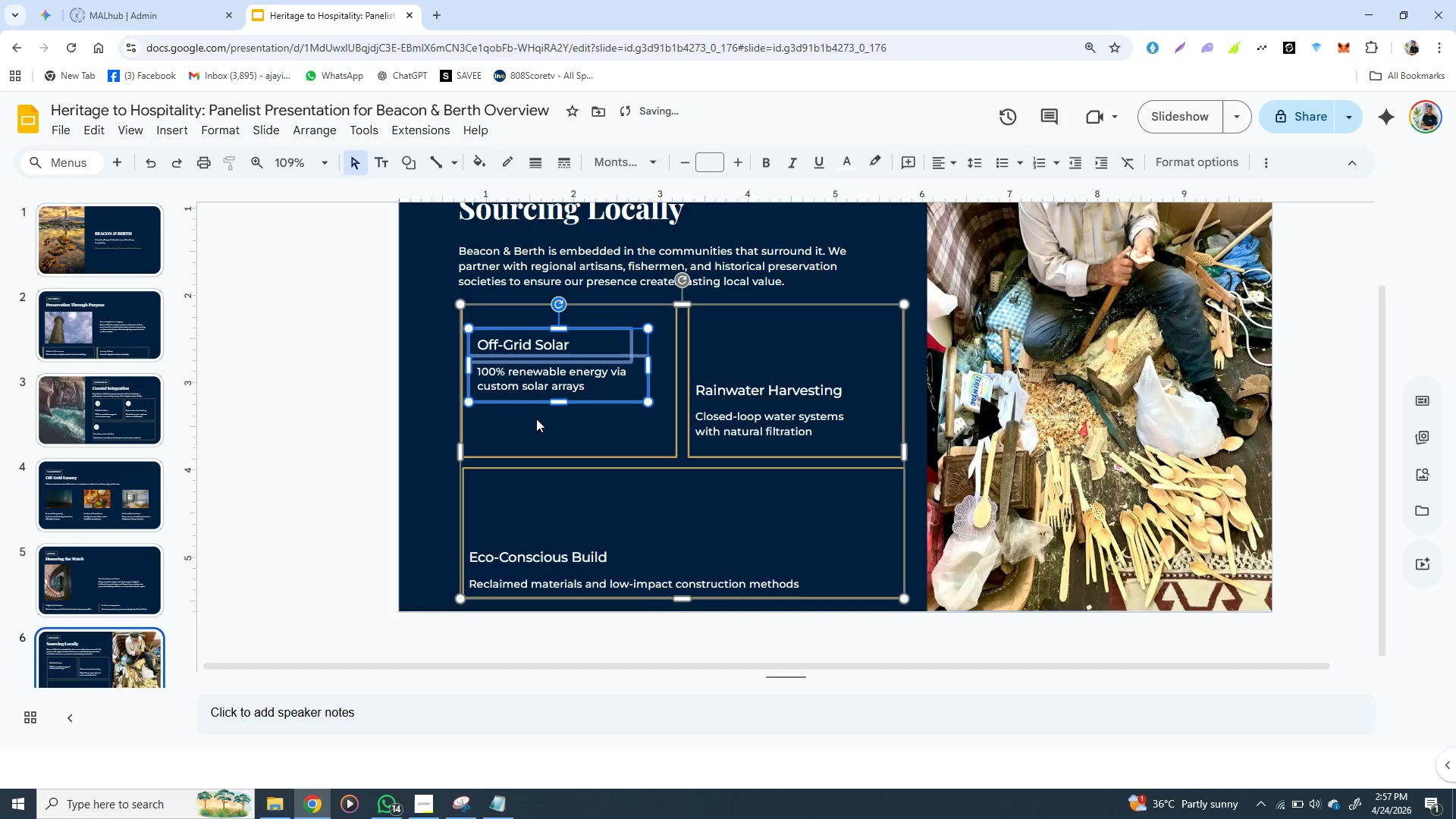 
key(ArrowUp)
 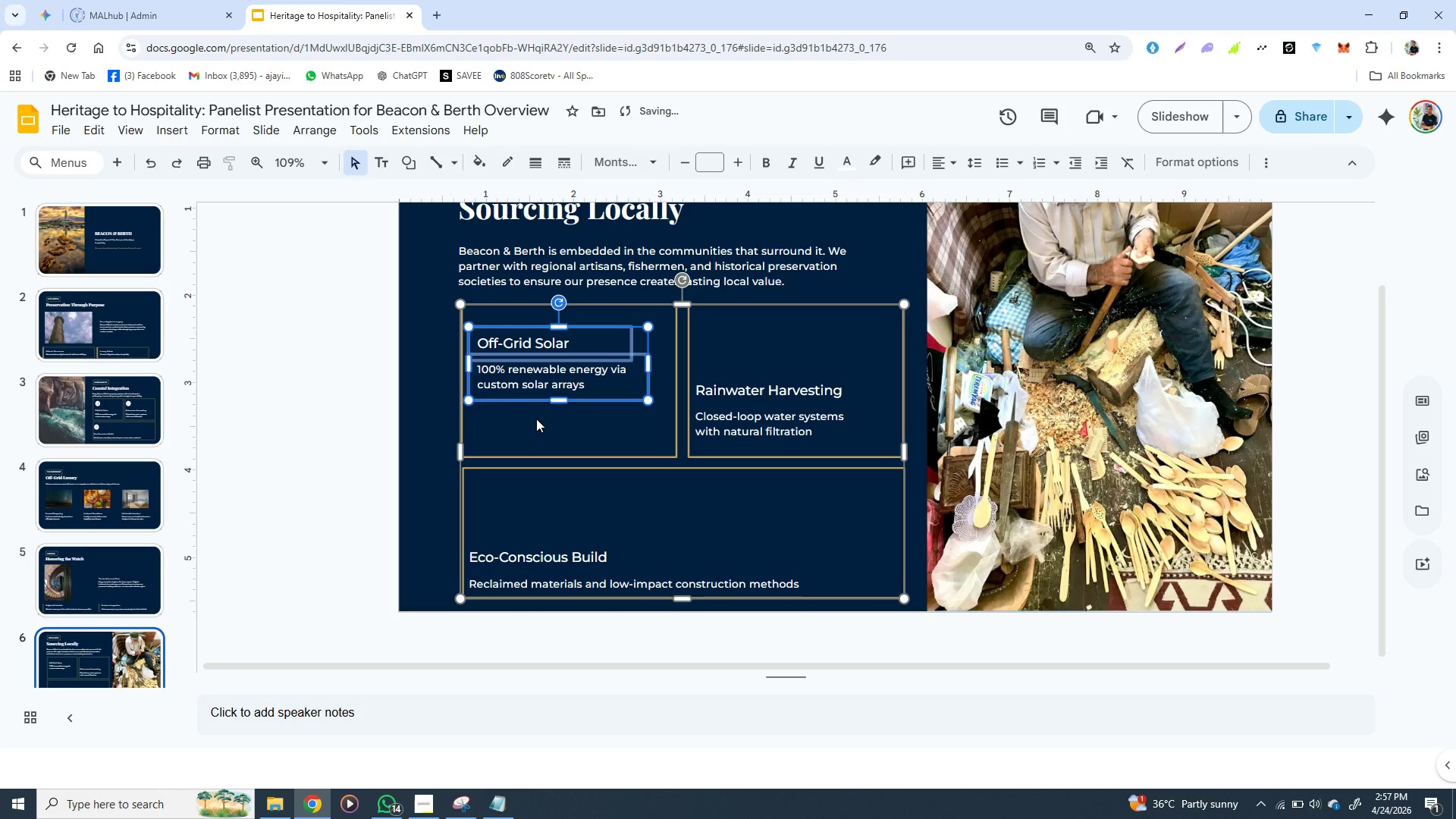 
key(ArrowUp)
 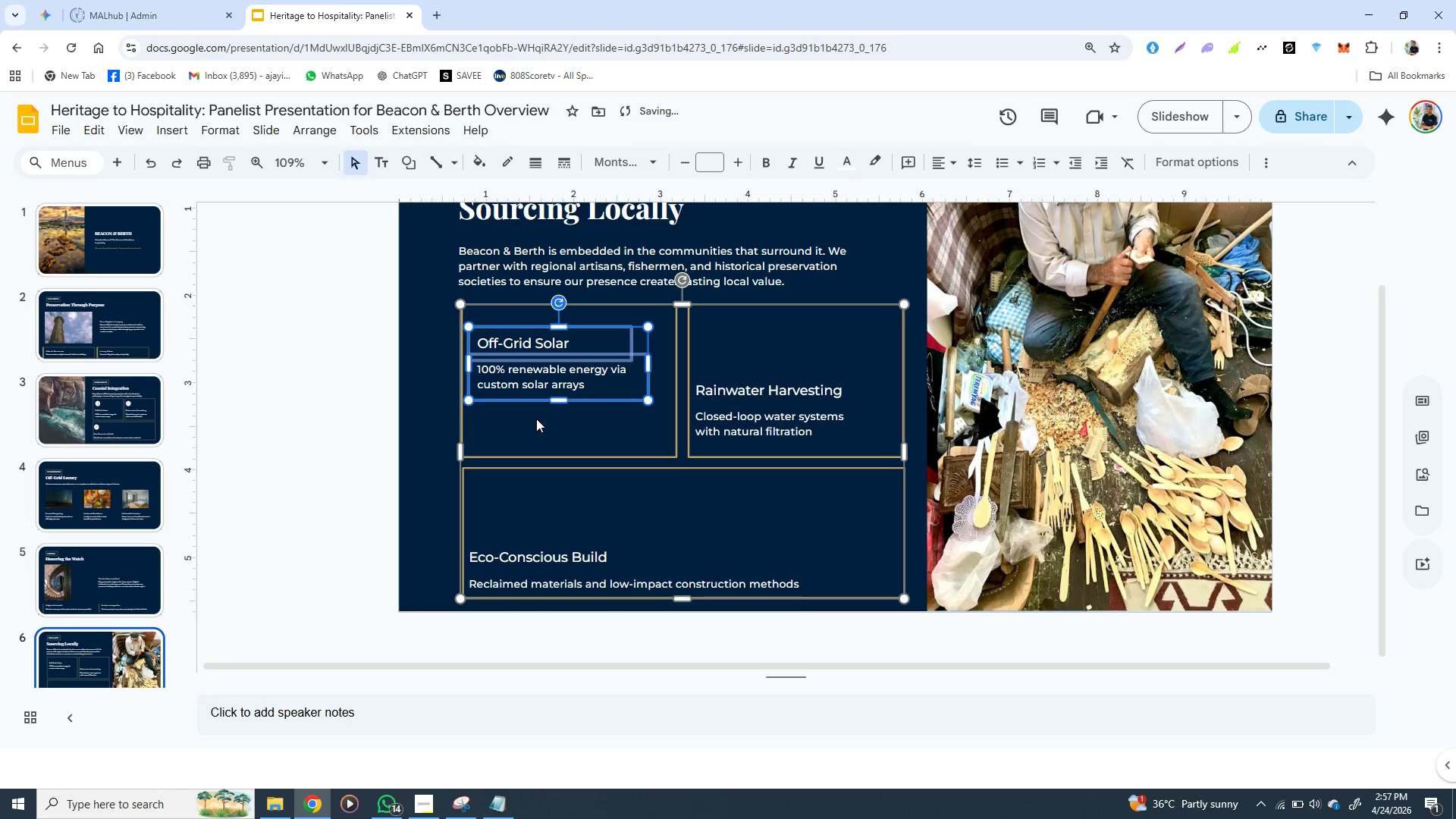 
key(ArrowUp)
 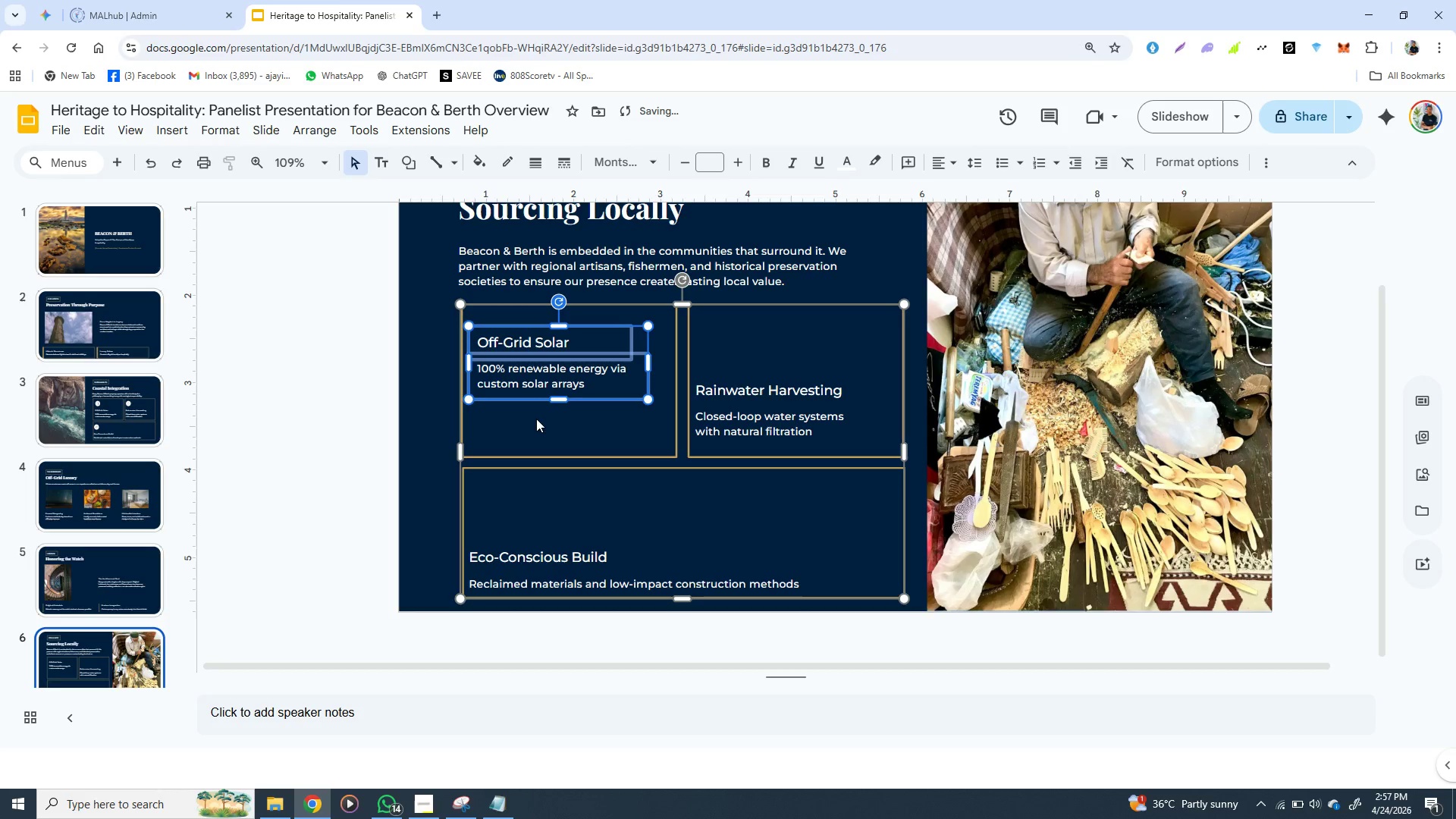 
key(ArrowUp)
 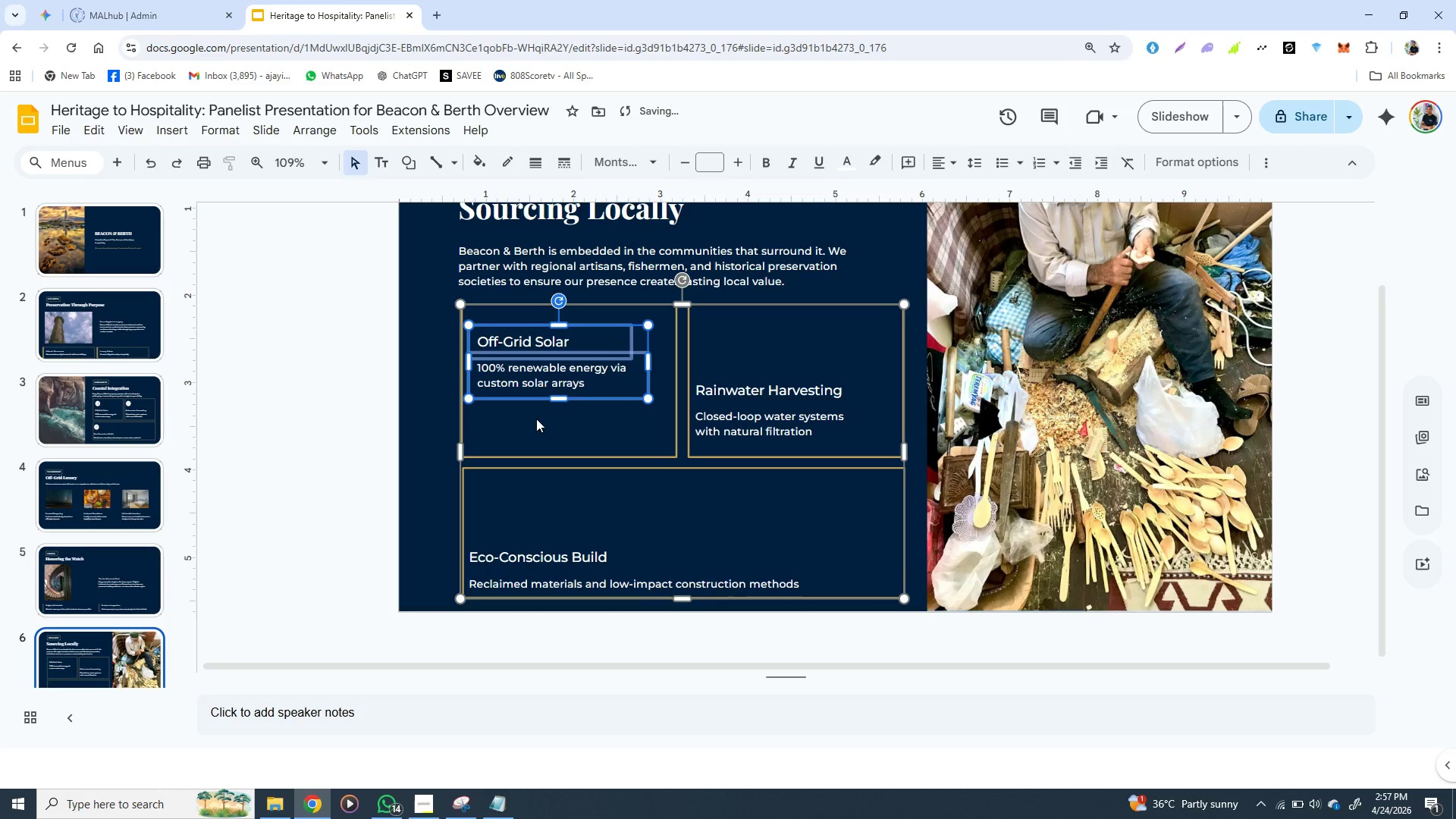 
key(ArrowUp)
 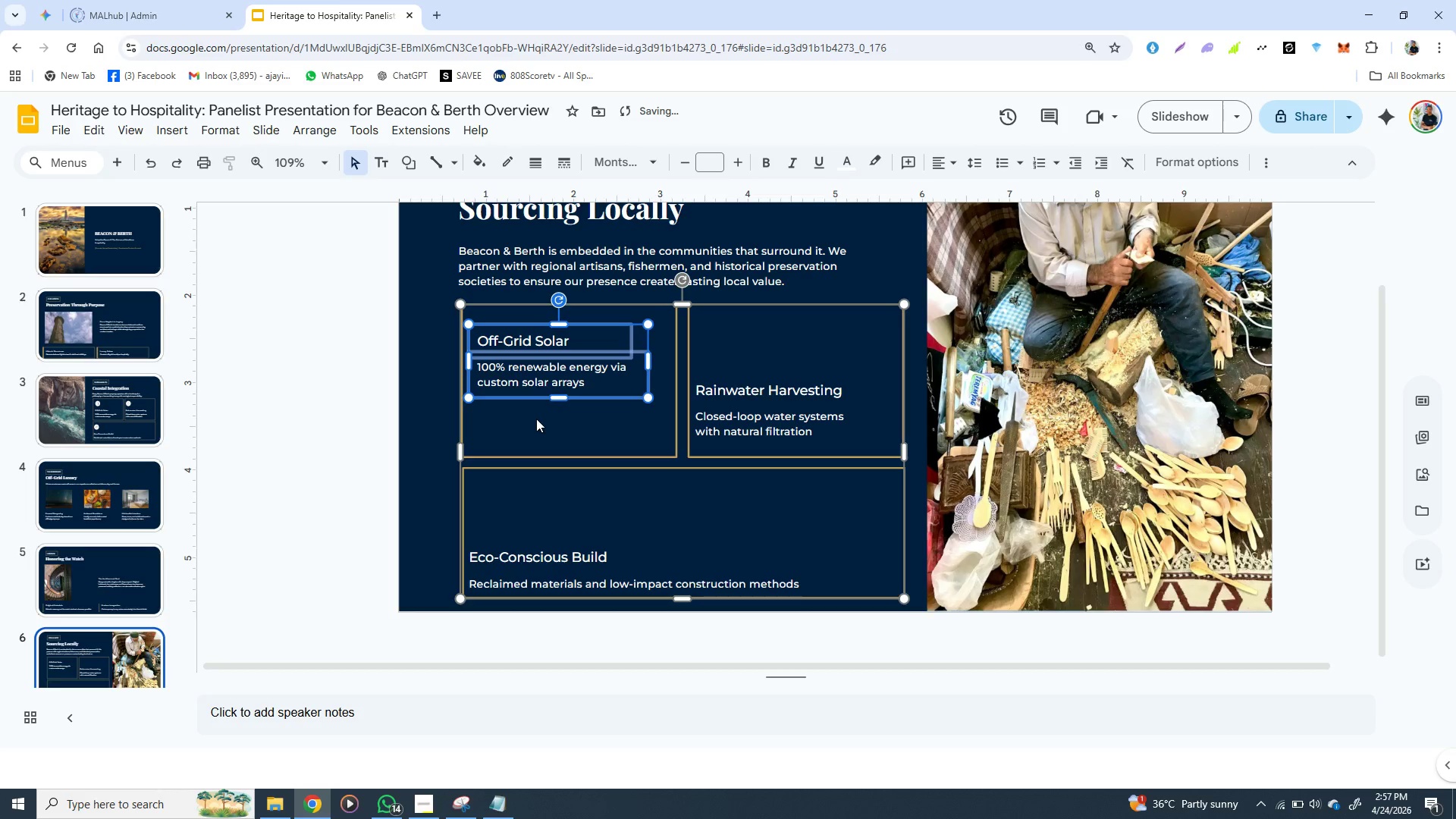 
key(ArrowUp)
 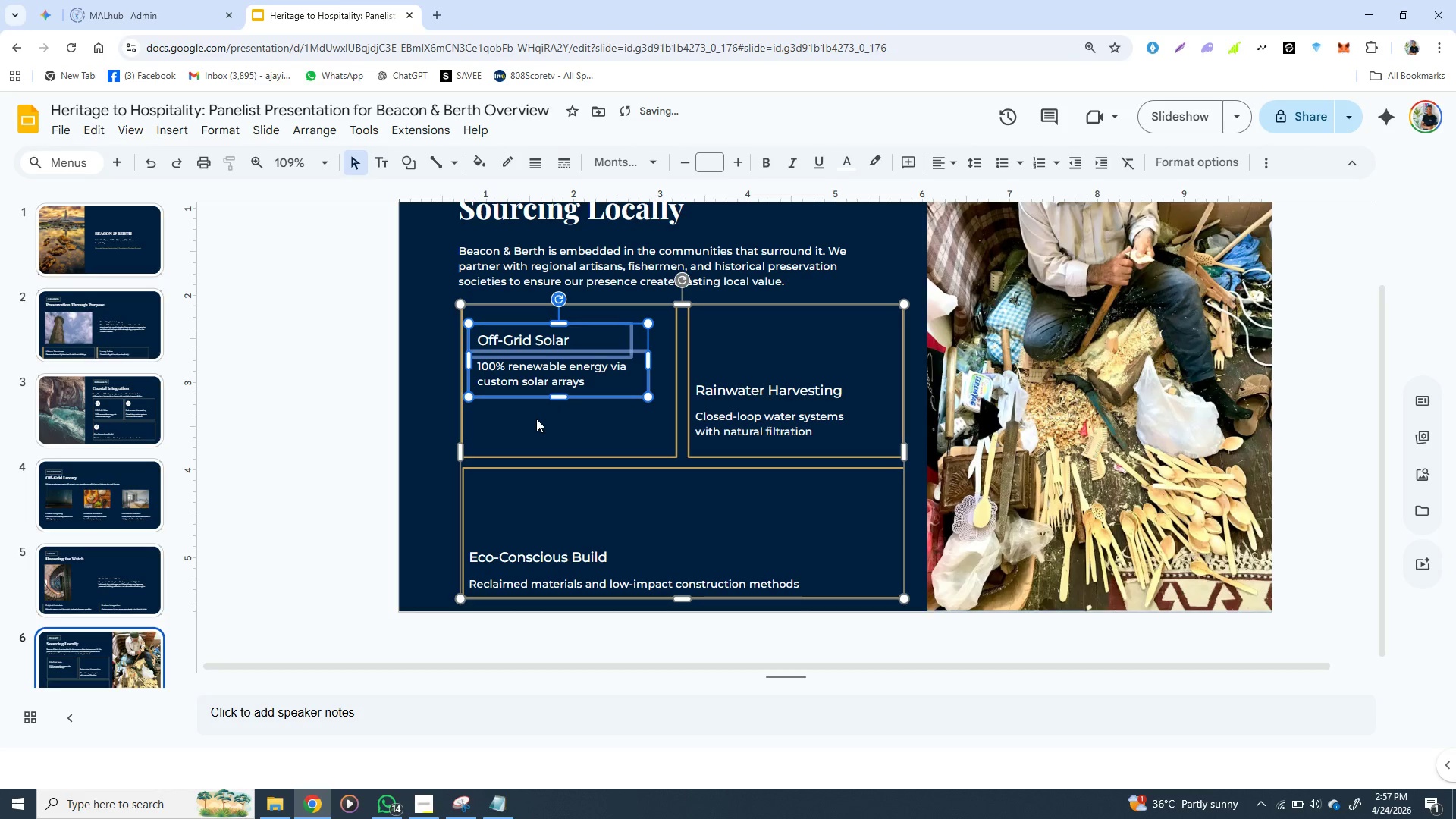 
key(ArrowUp)
 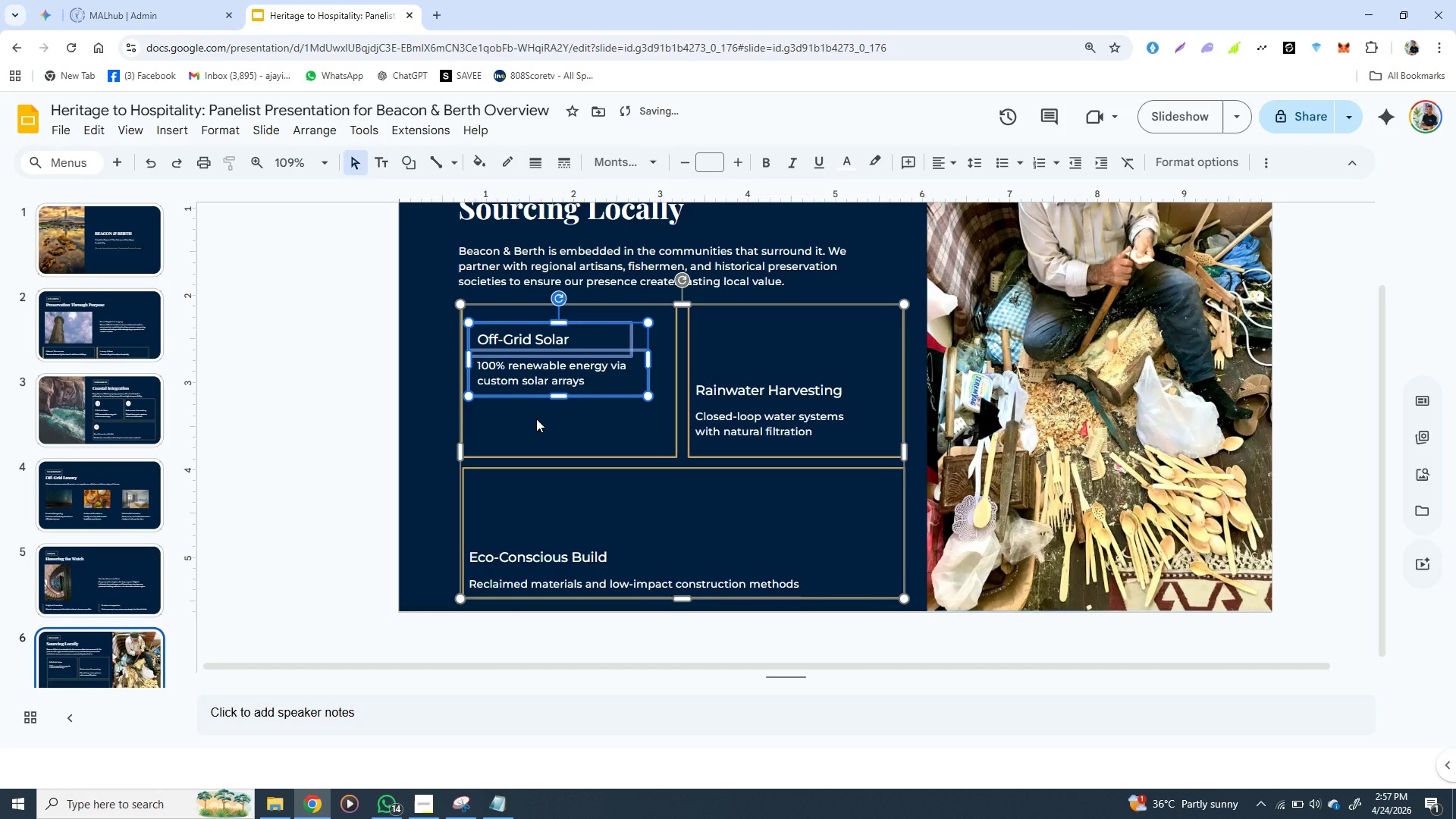 
key(ArrowUp)
 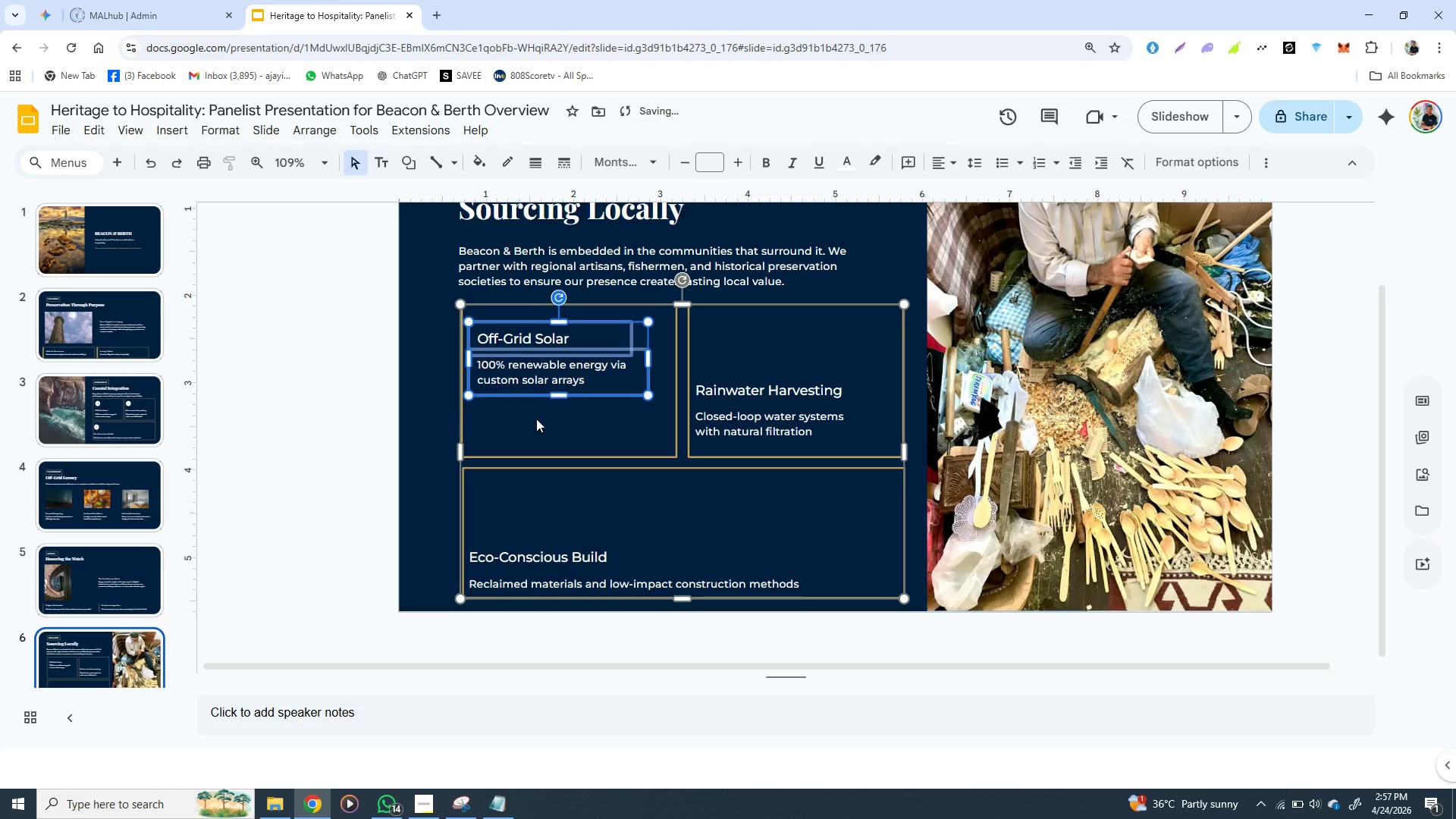 
key(ArrowUp)
 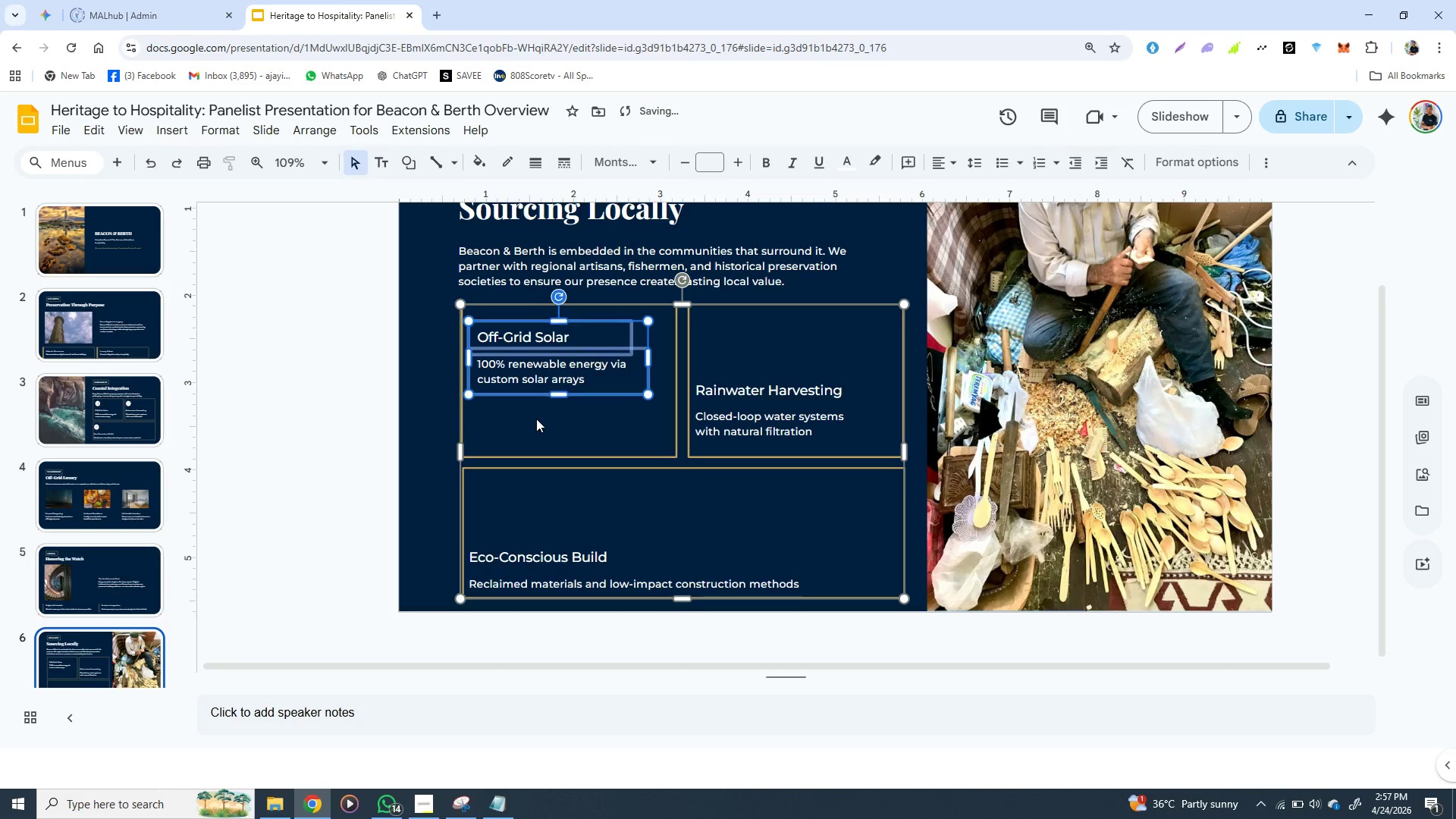 
key(ArrowUp)
 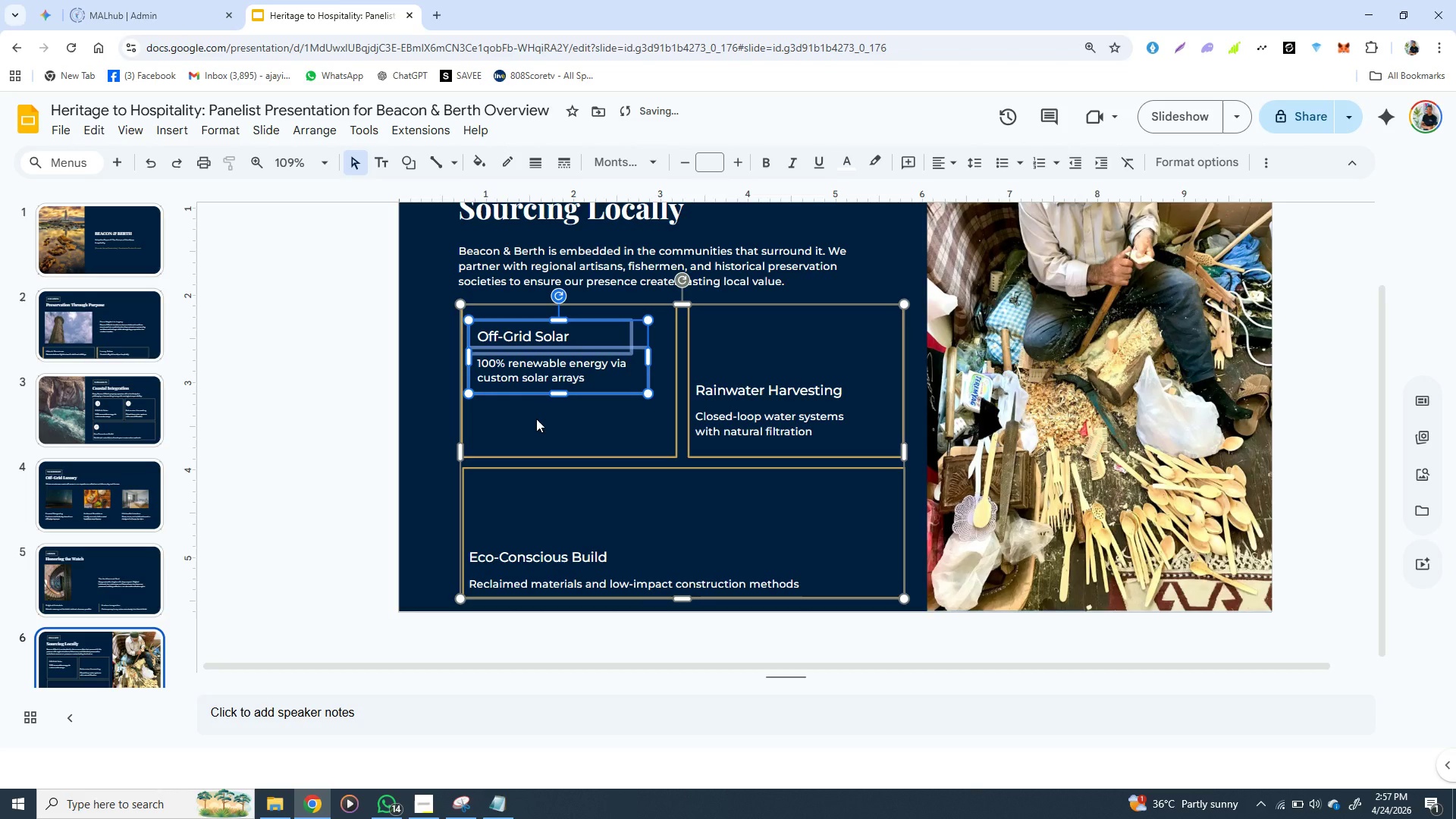 
key(ArrowUp)
 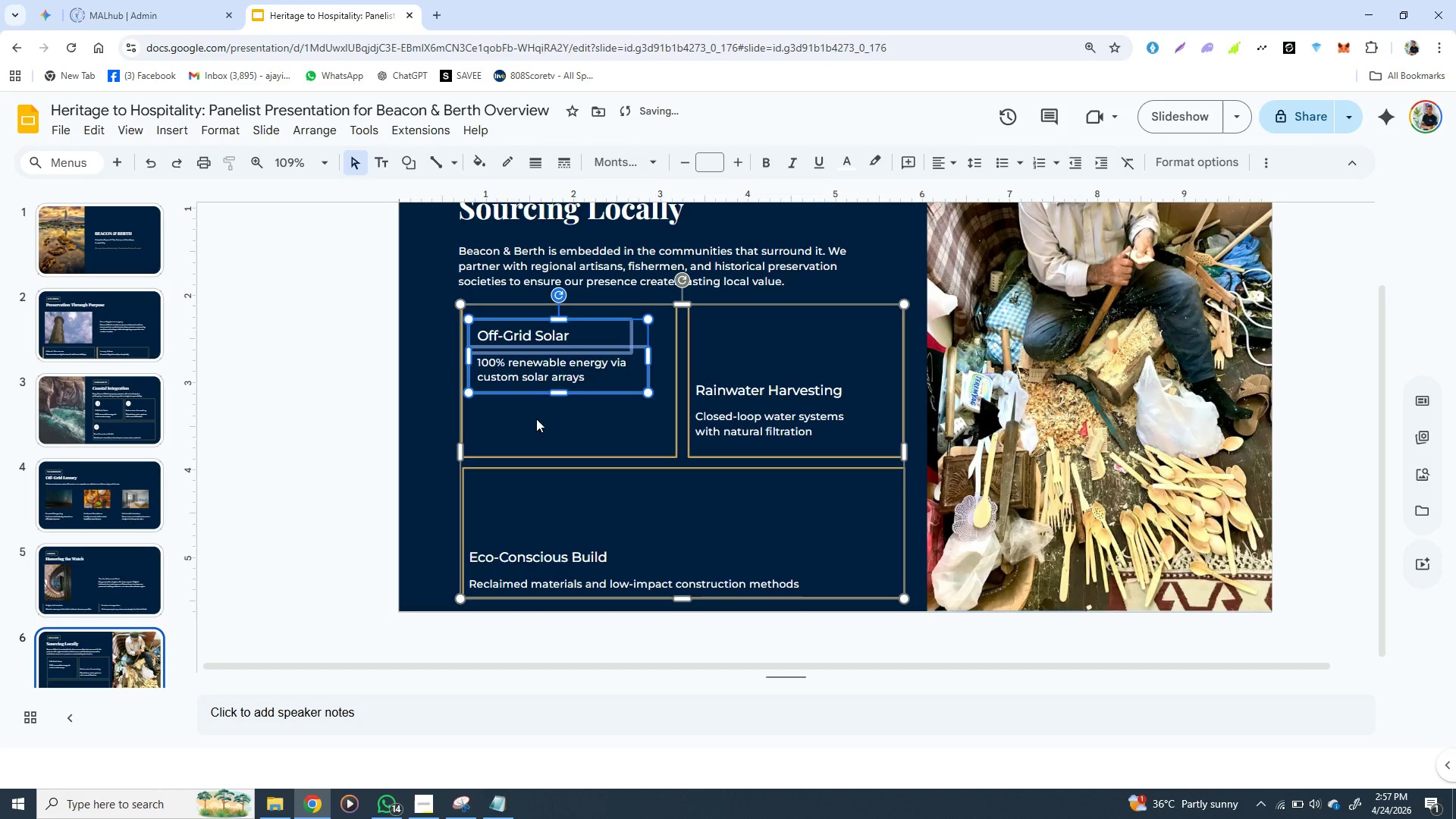 
key(ArrowUp)
 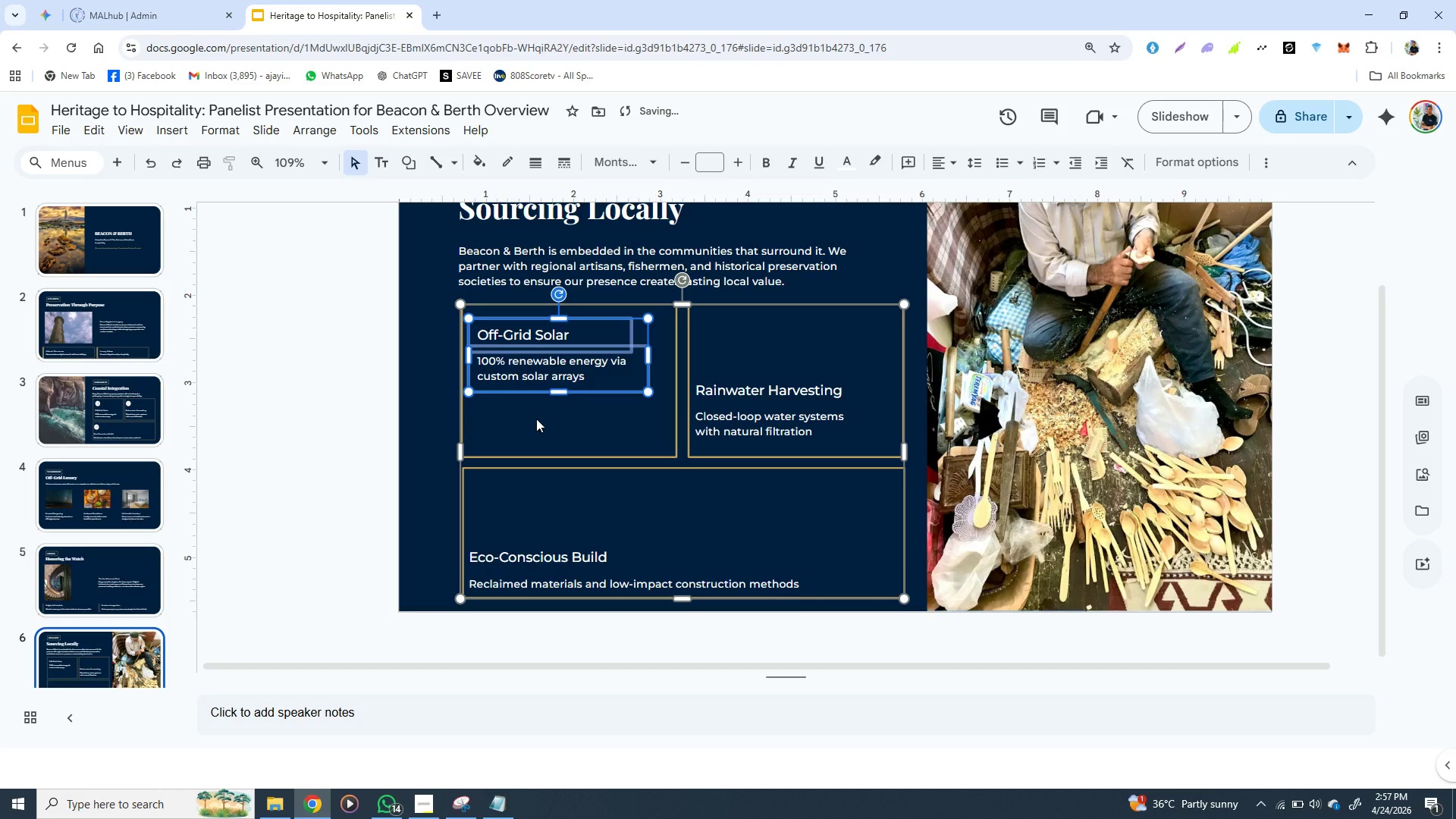 
key(ArrowUp)
 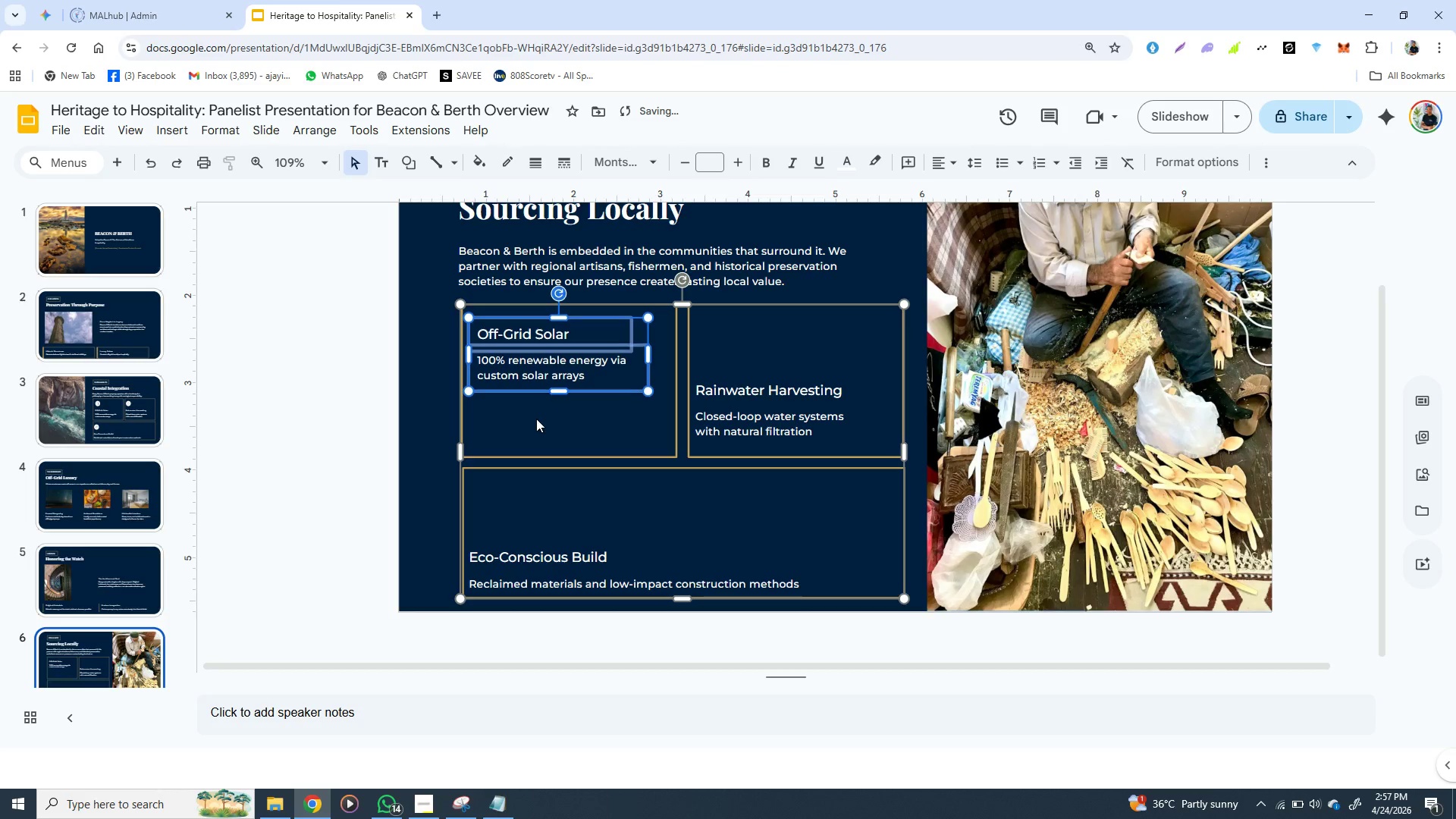 
key(ArrowUp)
 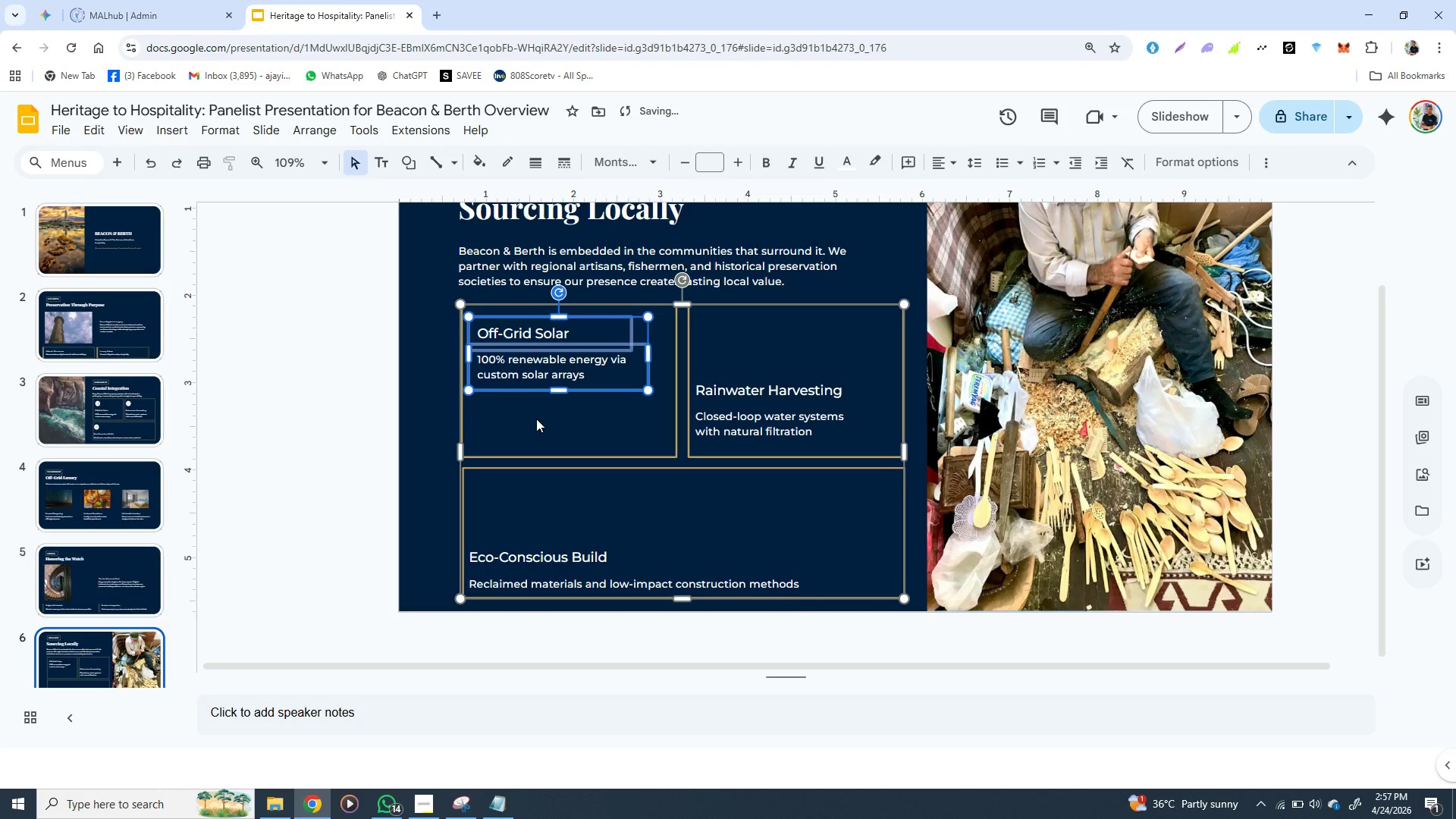 
key(ArrowUp)
 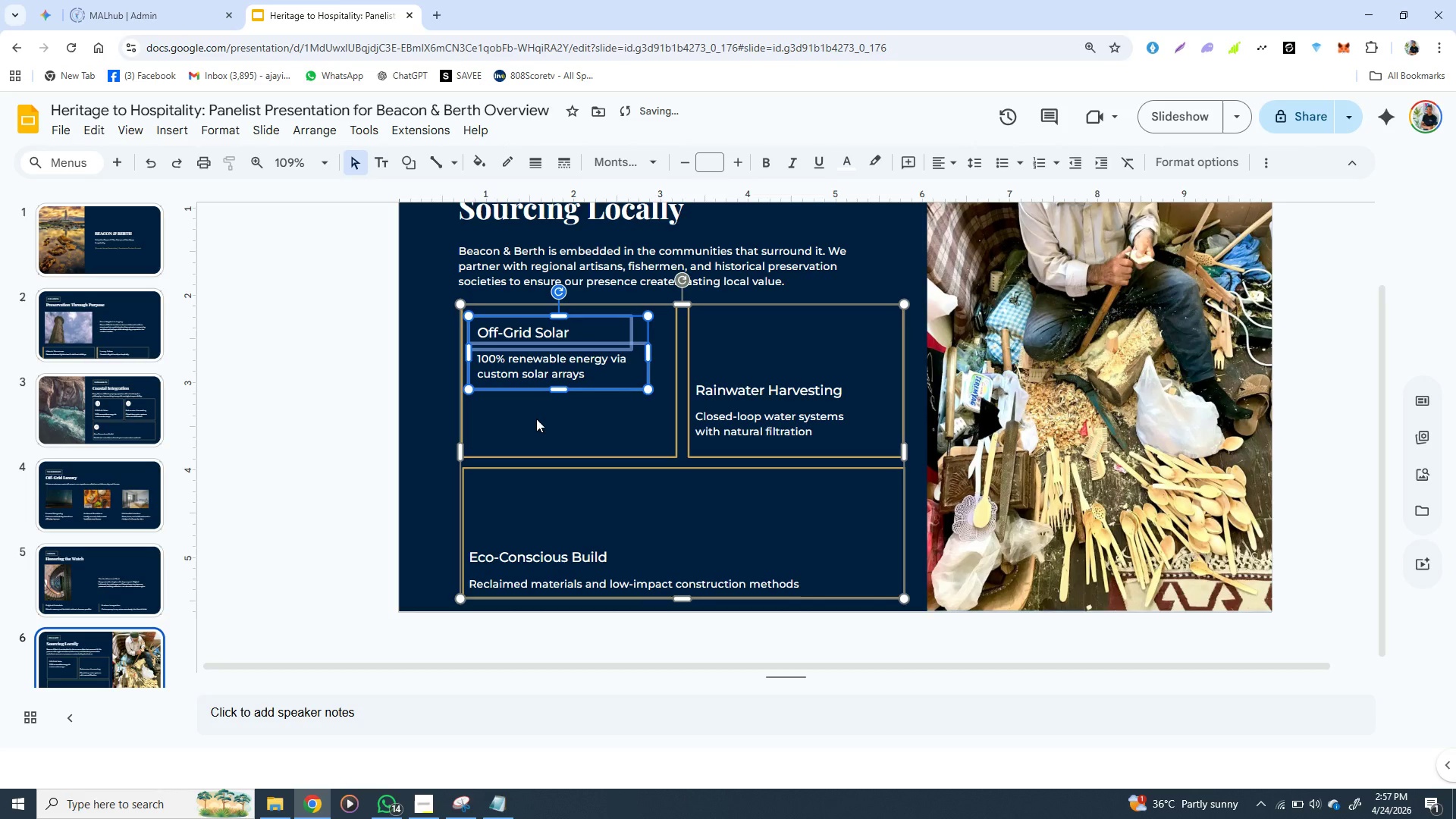 
key(ArrowUp)
 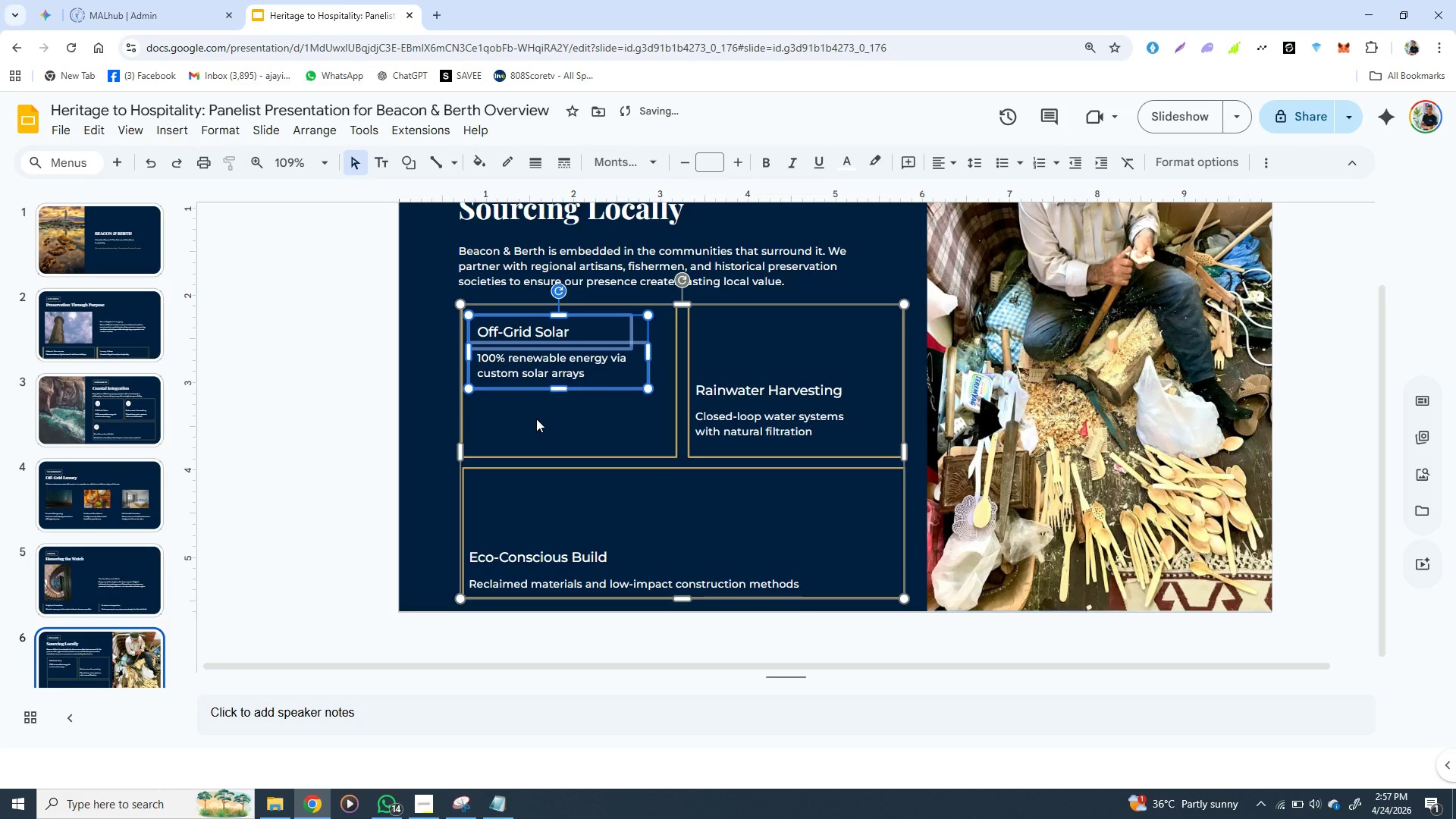 
key(ArrowUp)
 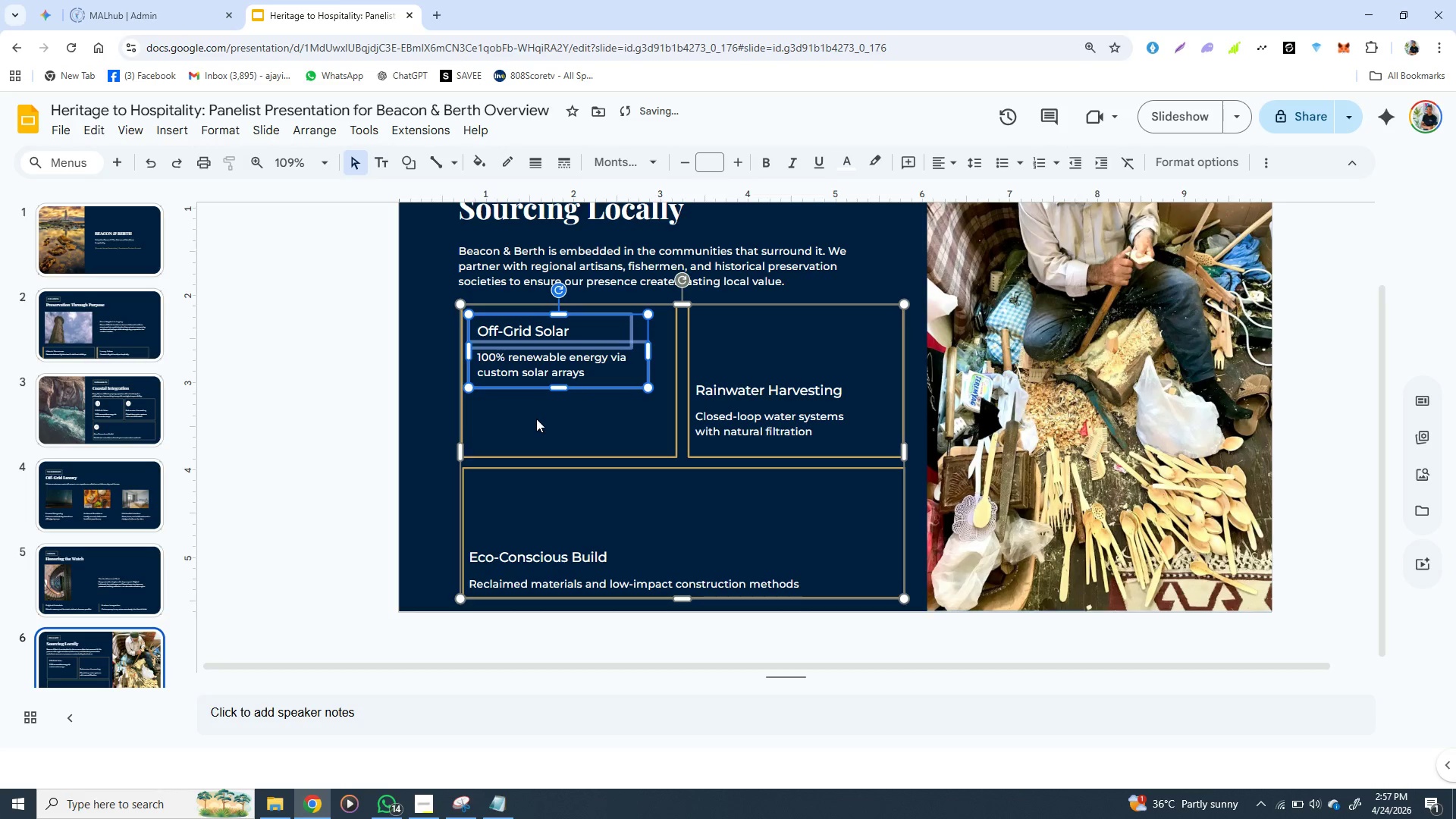 
key(ArrowUp)
 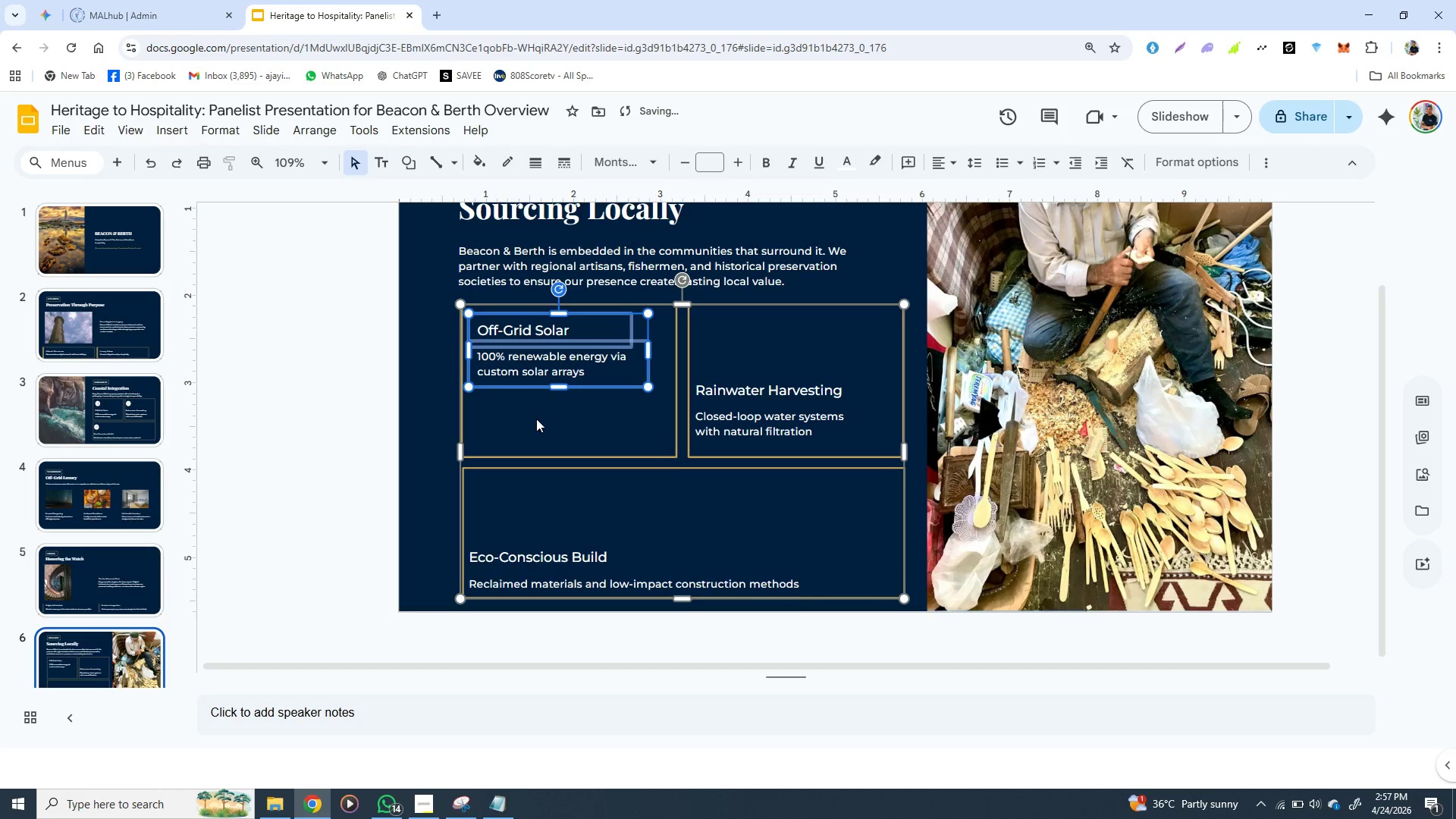 
key(ArrowUp)
 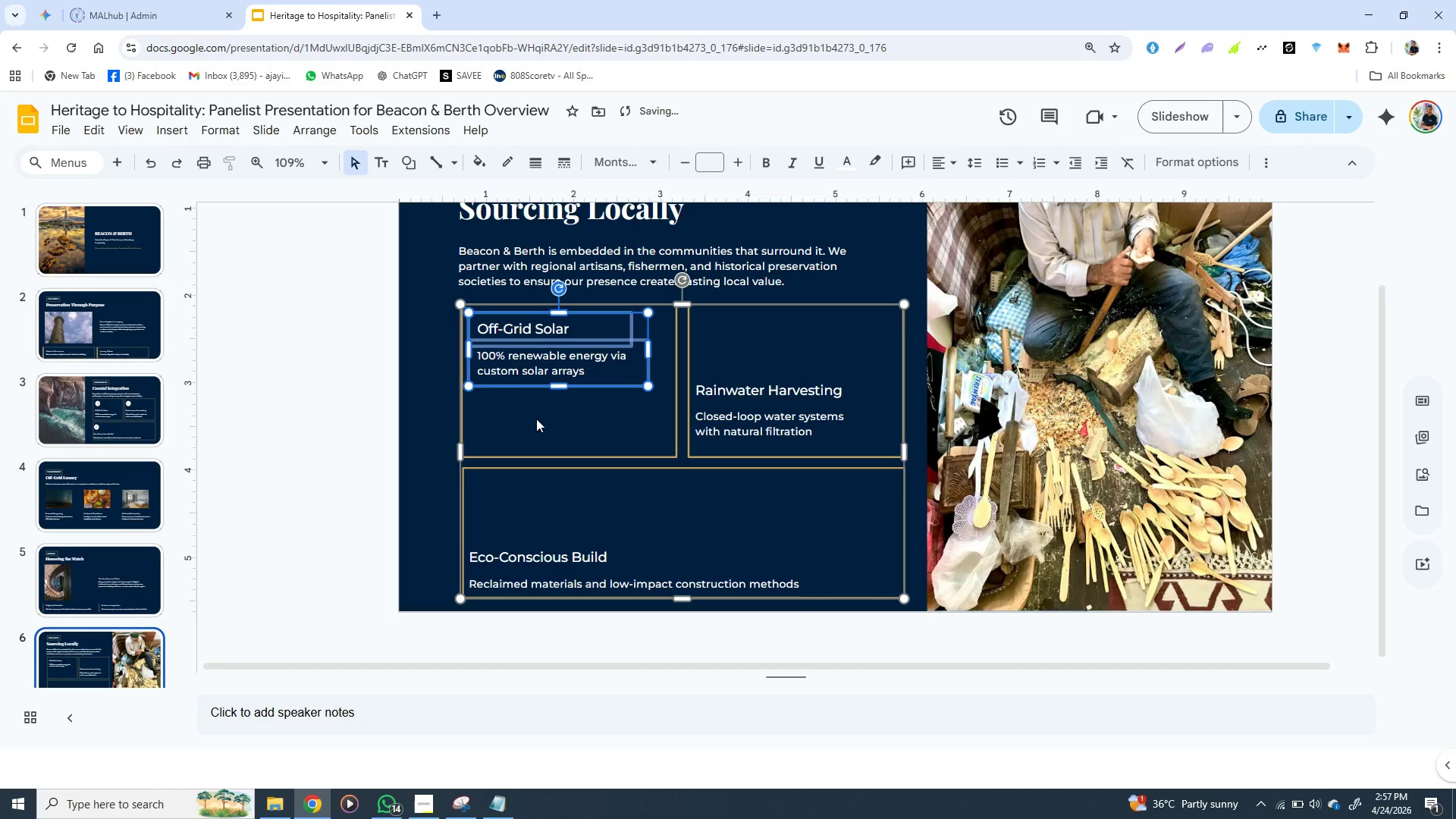 
key(ArrowUp)
 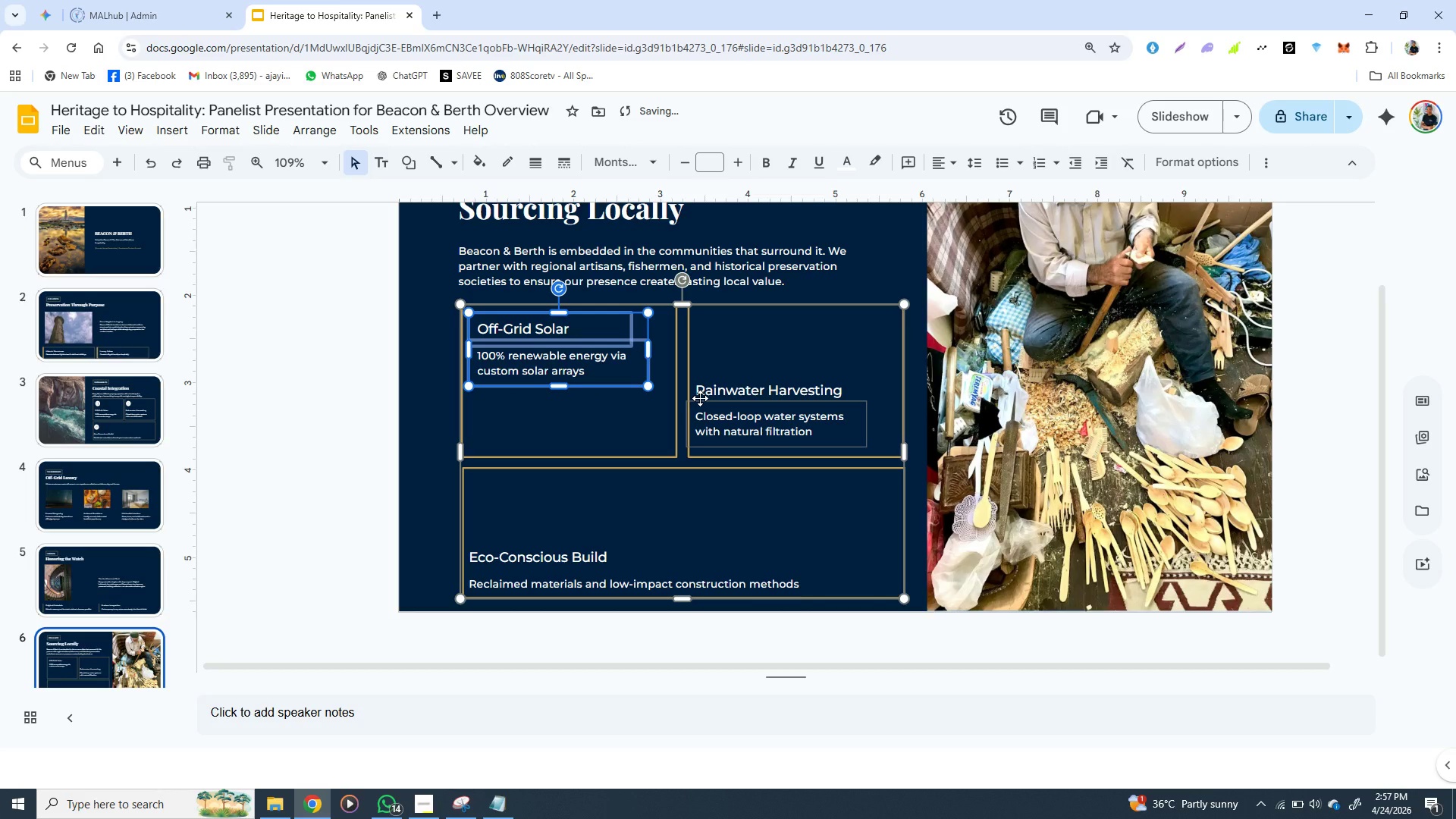 
left_click([700, 398])
 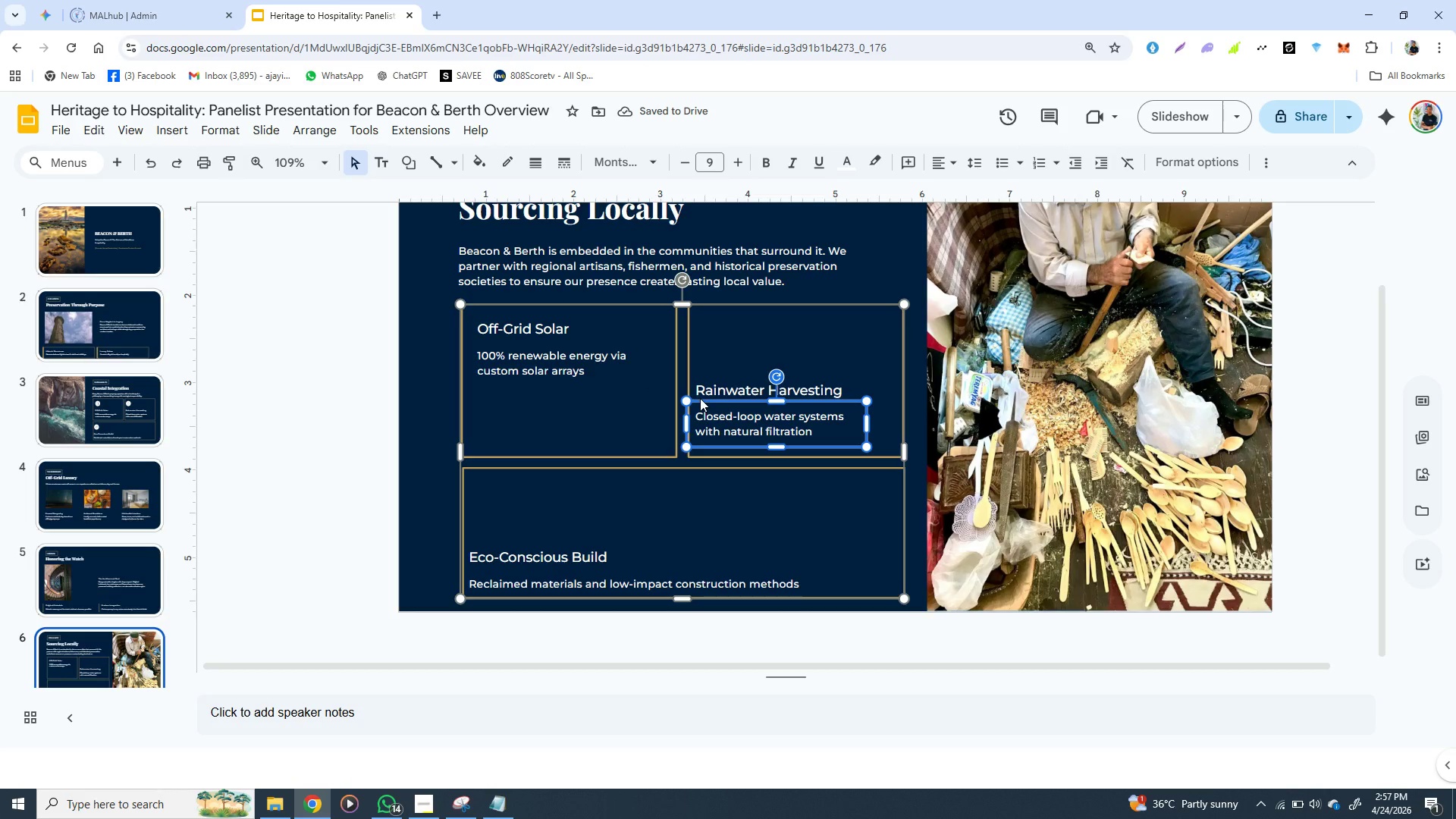 
hold_key(key=ShiftLeft, duration=1.2)
left_click([710, 388])
 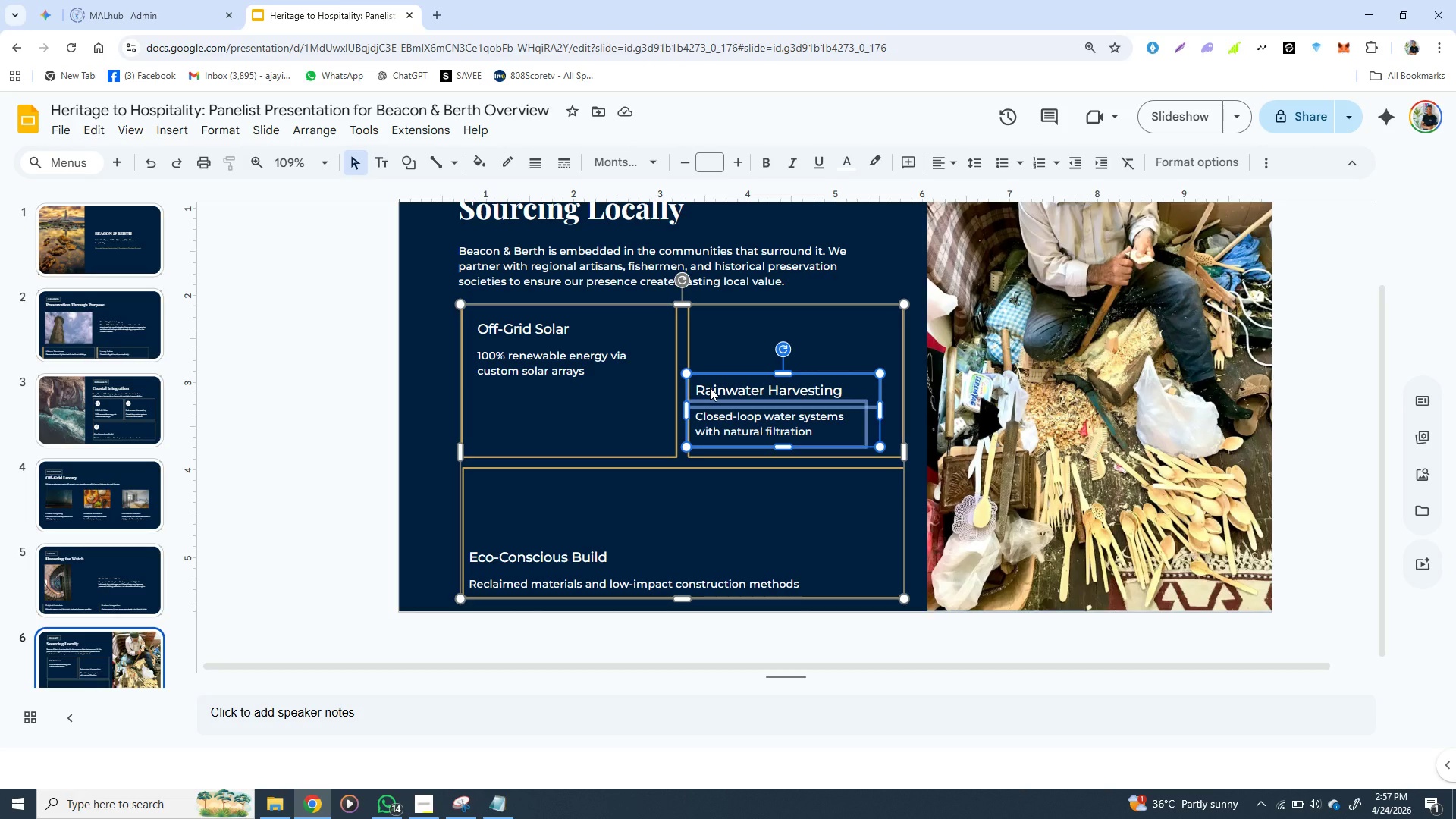 
hold_key(key=ArrowUp, duration=1.51)
 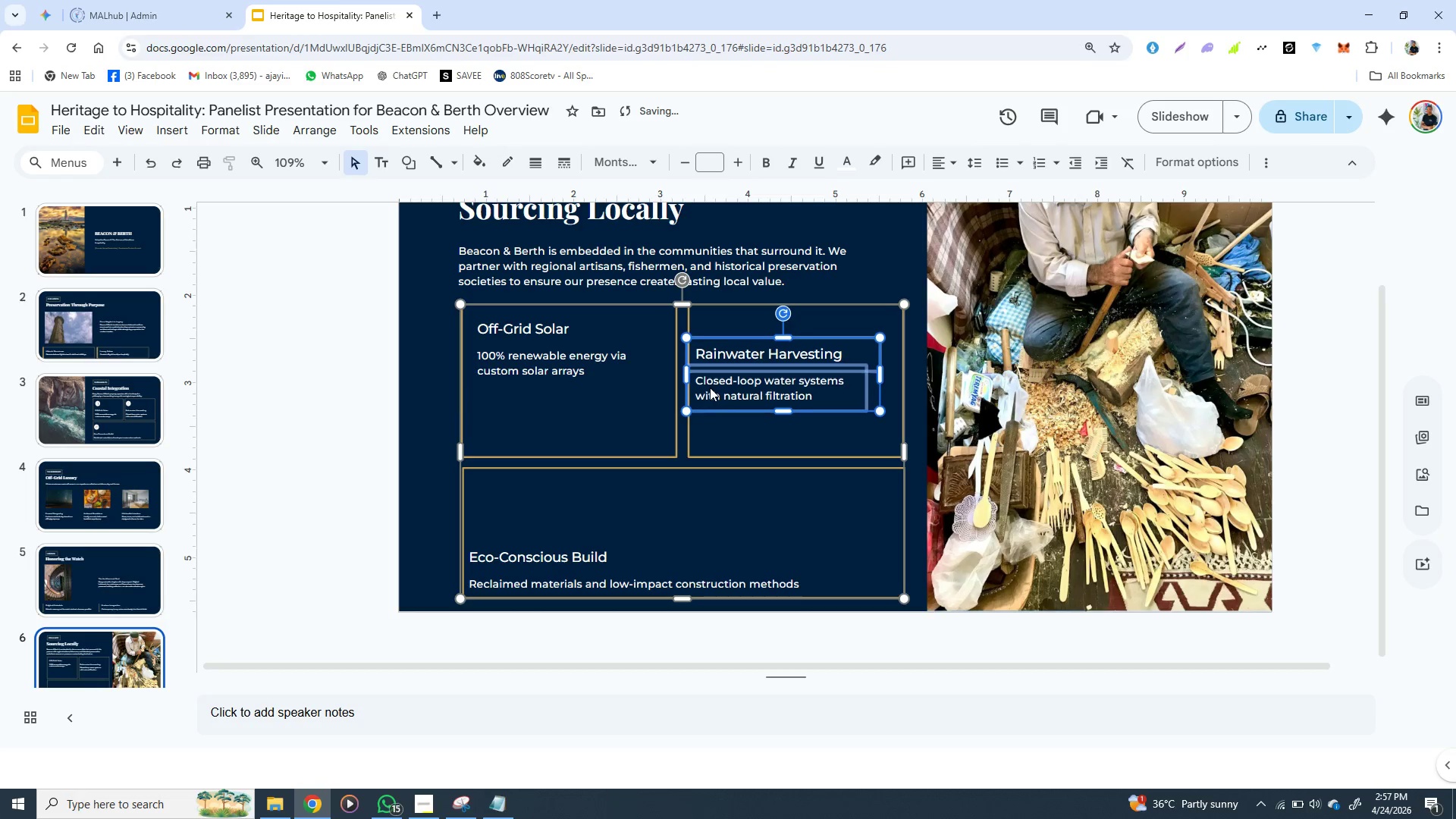 
hold_key(key=ArrowUp, duration=1.33)
 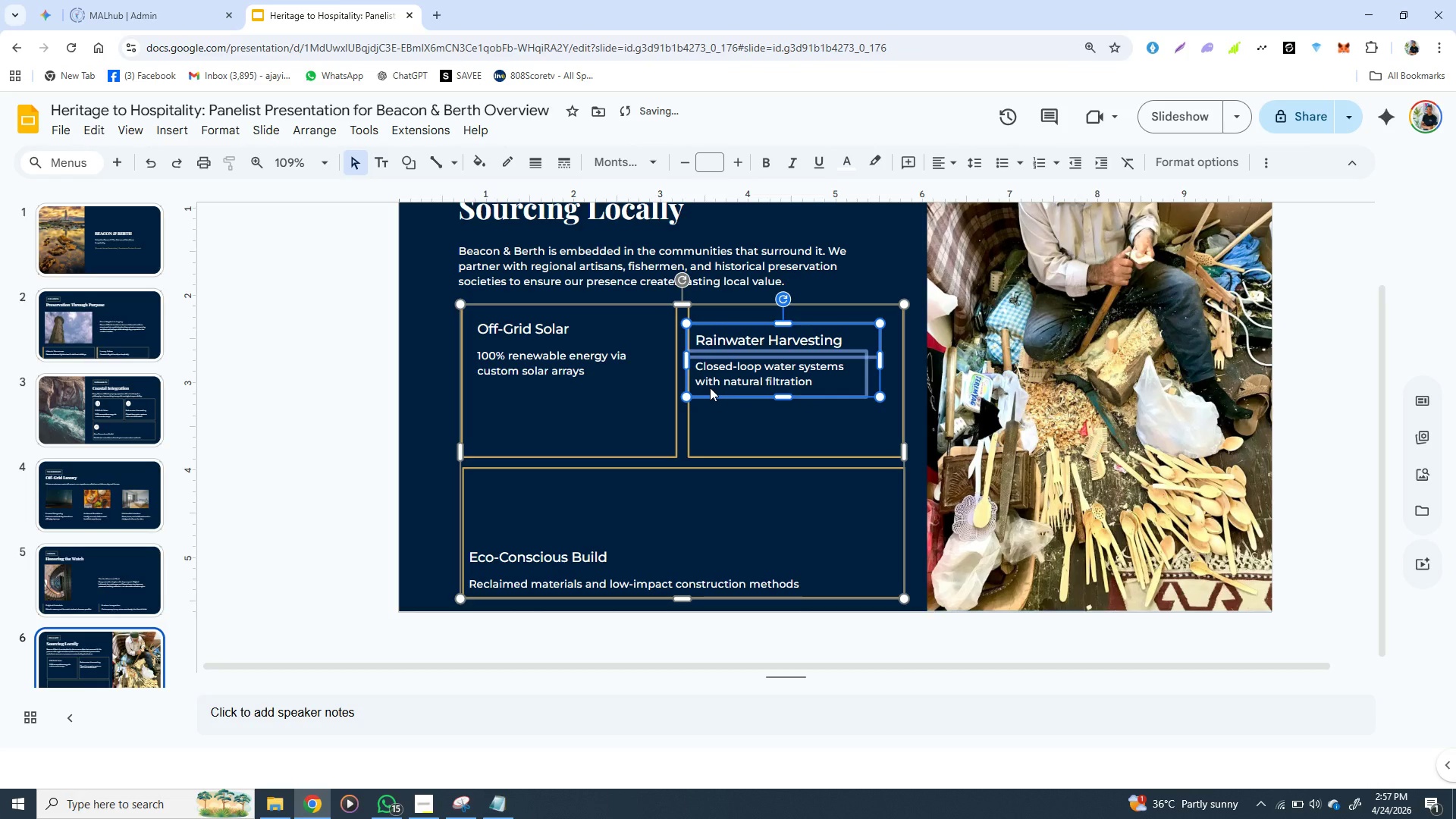 
key(ArrowUp)
 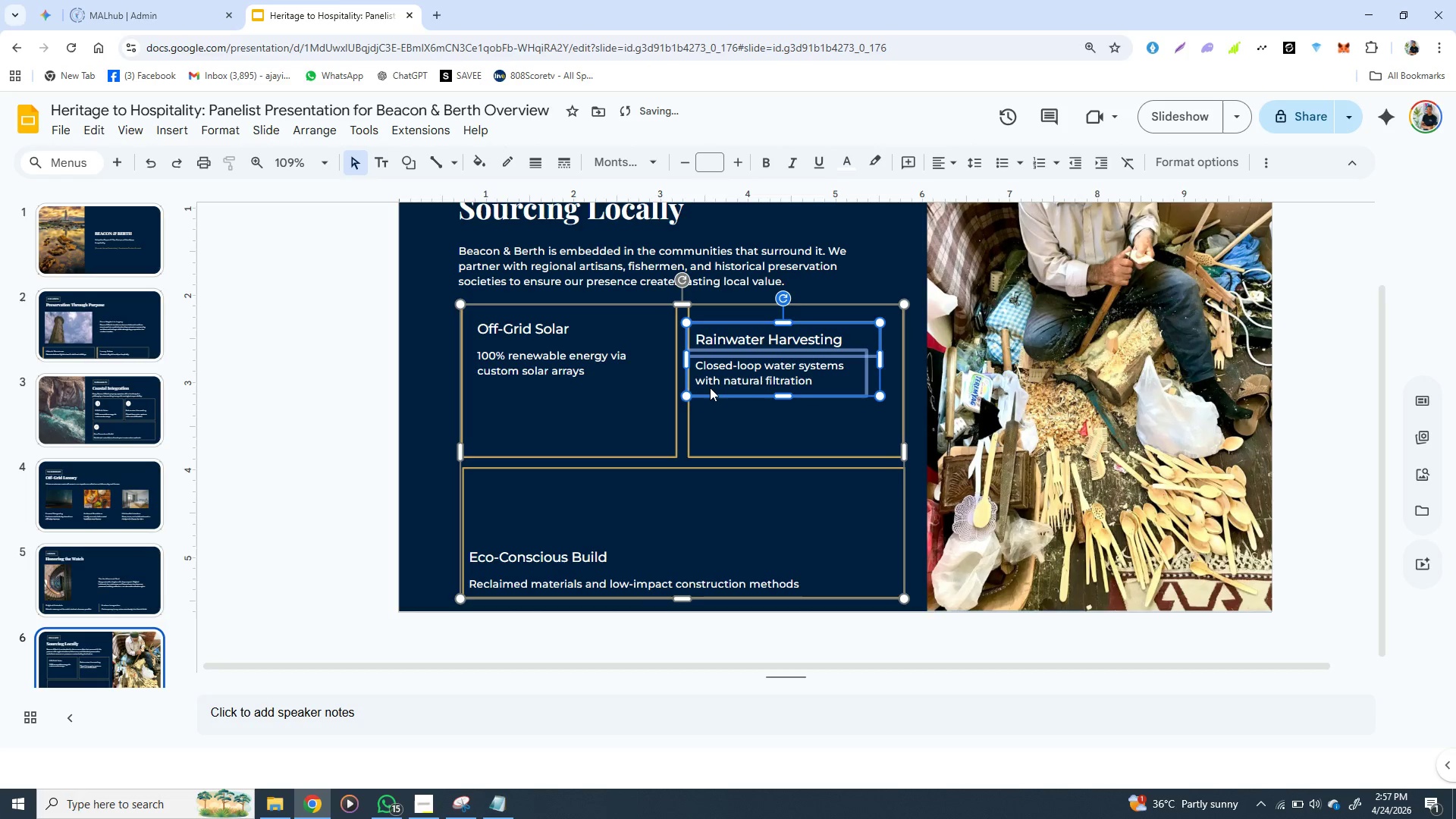 
key(ArrowUp)
 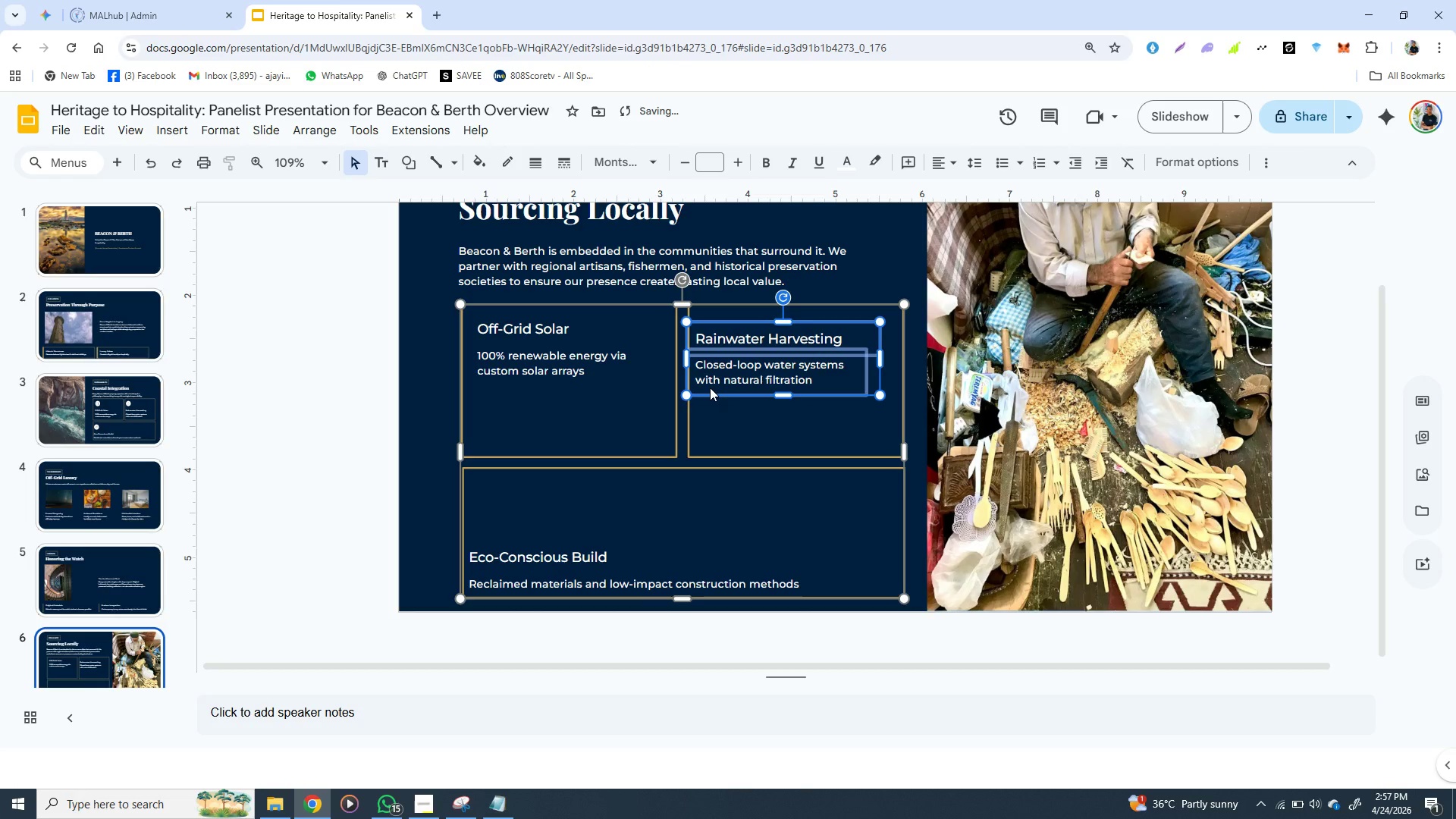 
key(ArrowUp)
 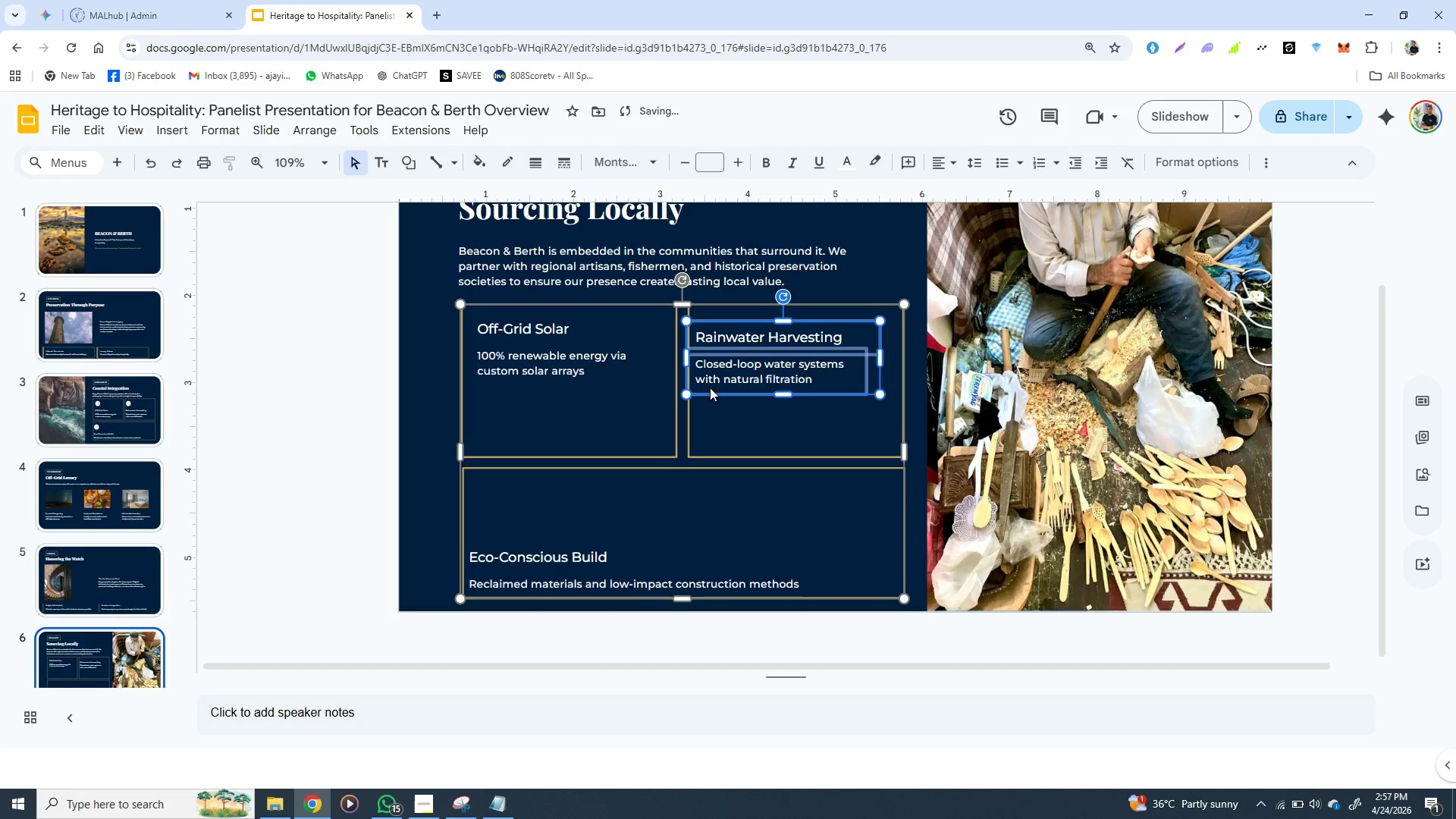 
key(ArrowUp)
 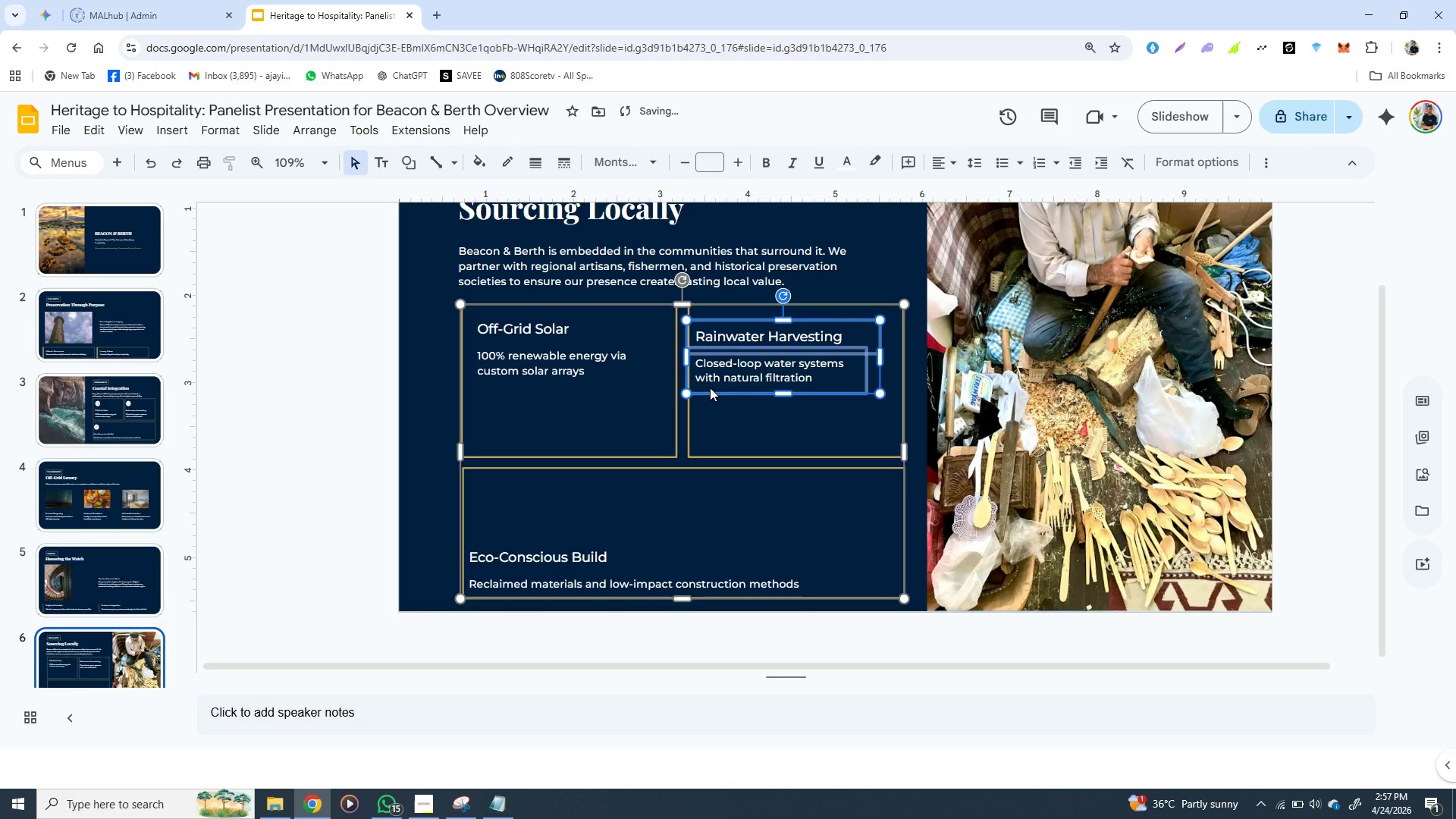 
key(ArrowUp)
 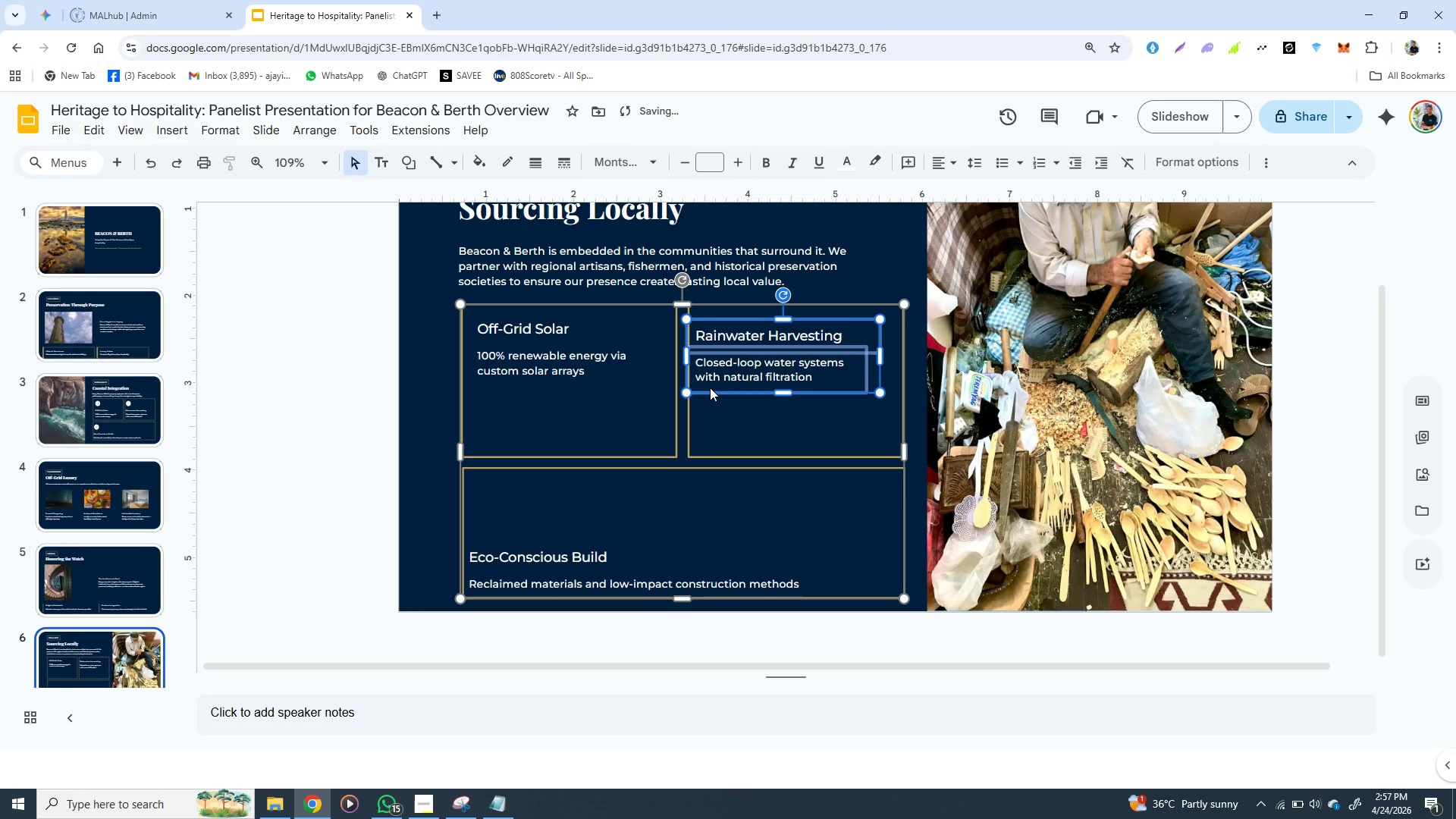 
key(ArrowUp)
 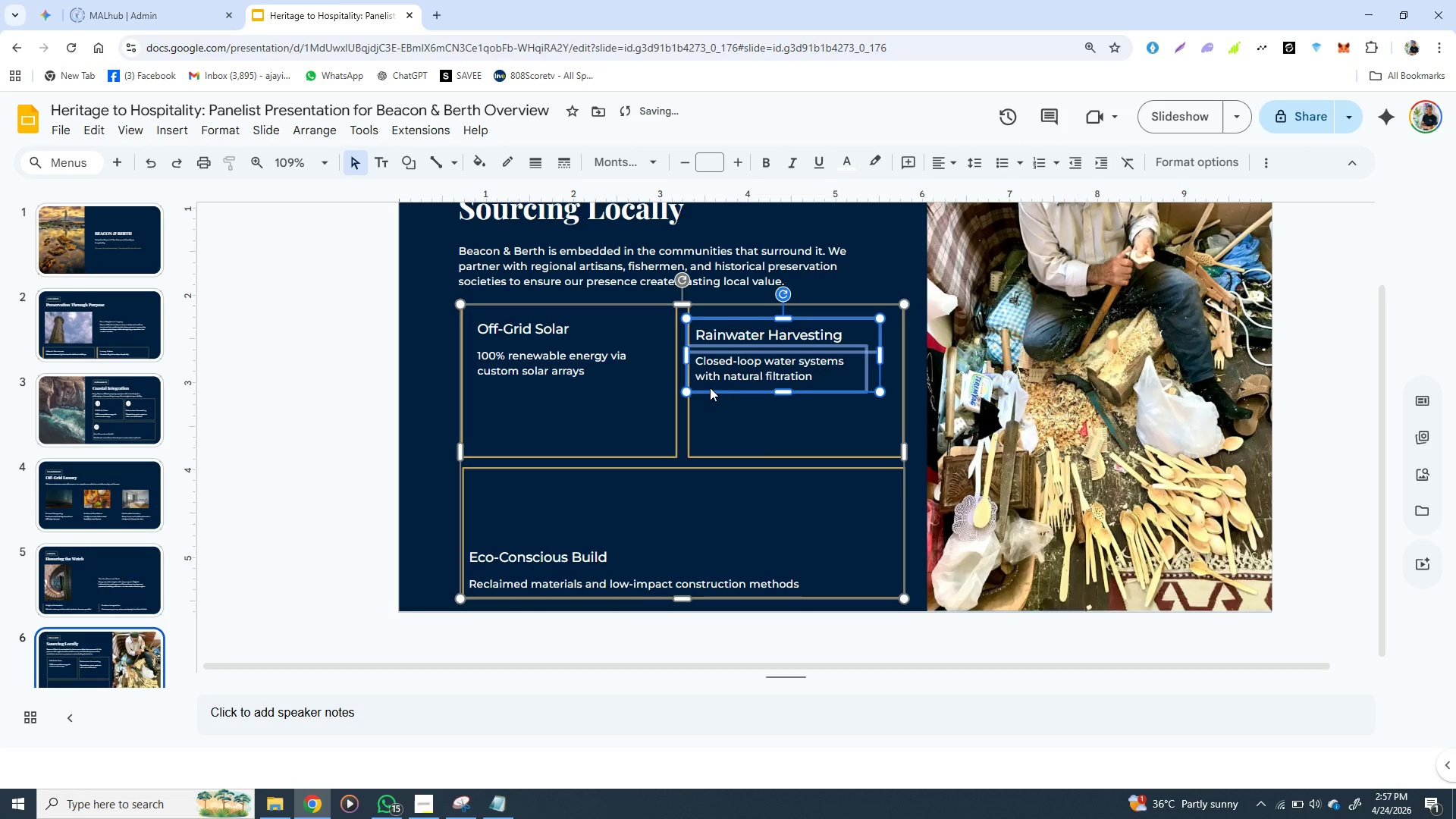 
key(ArrowUp)
 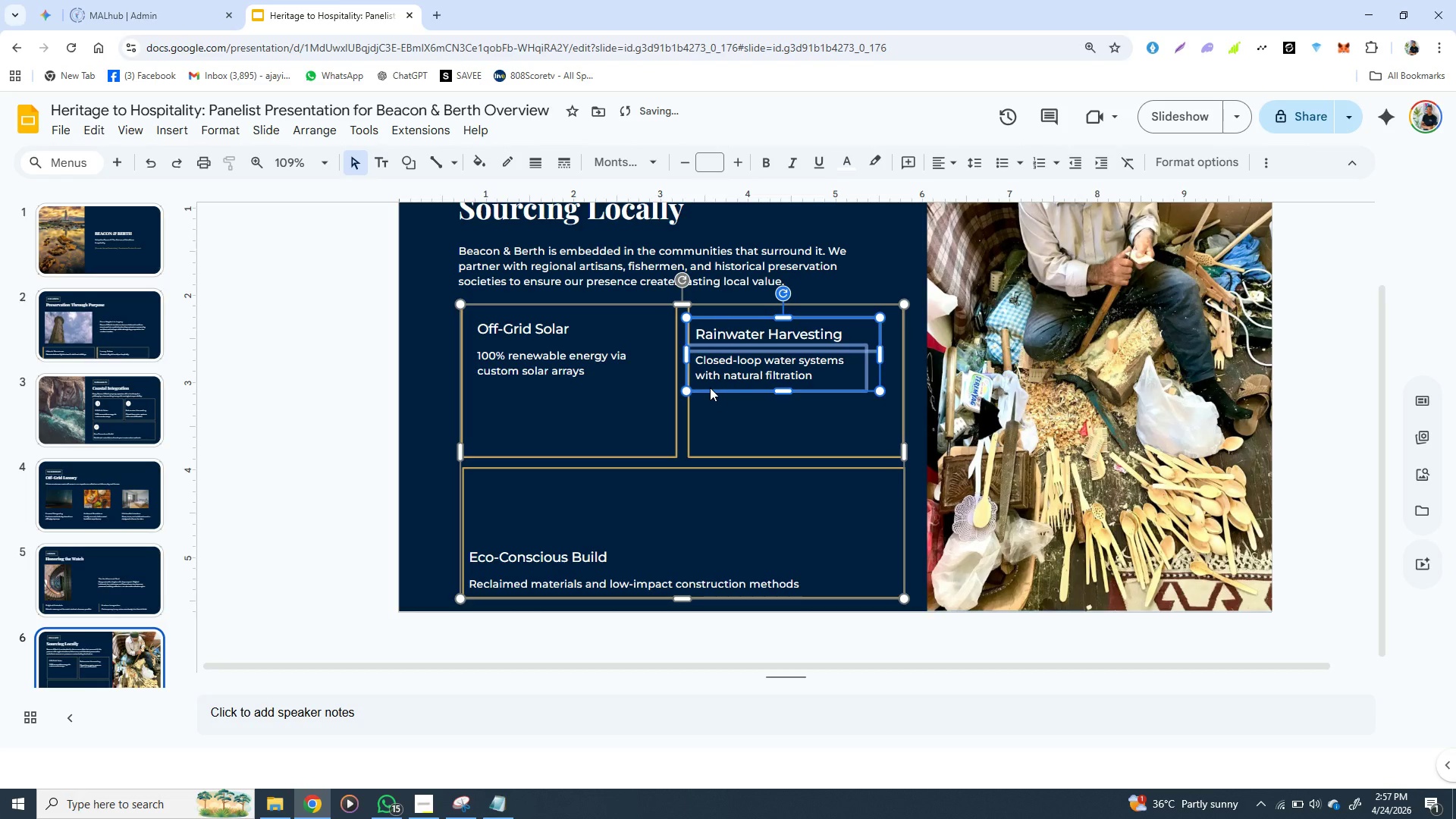 
key(ArrowUp)
 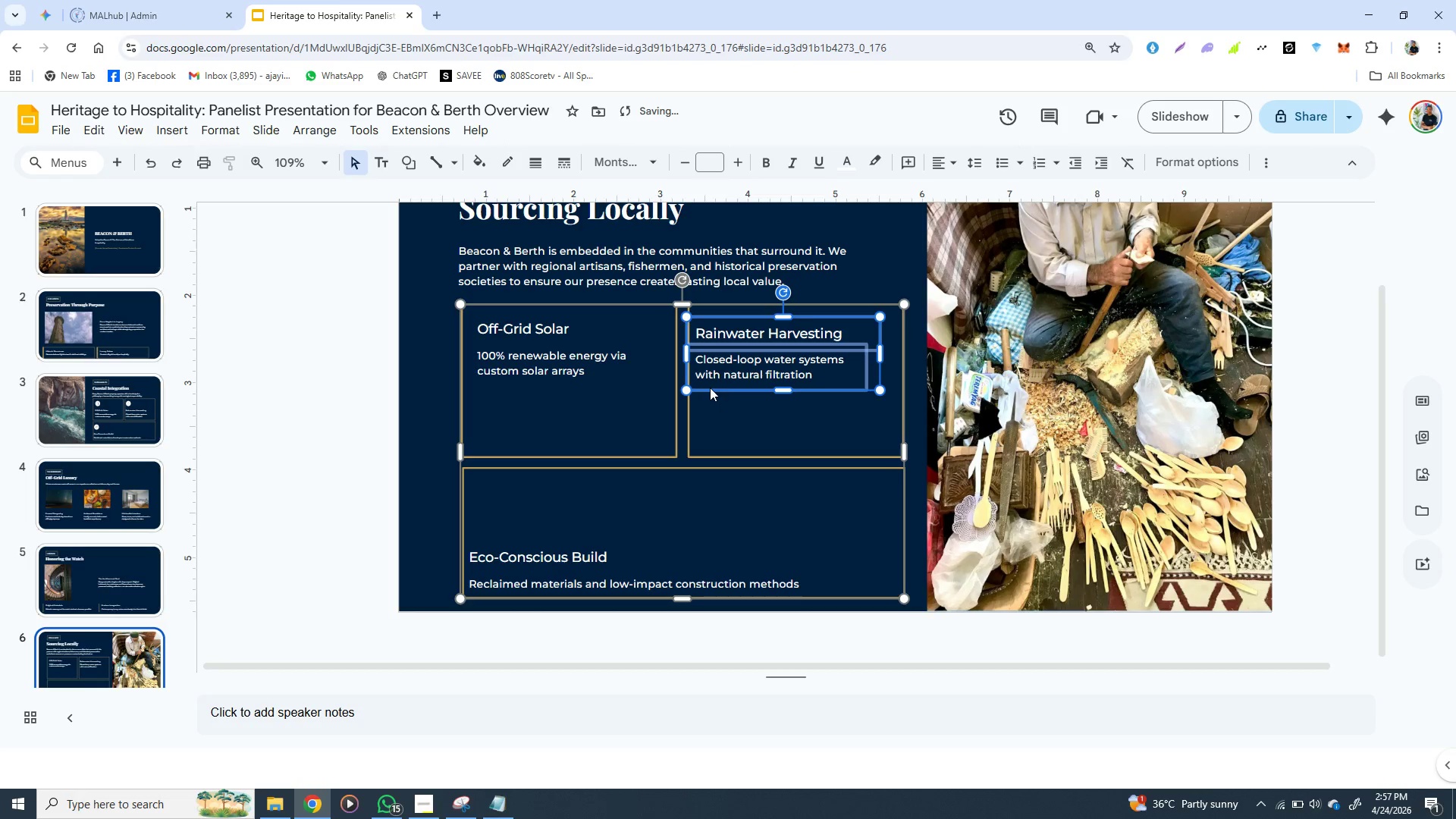 
key(ArrowUp)
 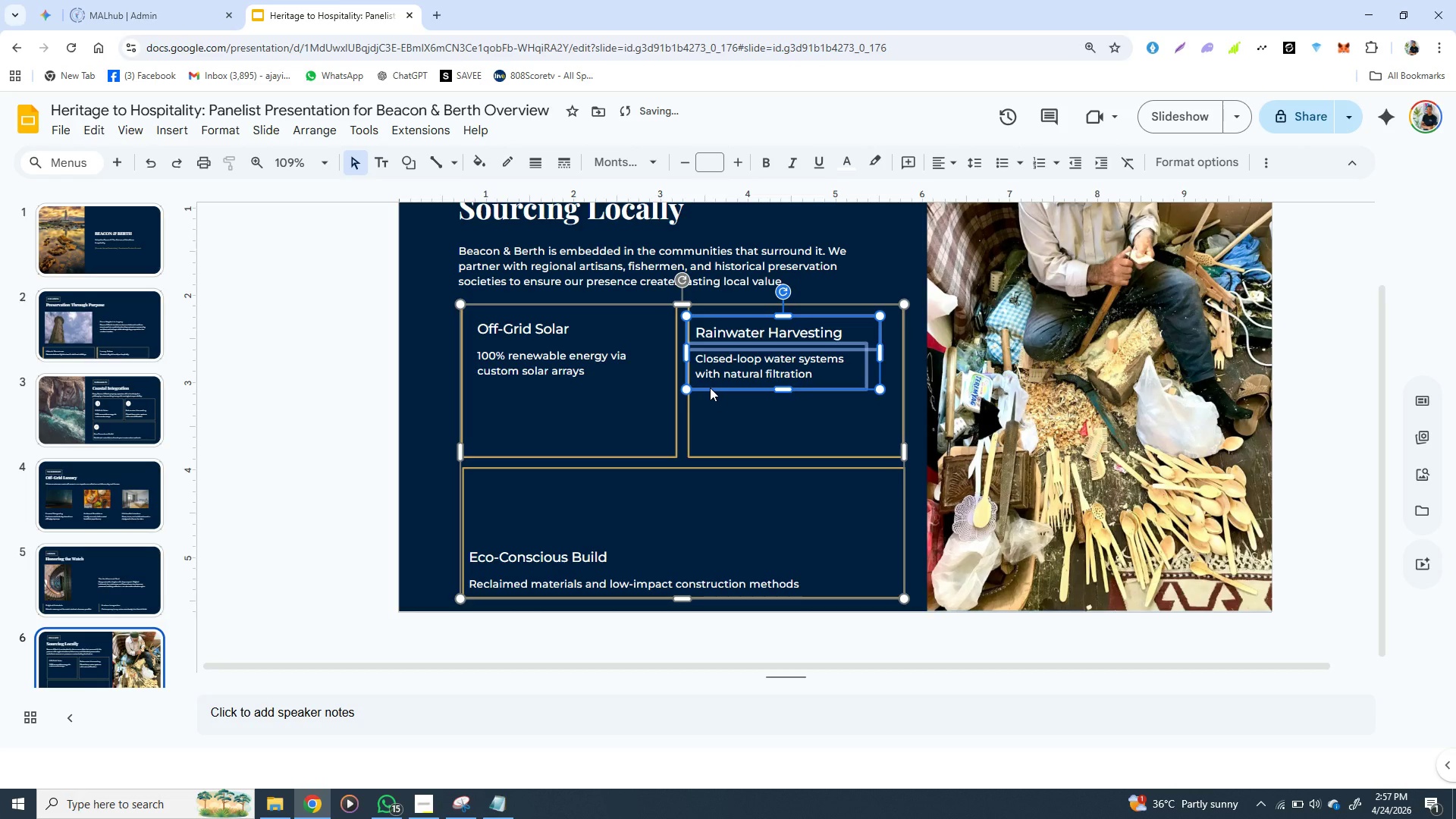 
key(ArrowUp)
 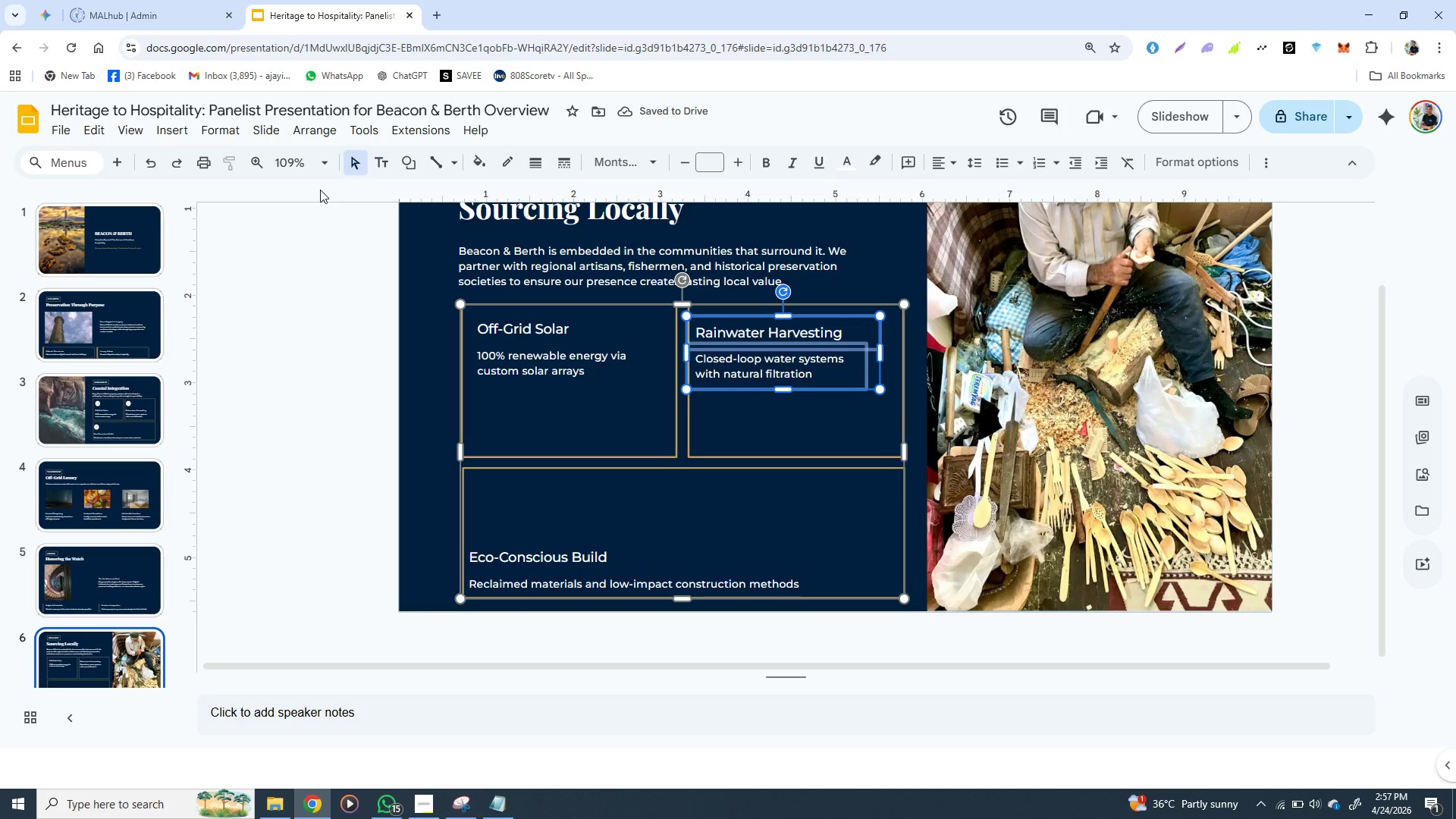 
left_click([431, 197])
 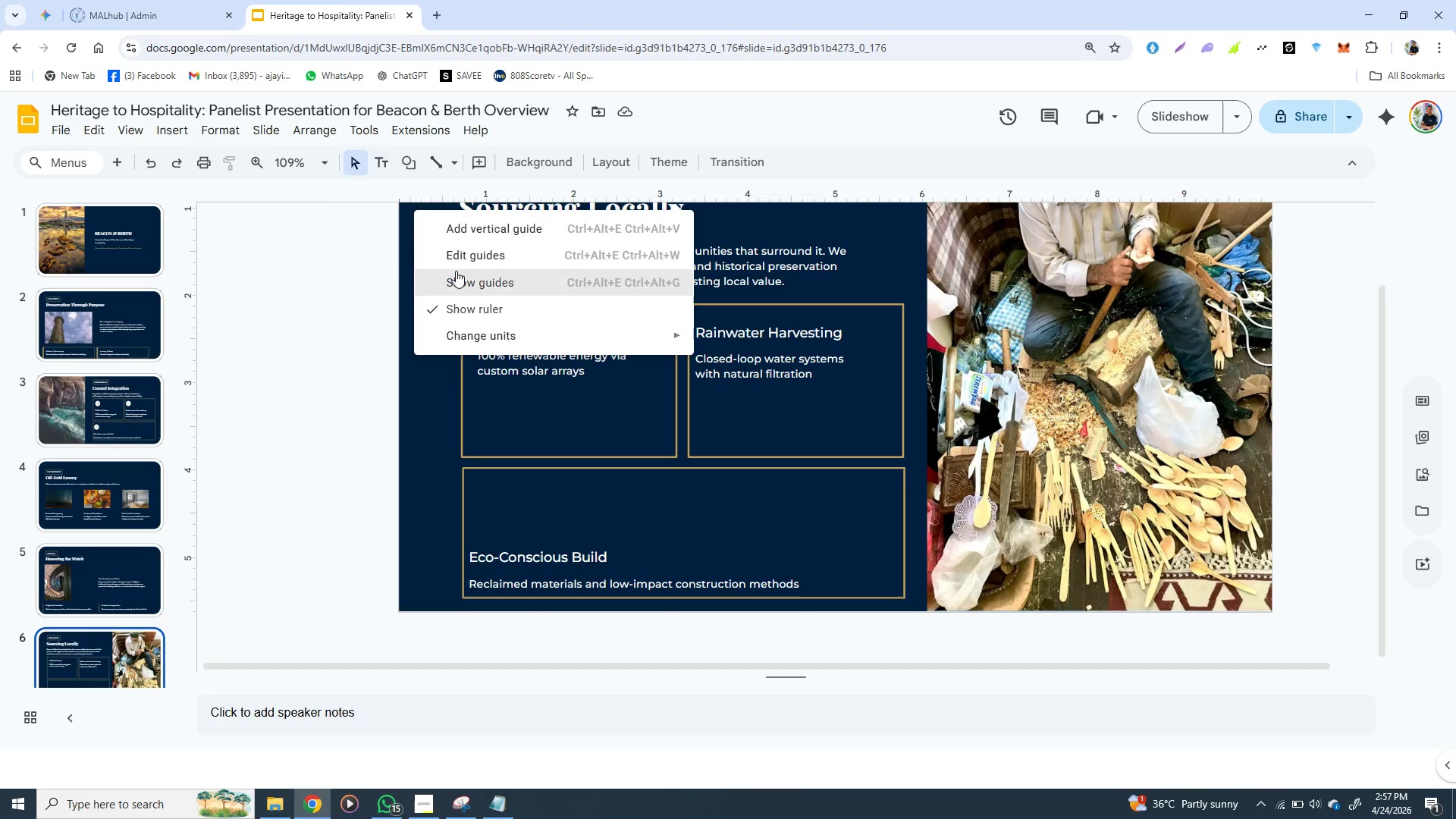 
left_click([456, 271])
 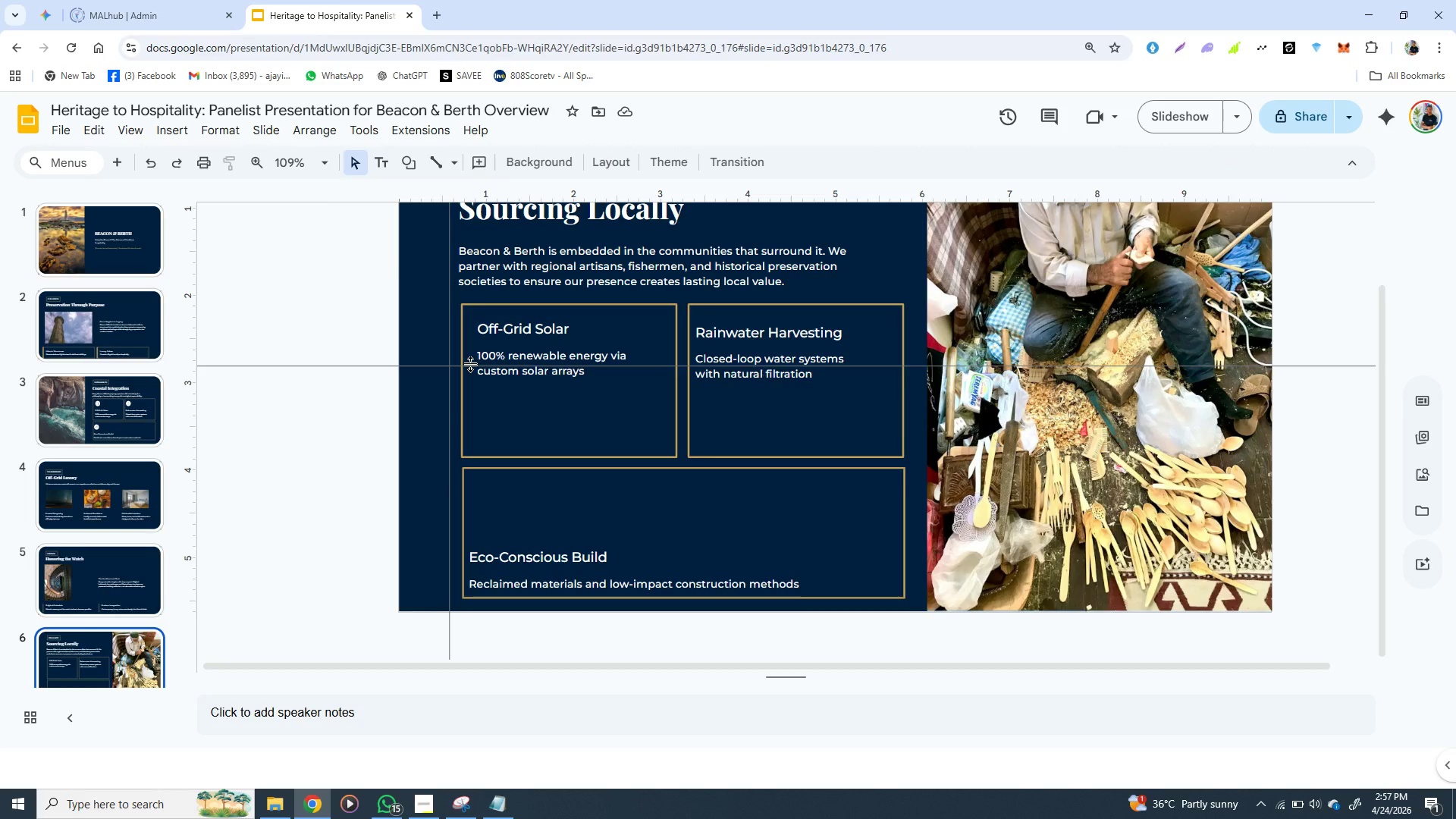 
left_click_drag(start_coordinate=[471, 364], to_coordinate=[469, 322])
 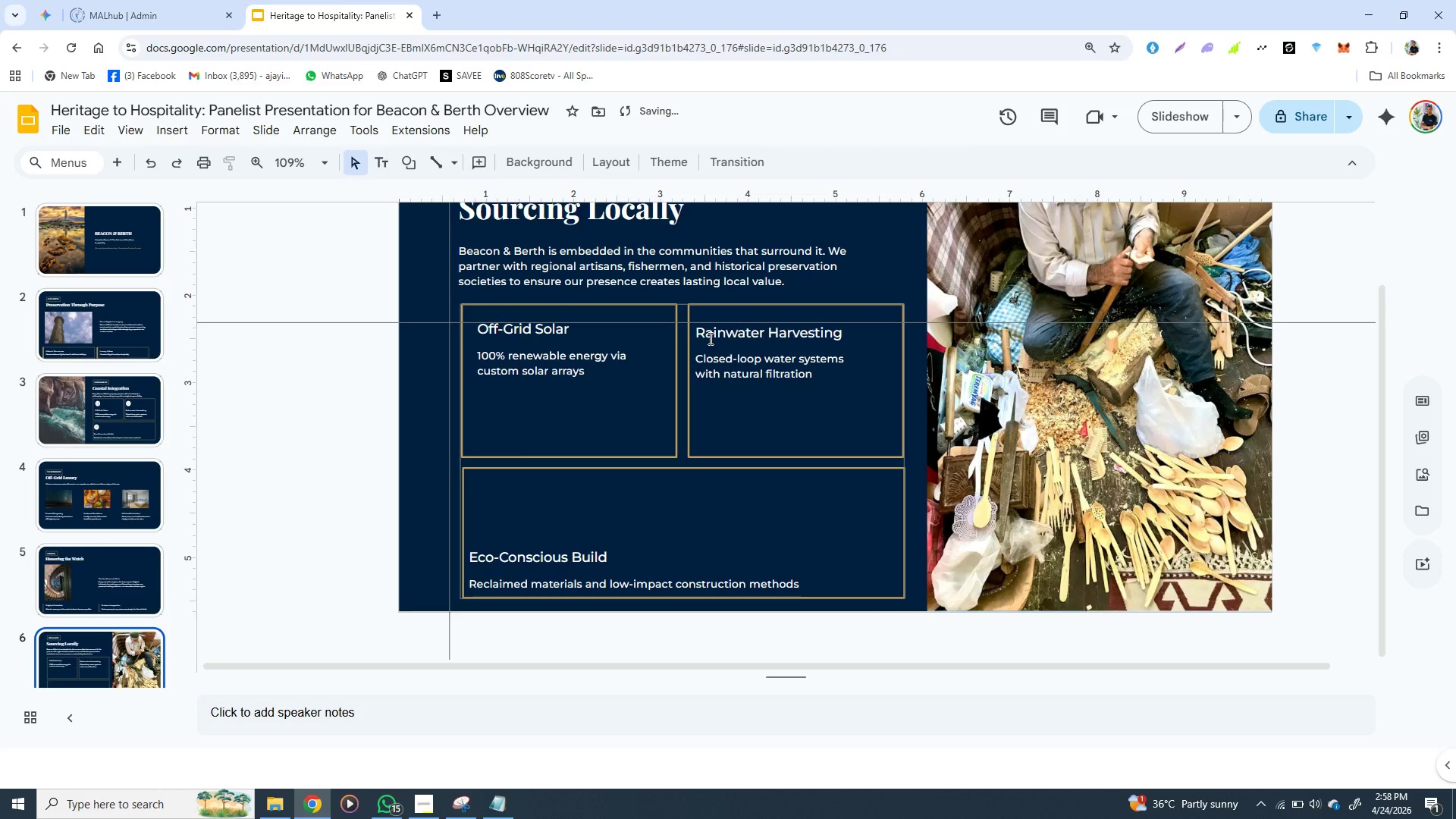 
left_click([719, 334])
 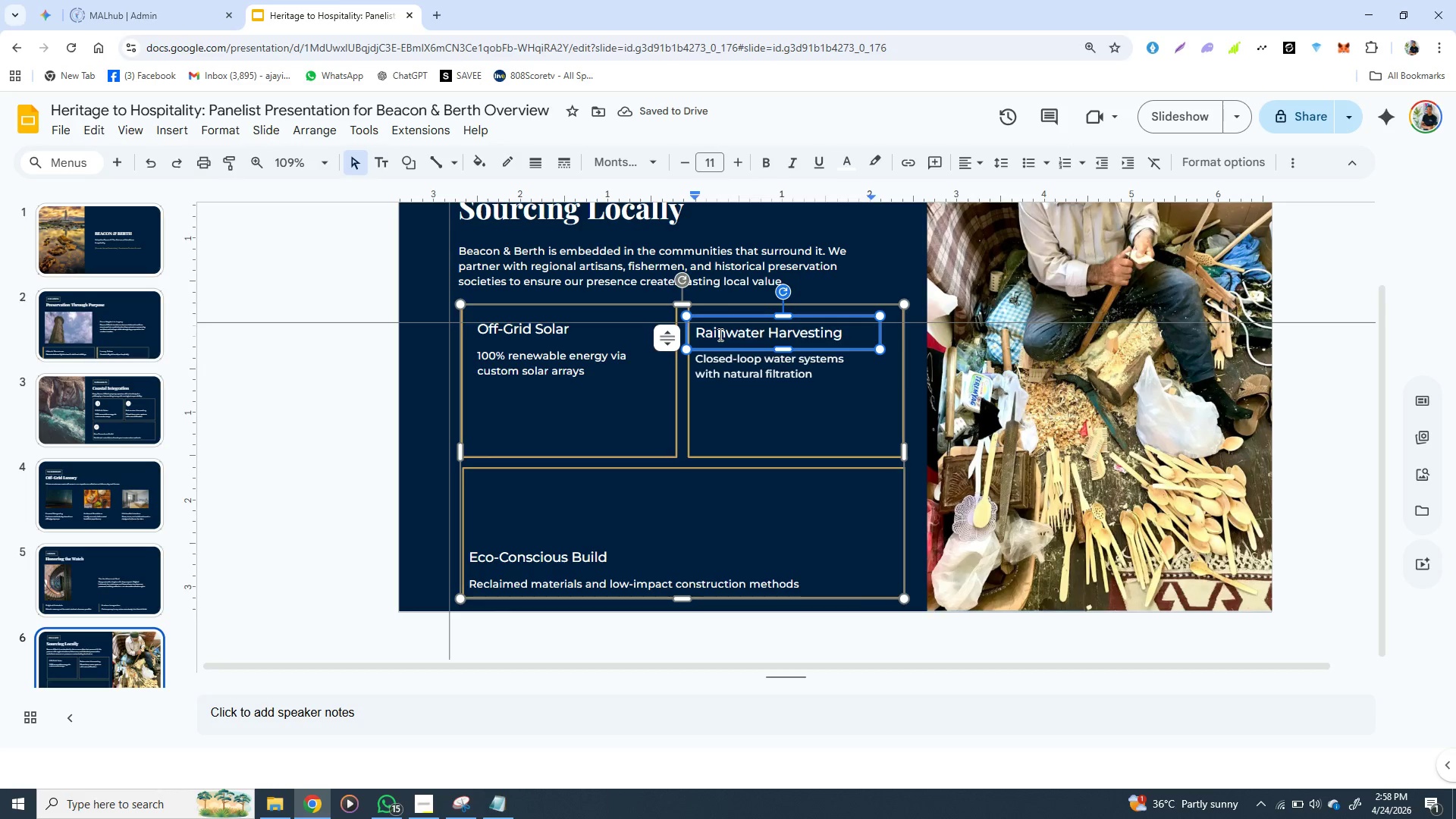 
key(ArrowUp)
 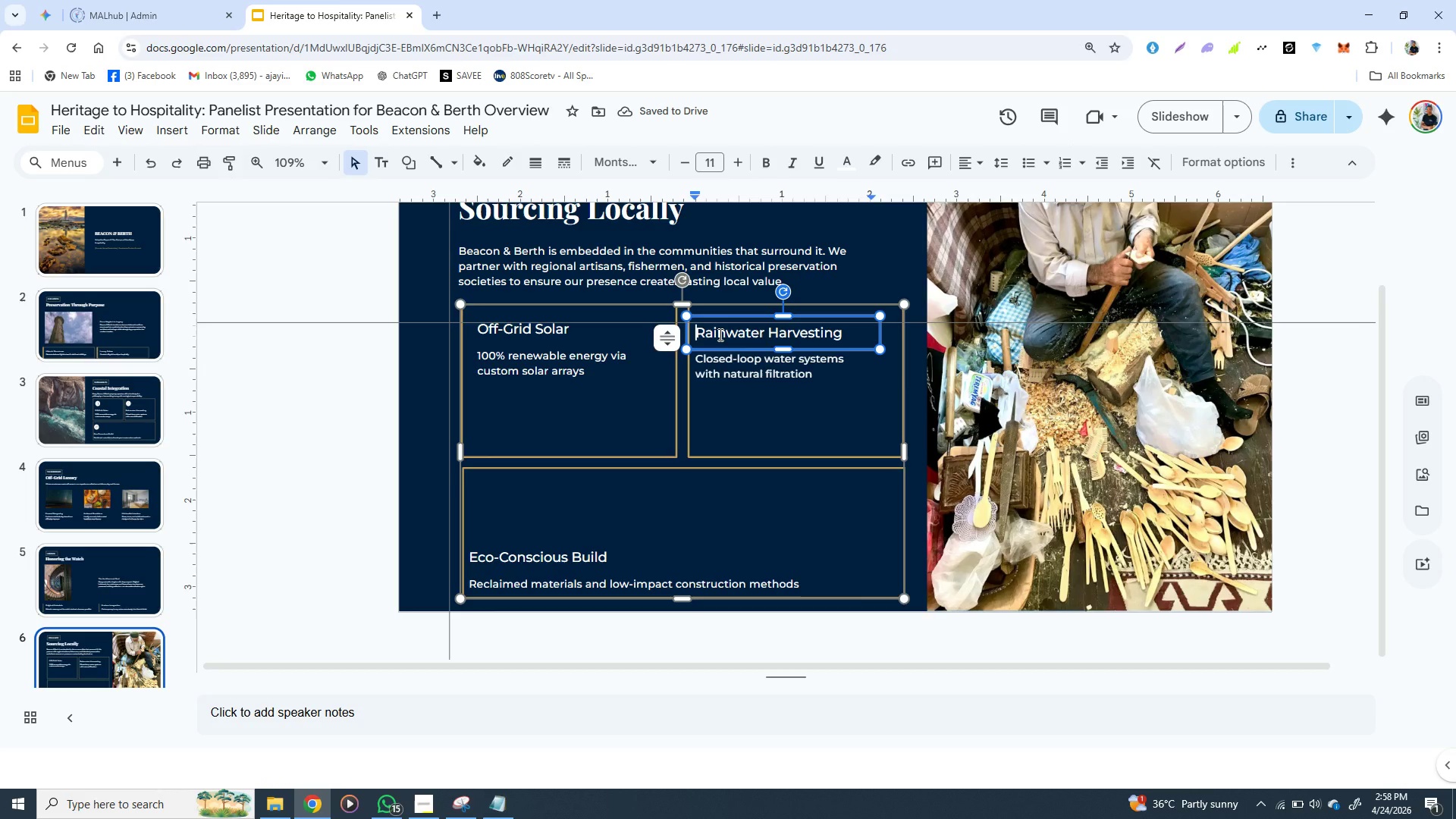 
key(ArrowUp)
 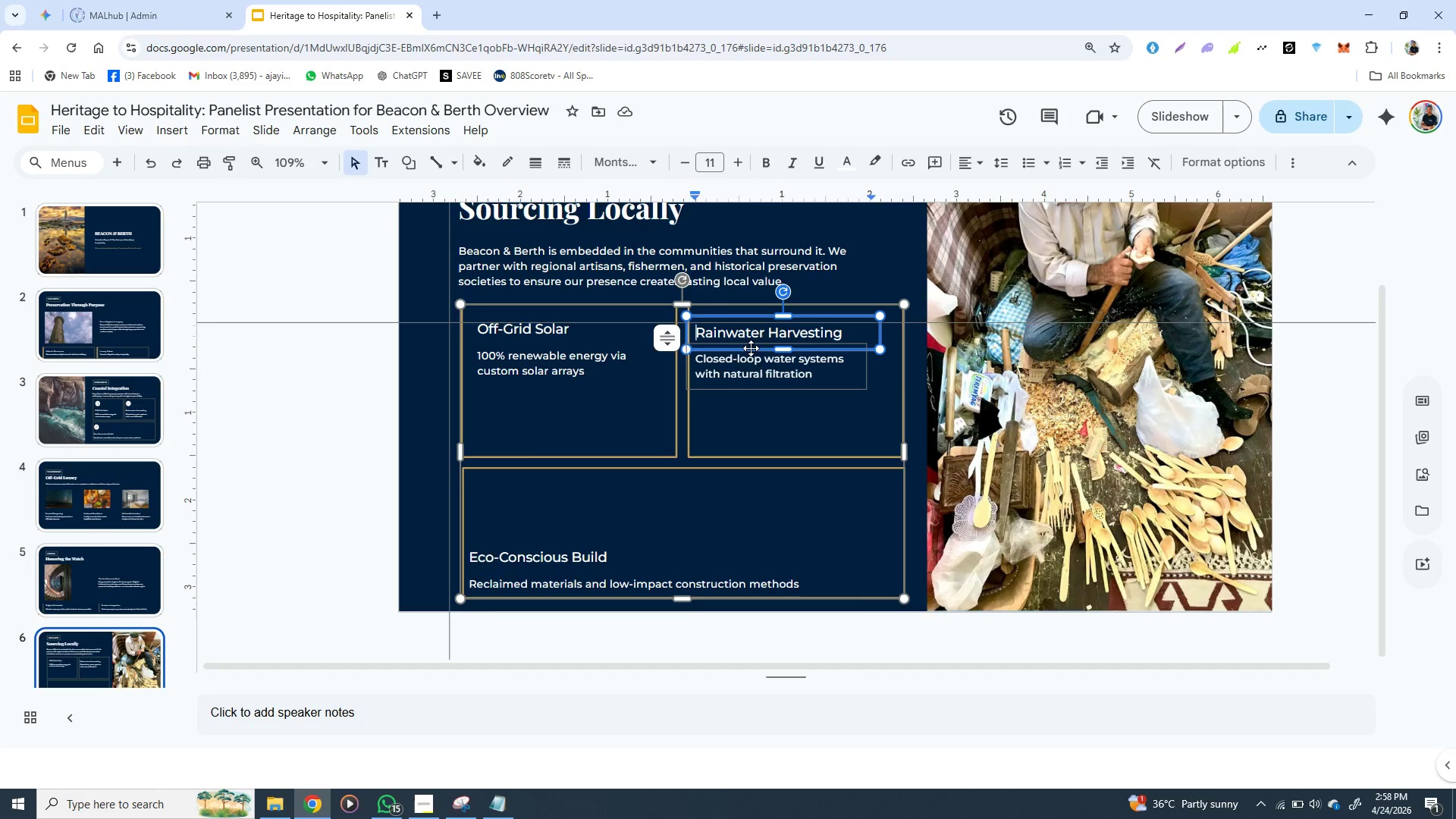 
left_click([751, 348])
 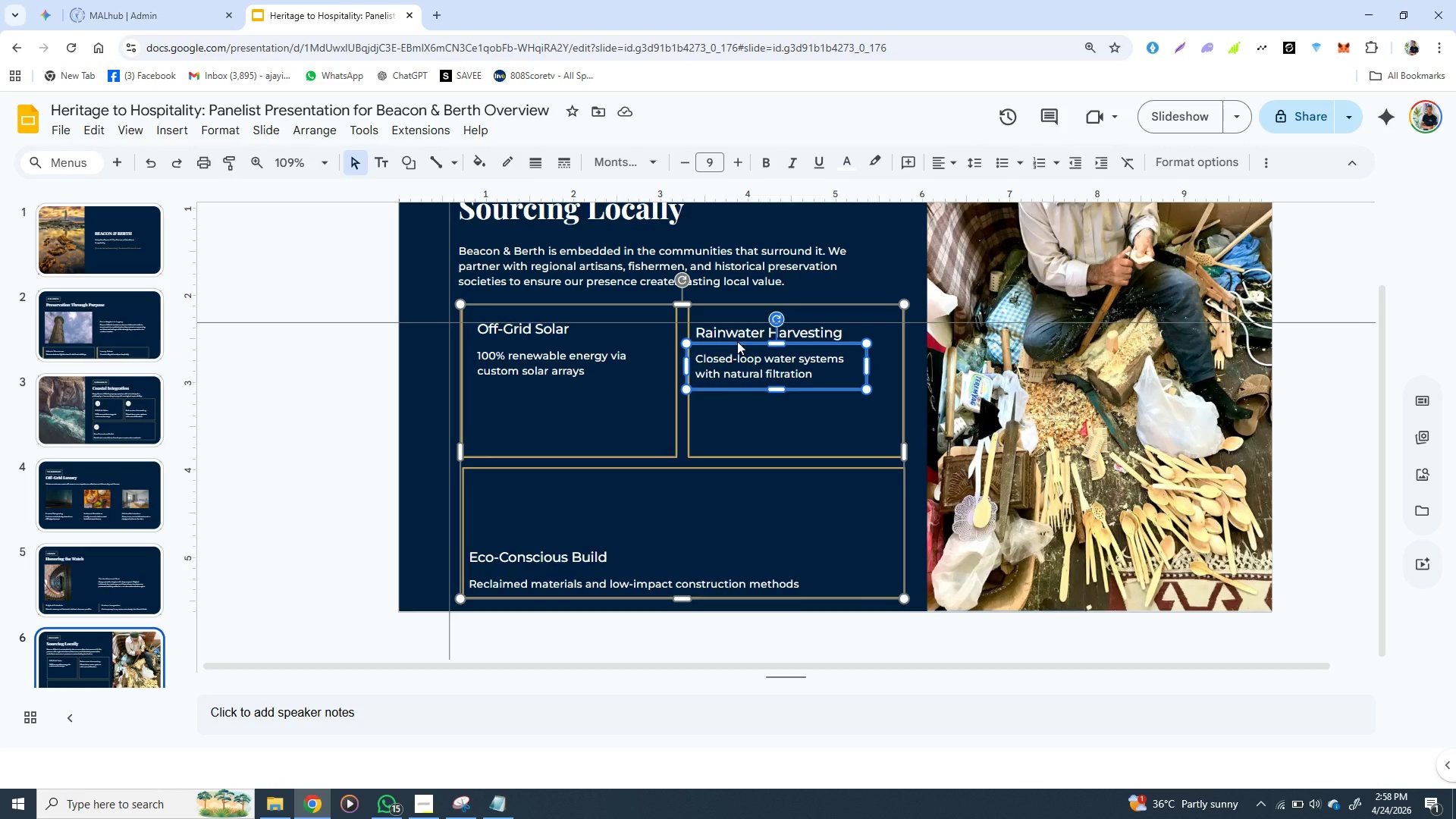 
left_click([736, 328])
 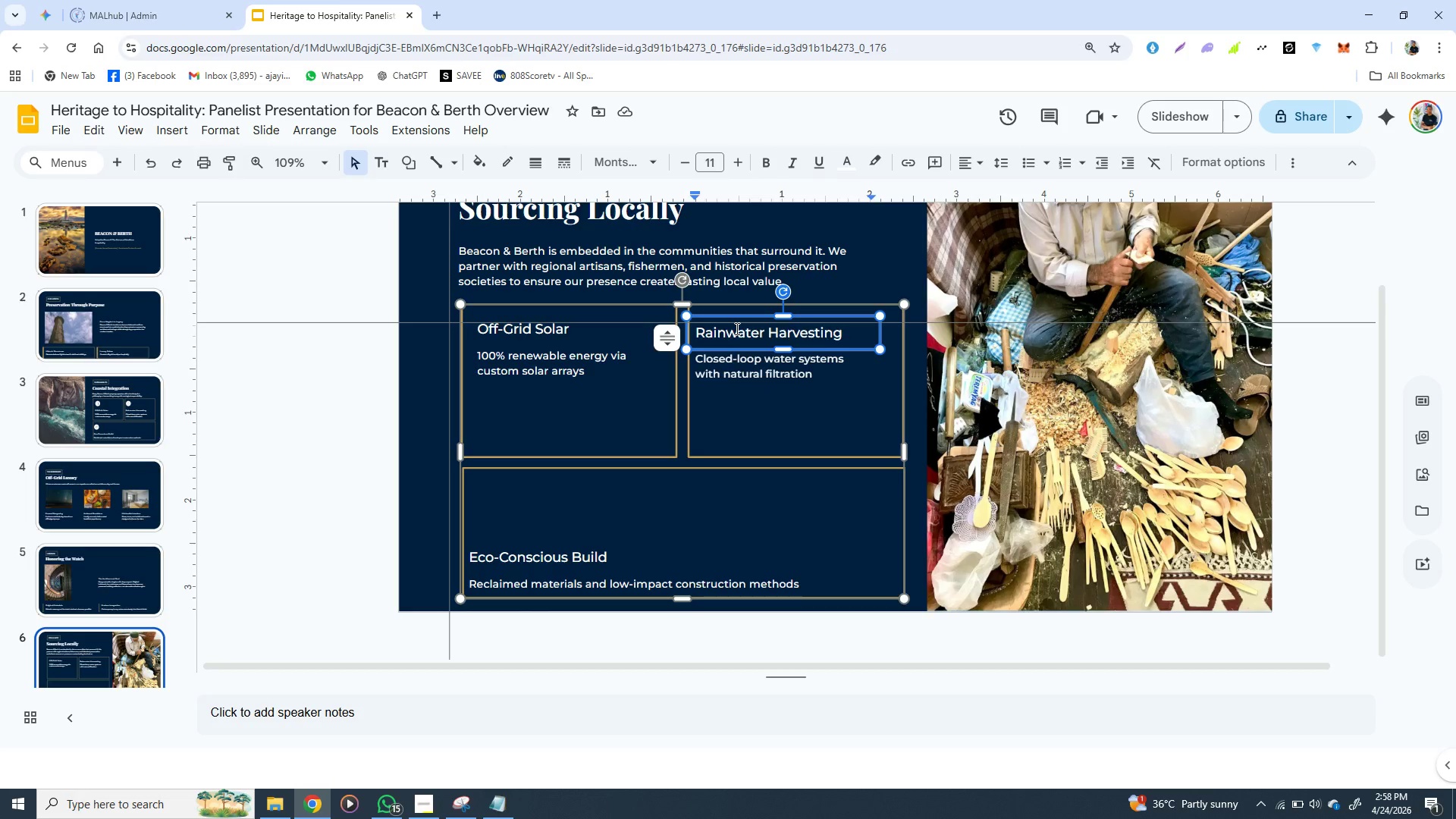 
hold_key(key=ShiftLeft, duration=1.03)
left_click([744, 362])
 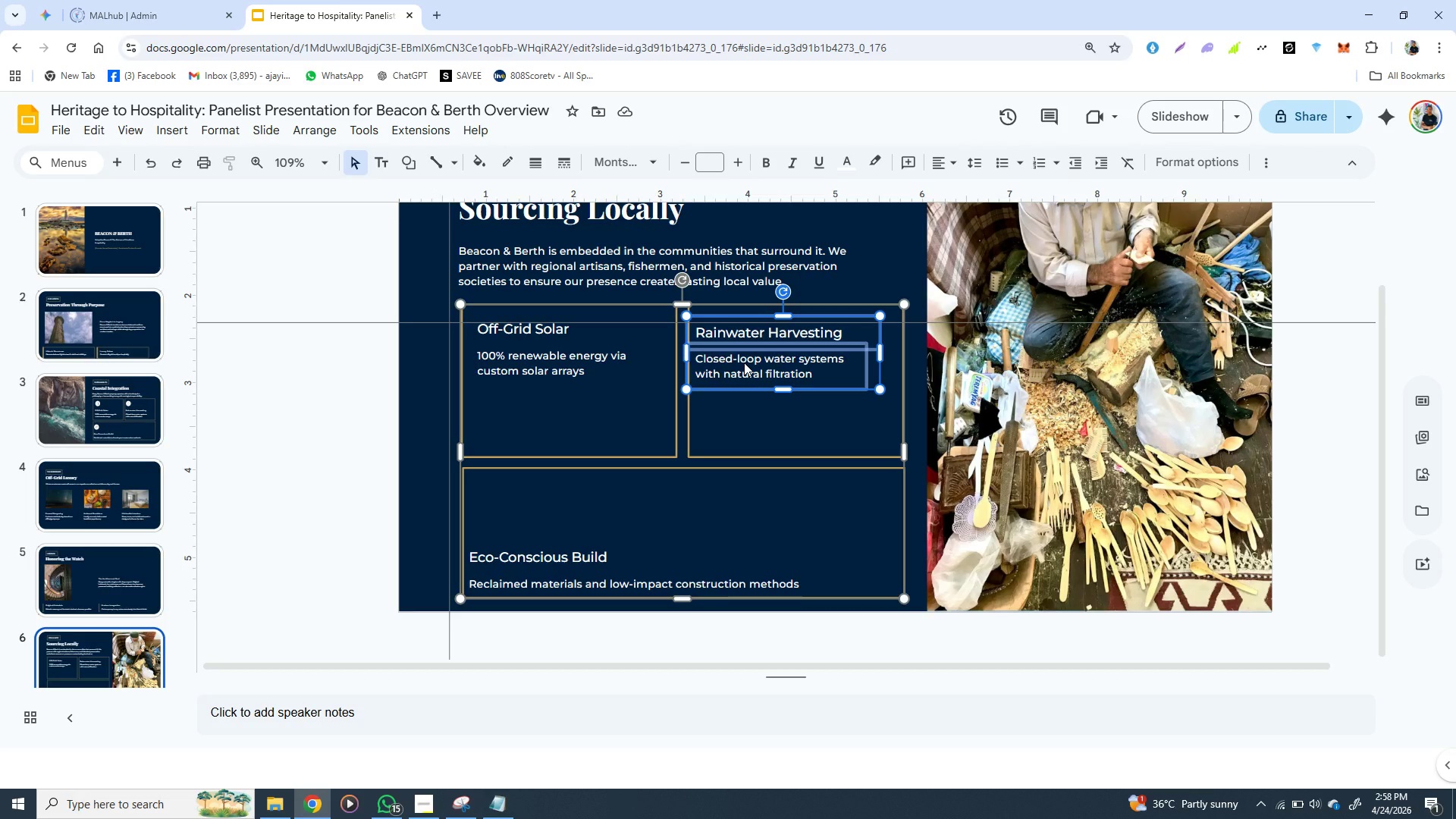 
key(ArrowUp)
 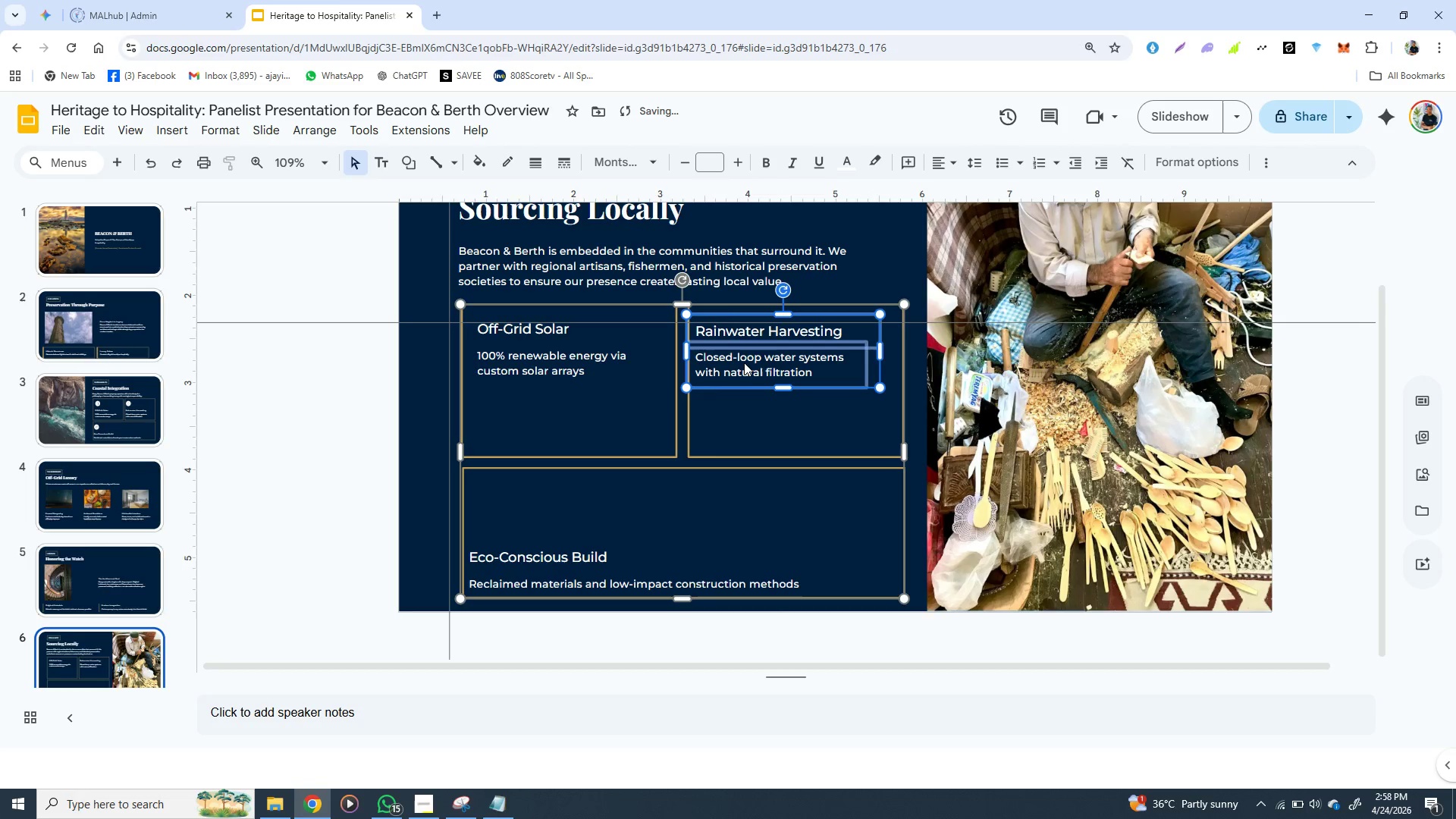 
key(ArrowUp)
 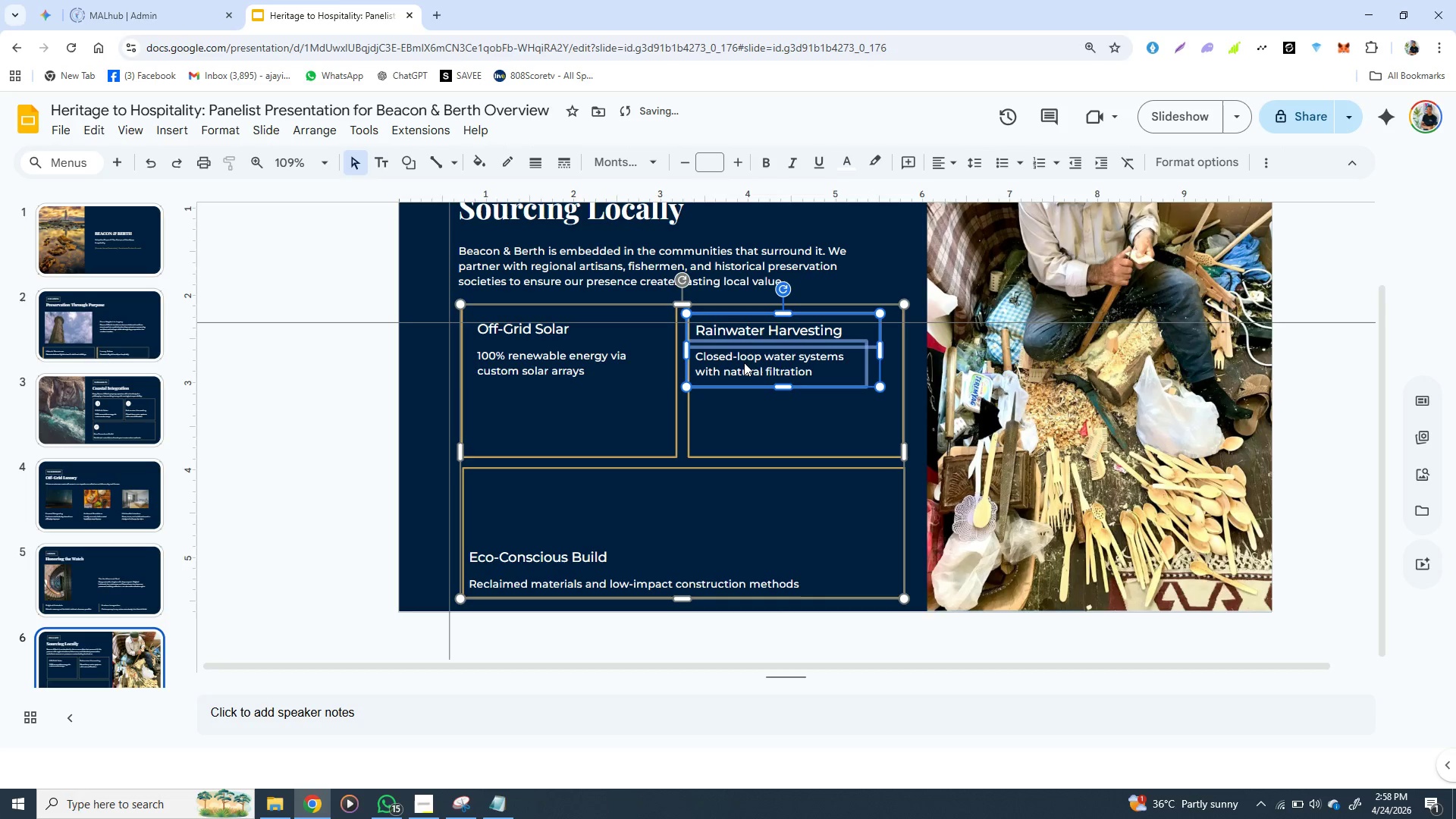 
key(ArrowUp)
 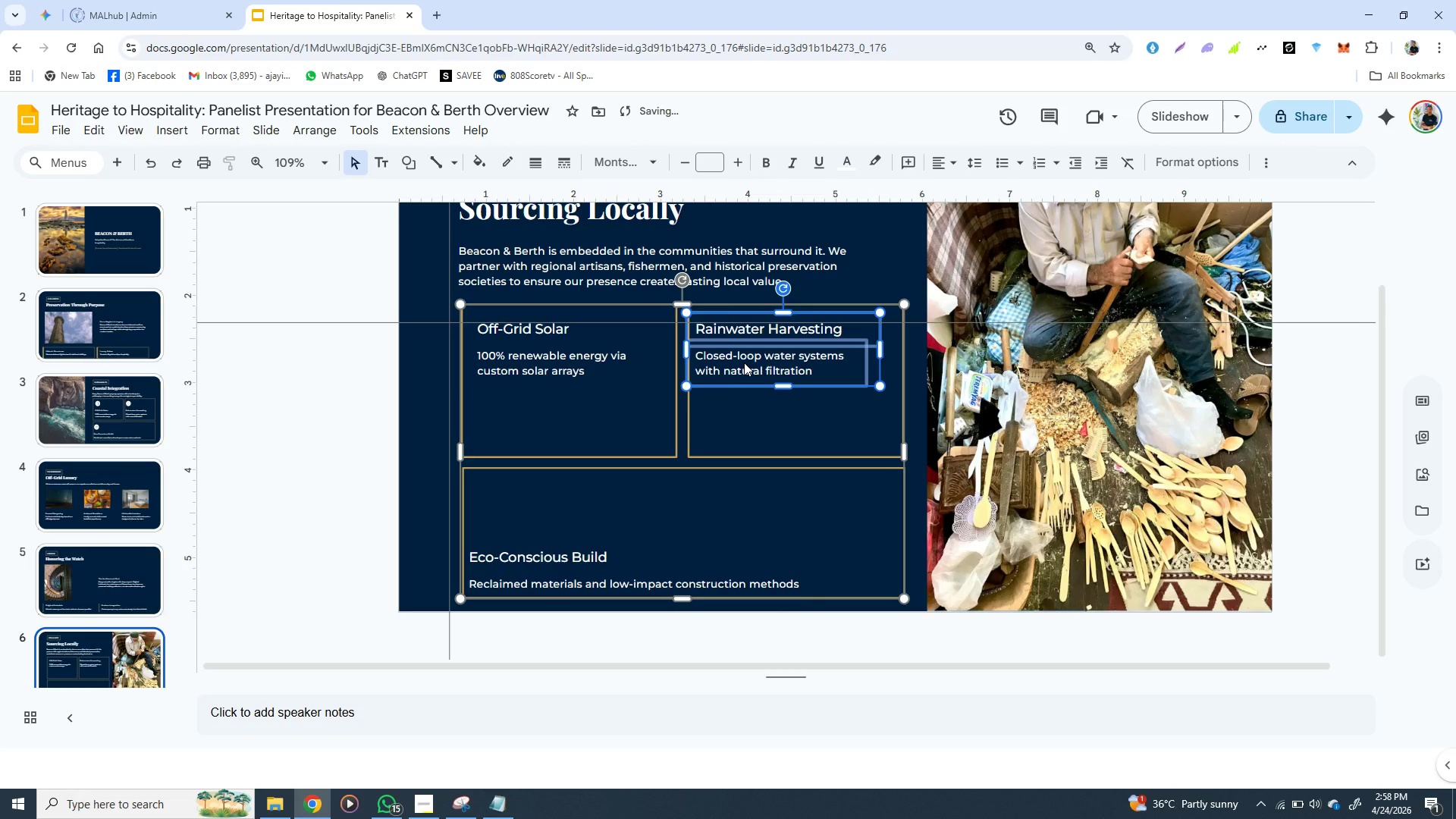 
key(ArrowUp)
 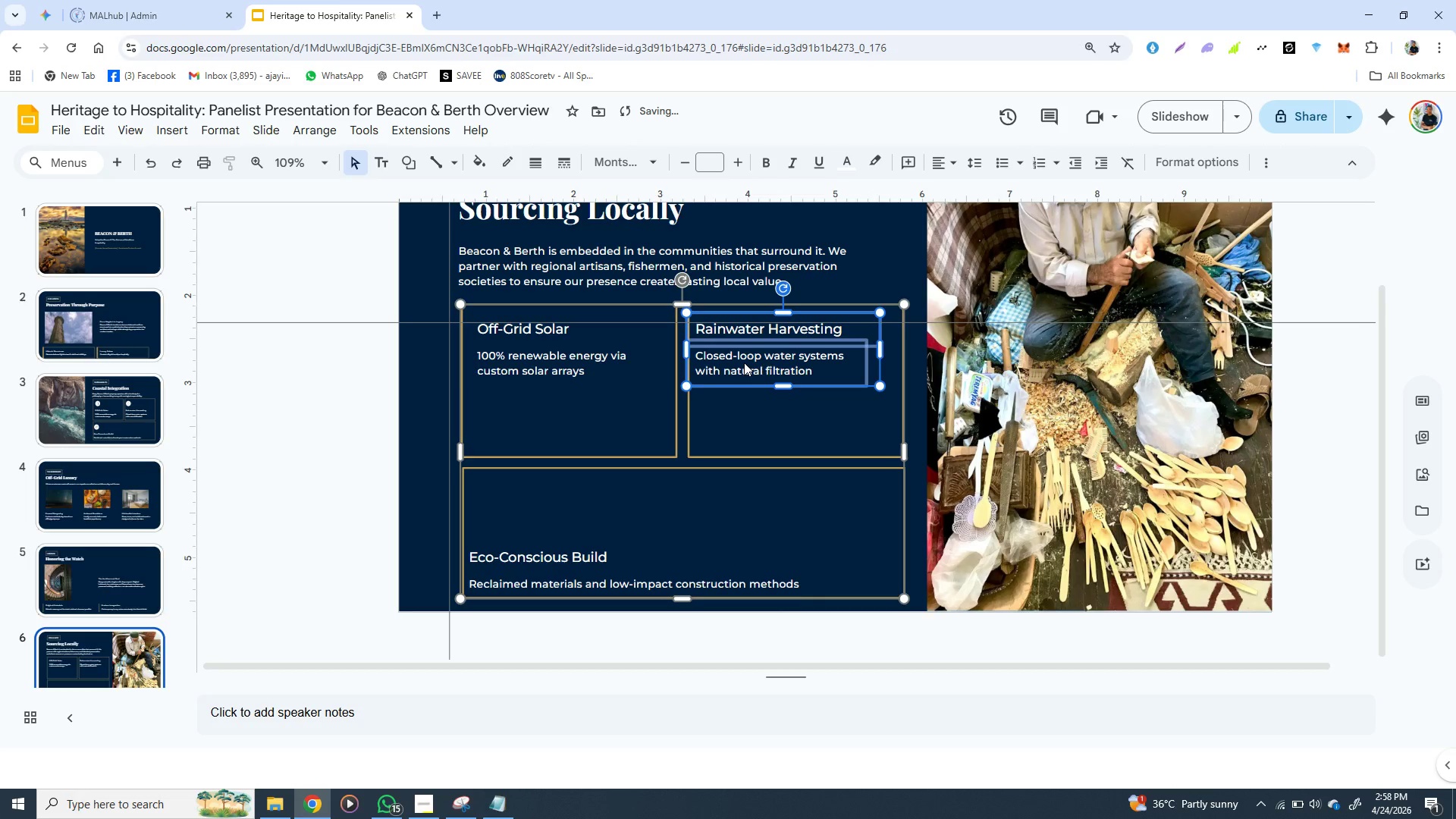 
key(ArrowUp)
 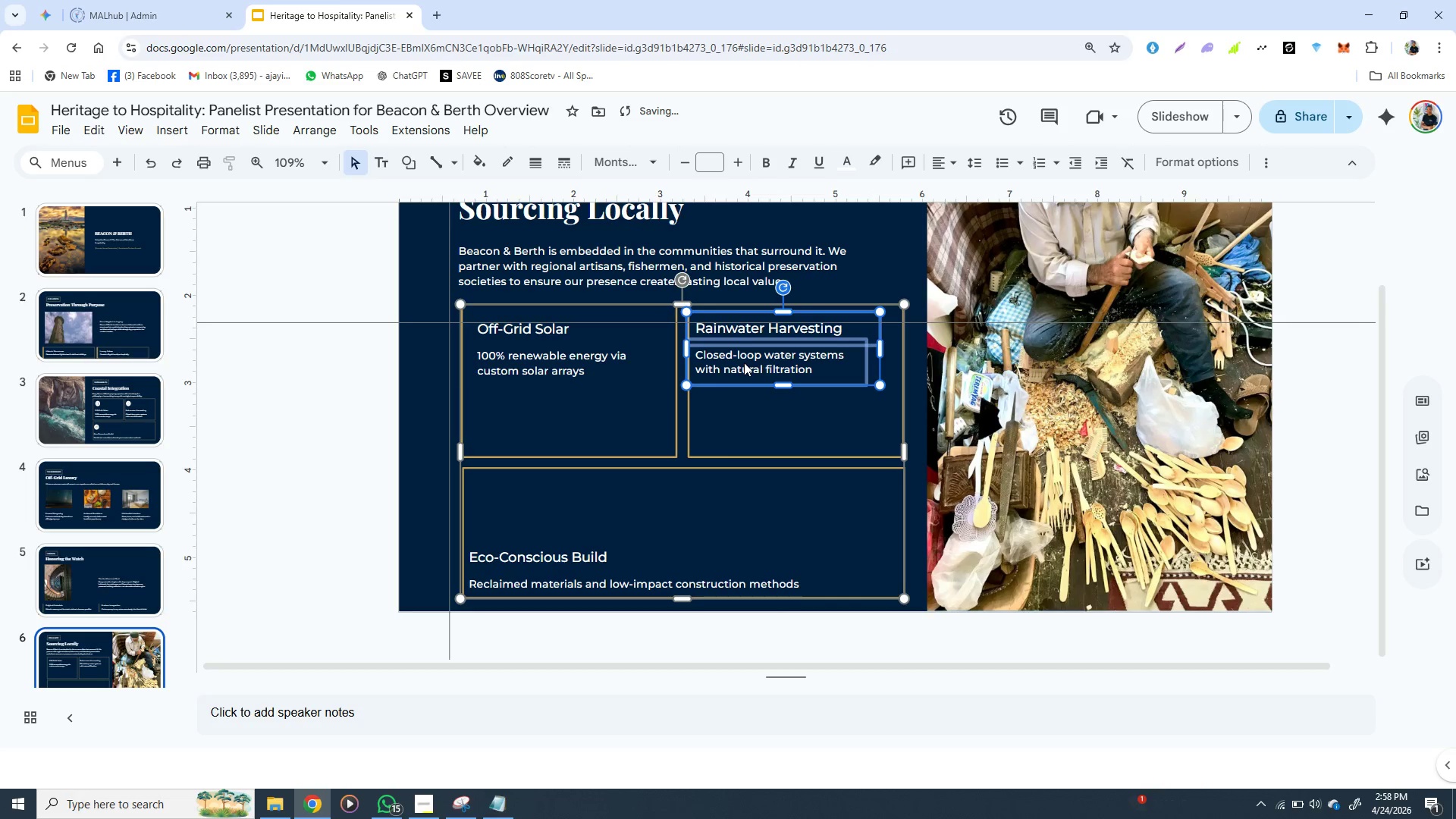 
key(ArrowUp)
 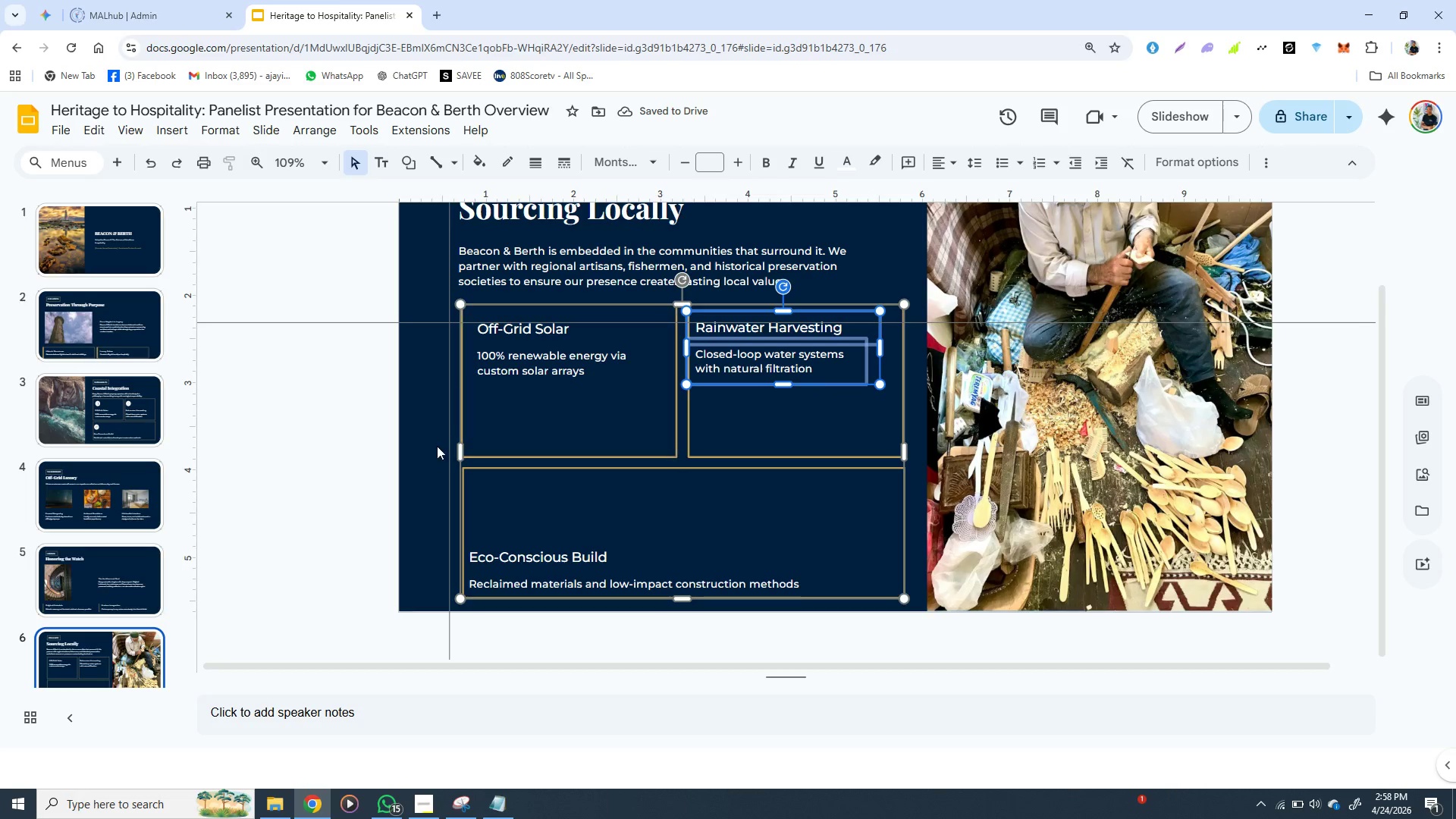 
left_click([413, 445])
 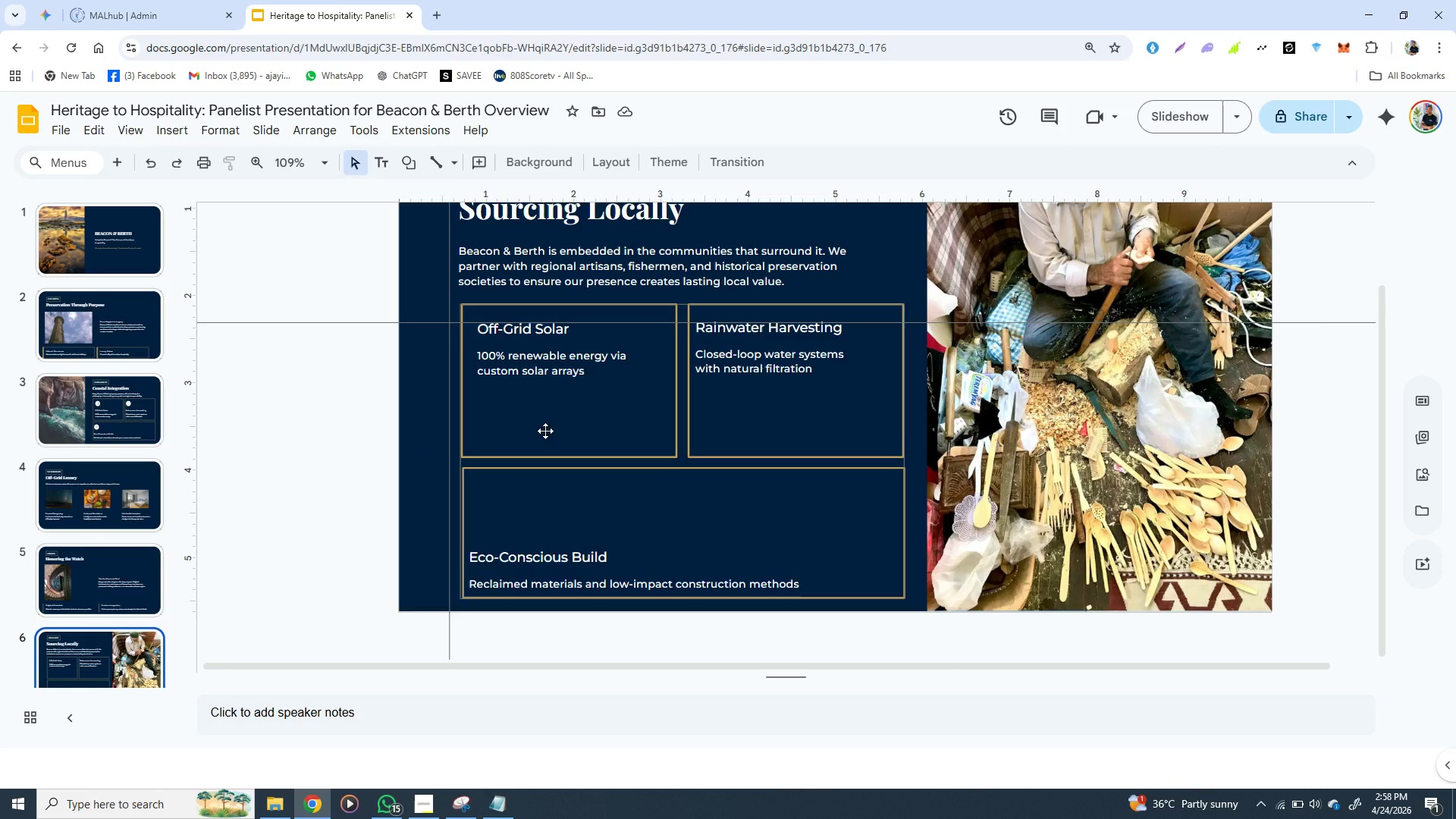 
wait(7.84)
 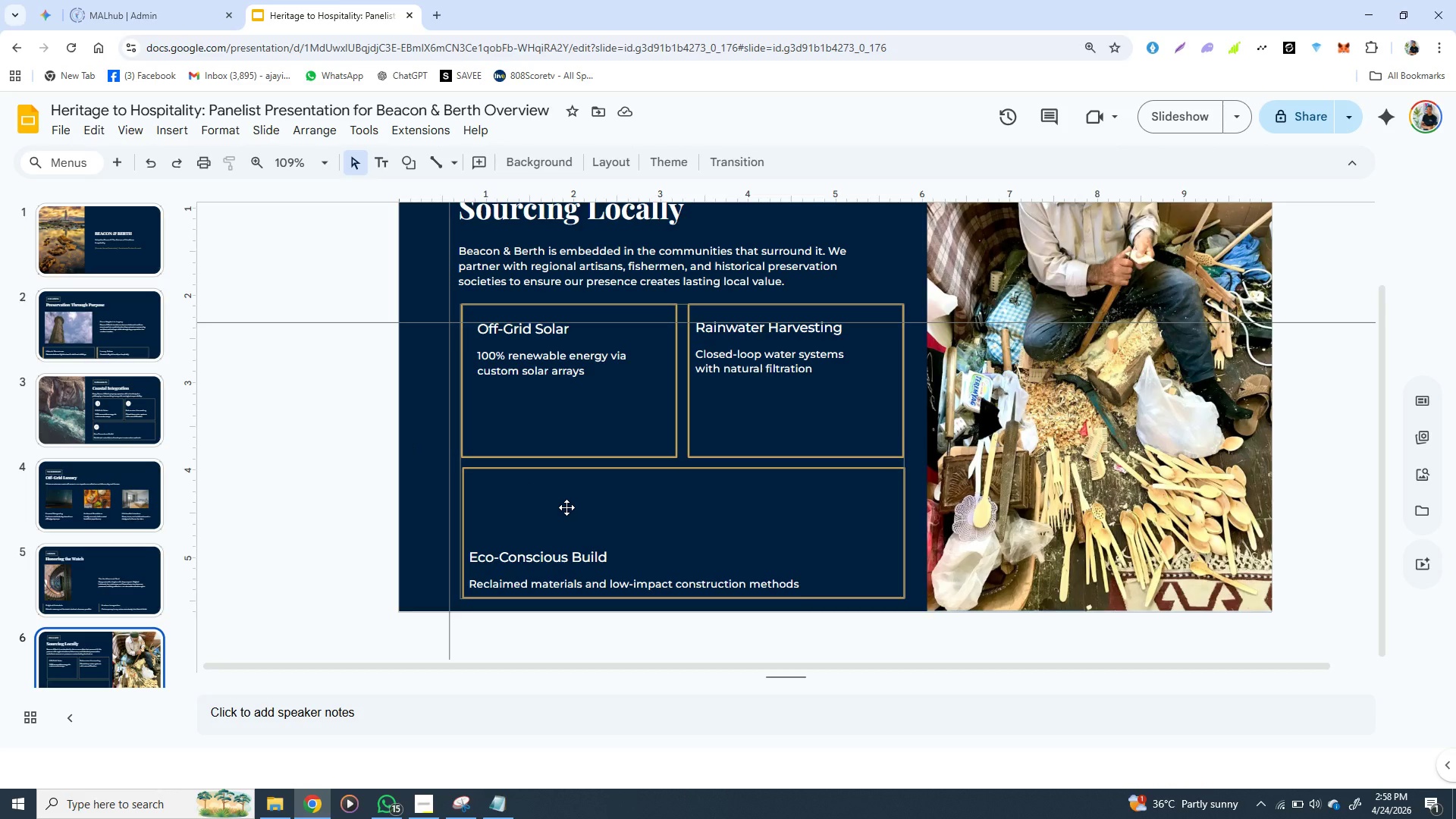 
left_click([419, 381])
 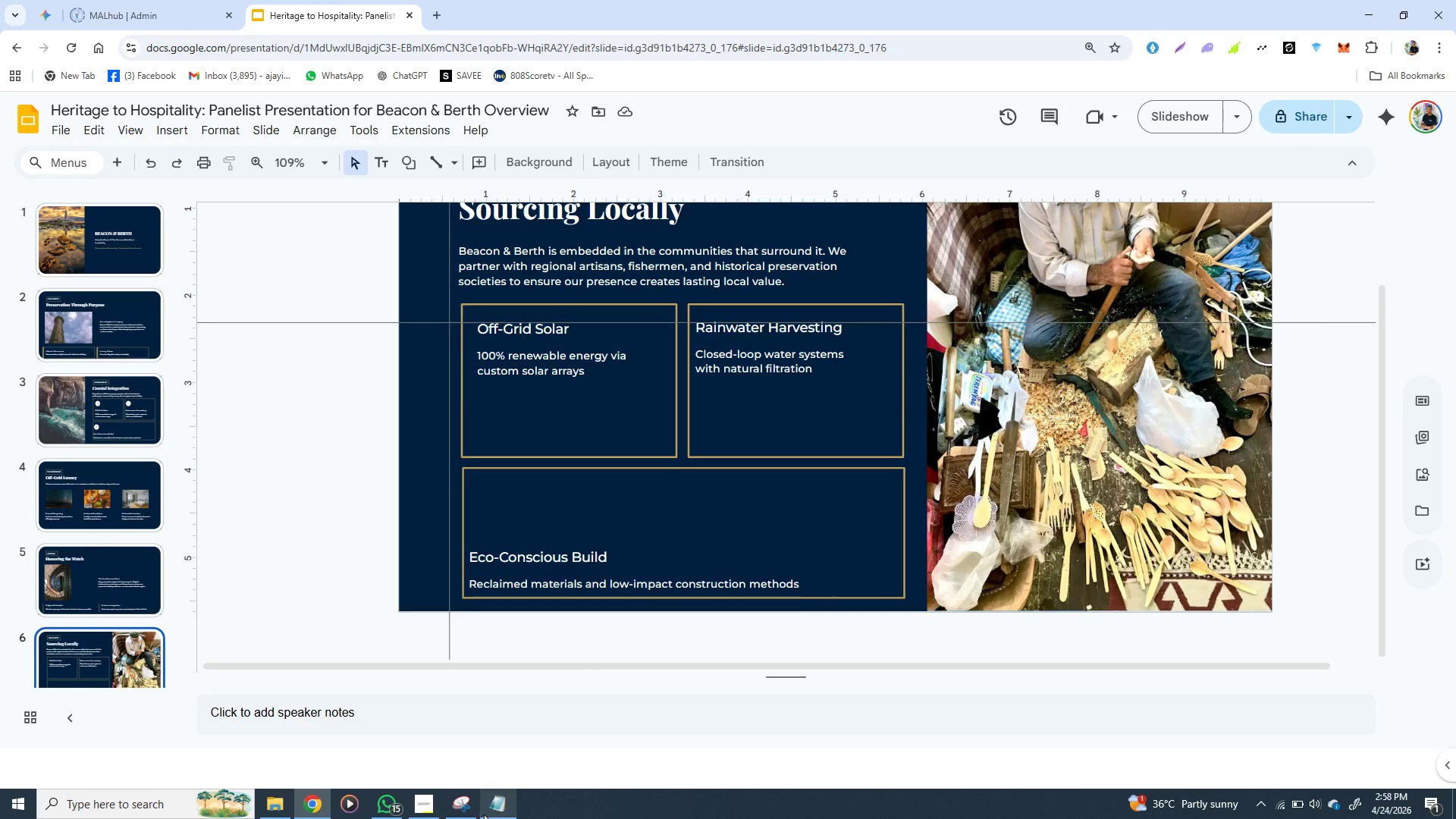 
wait(5.72)
 